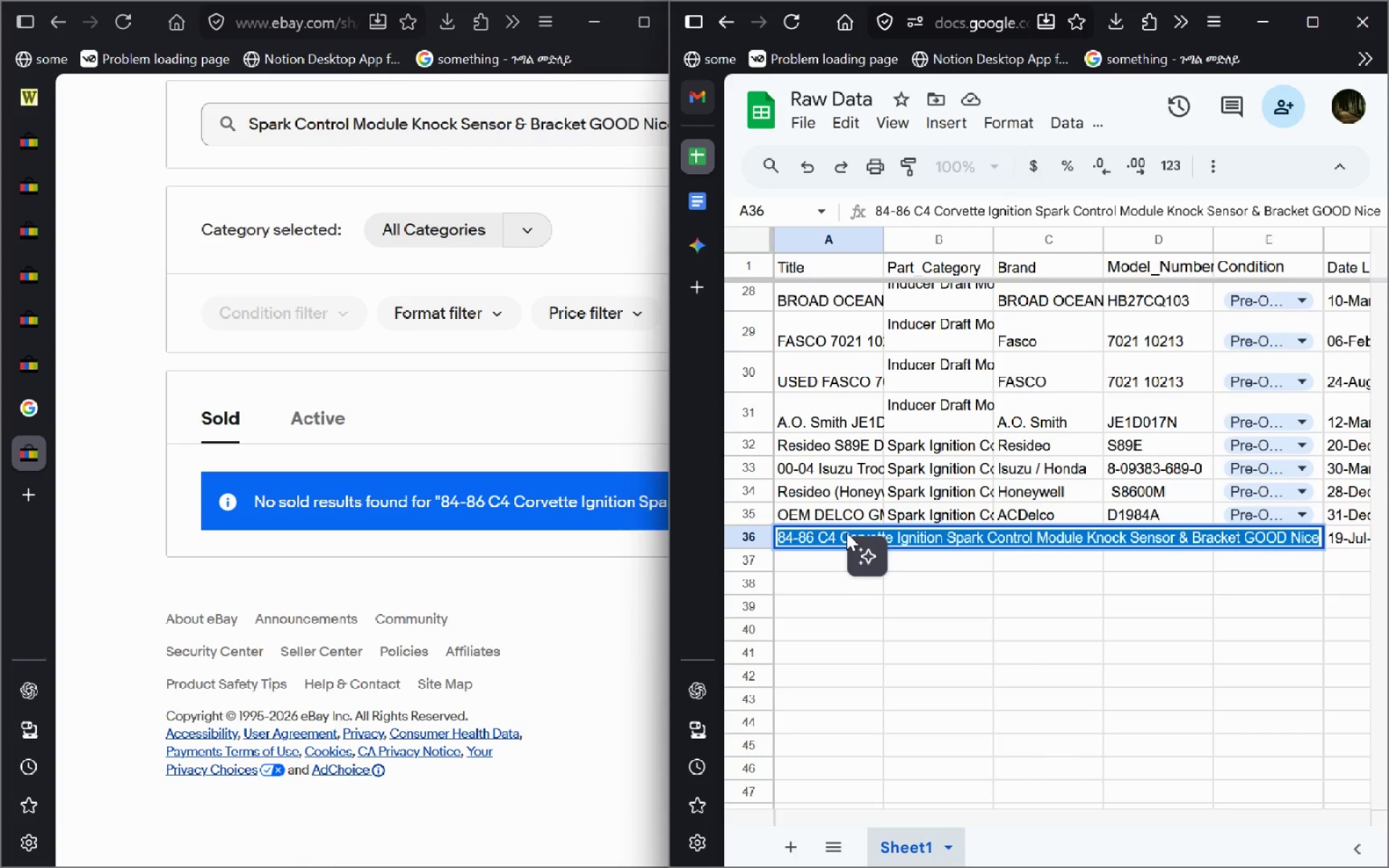 
wait(15.41)
 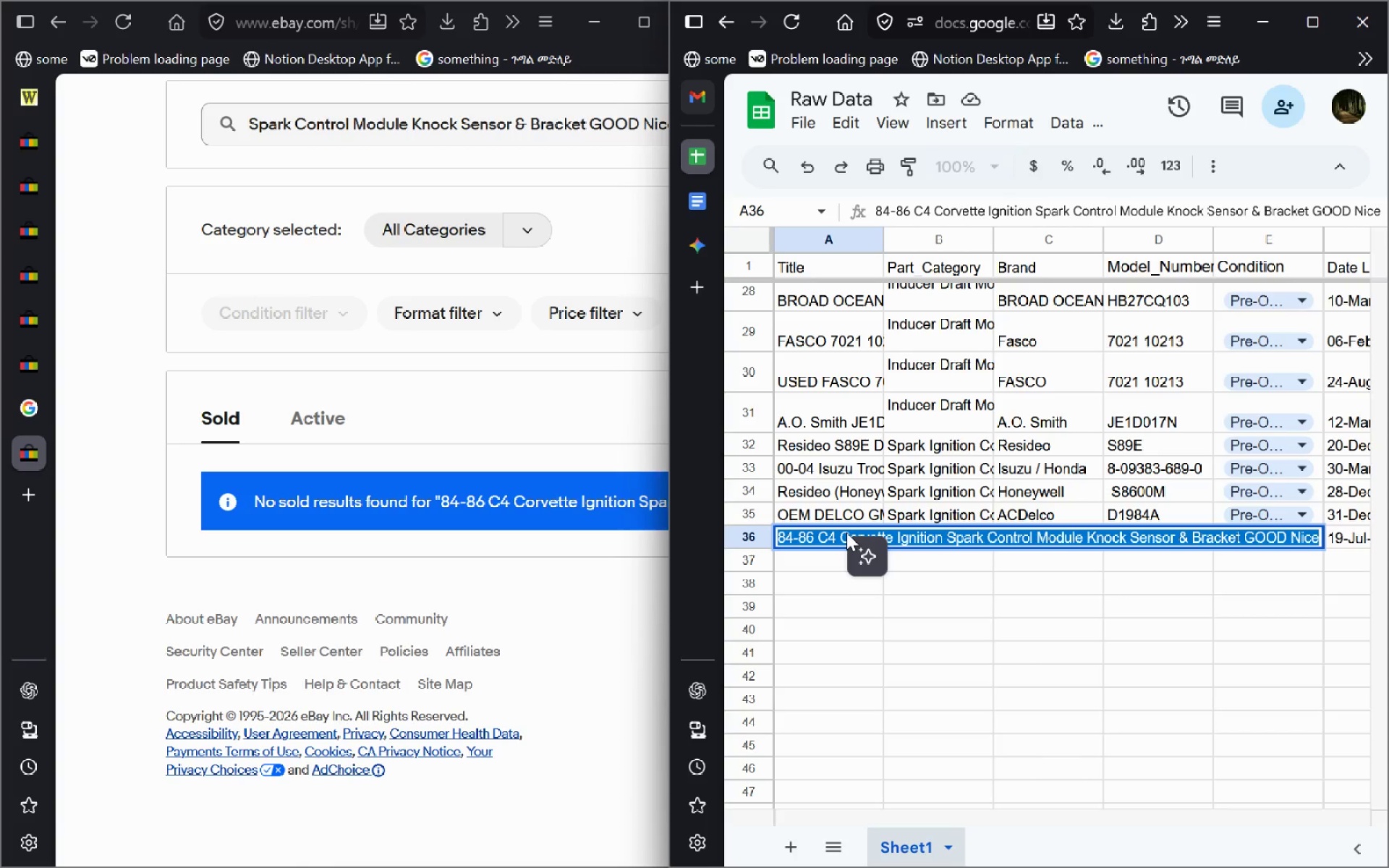 
left_click([833, 610])
 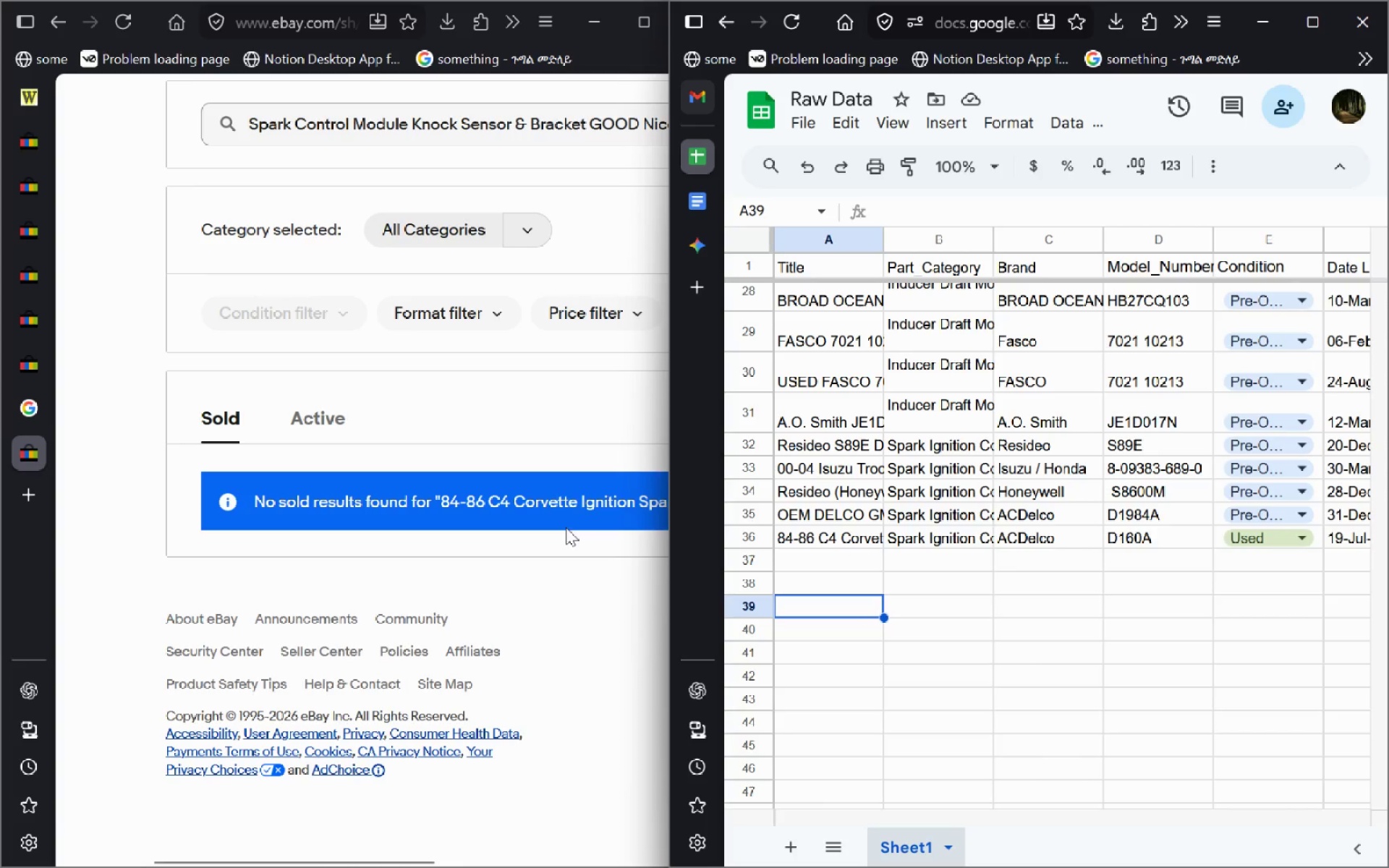 
left_click([845, 540])
 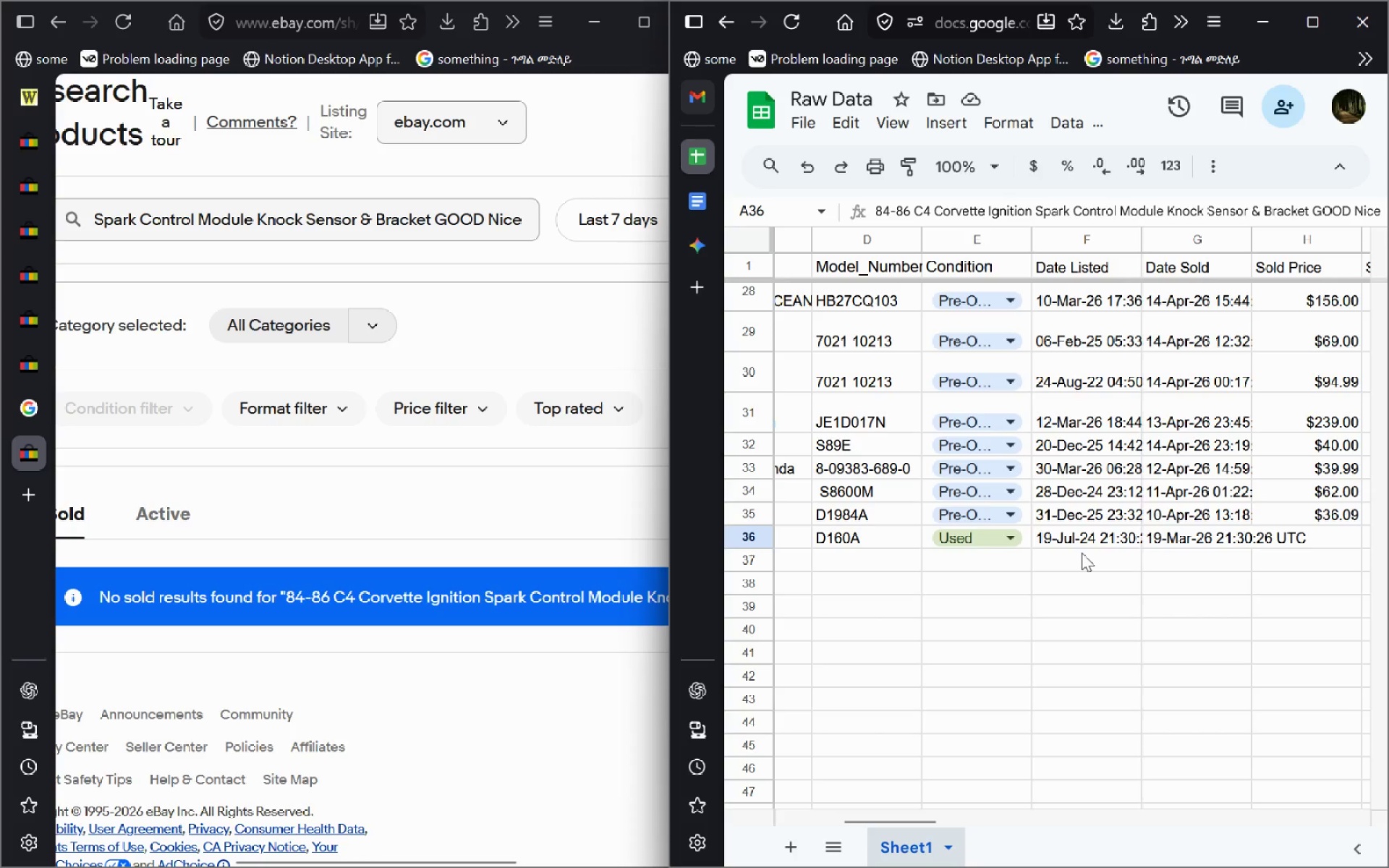 
wait(5.69)
 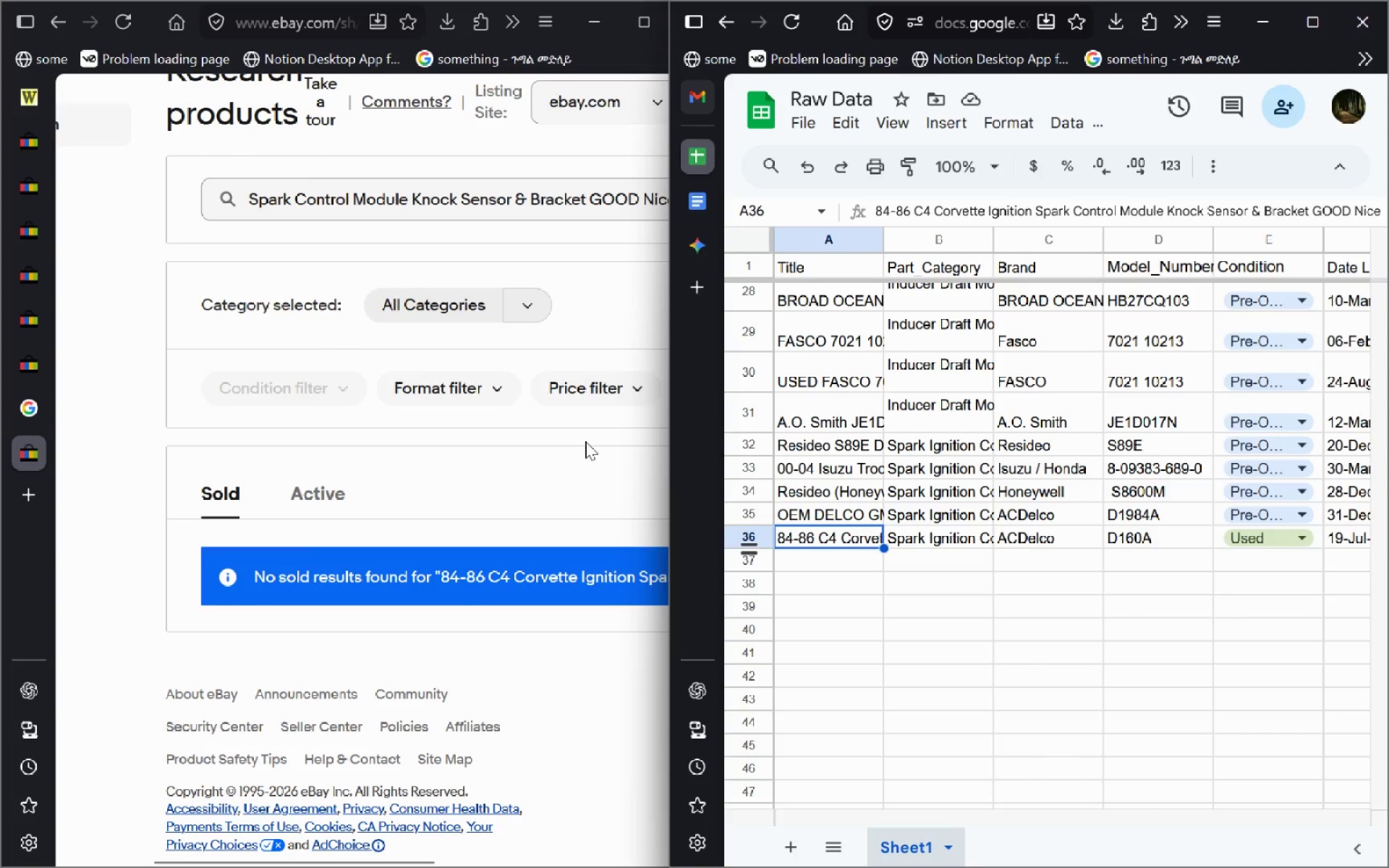 
left_click([572, 233])
 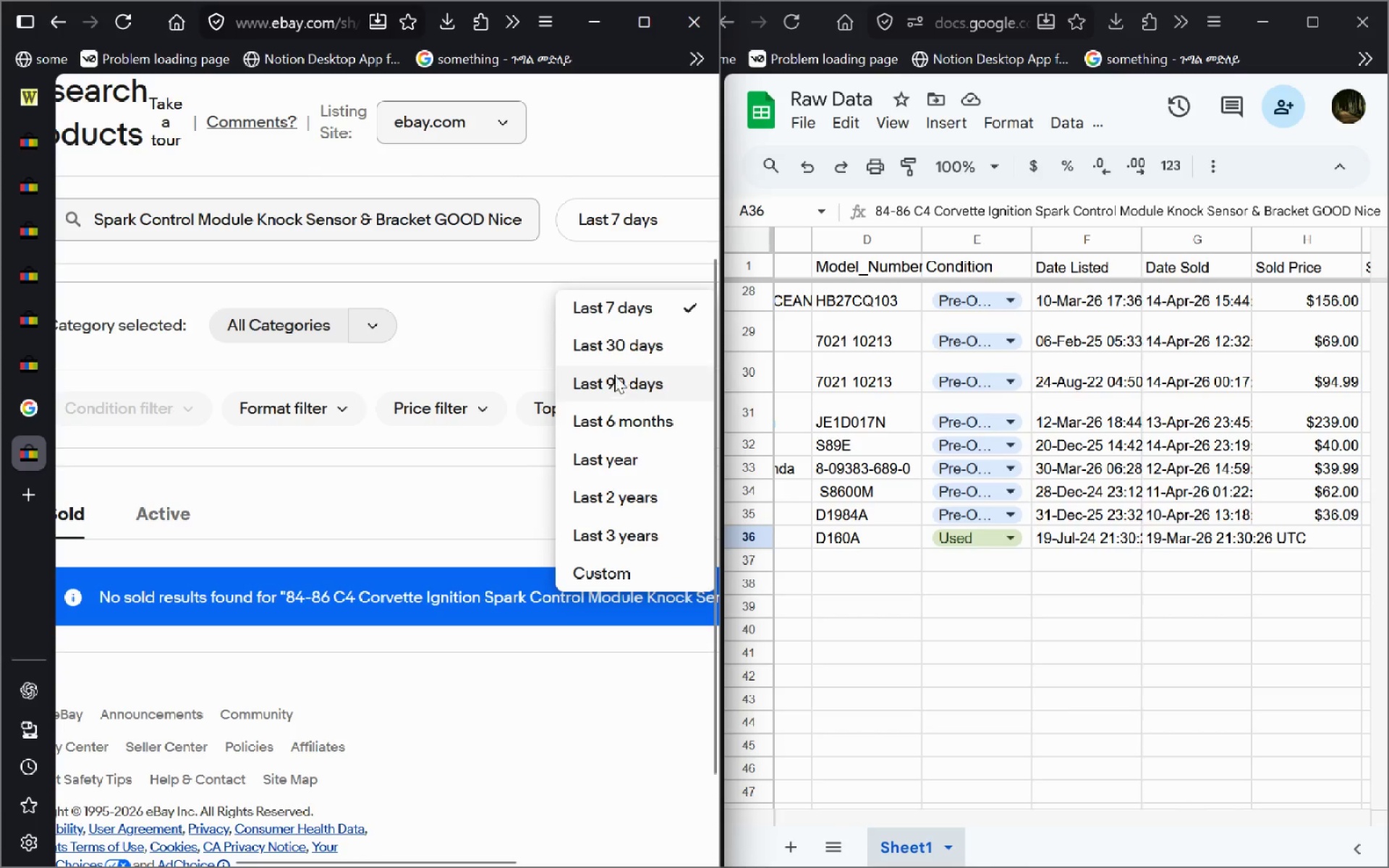 
left_click([631, 351])
 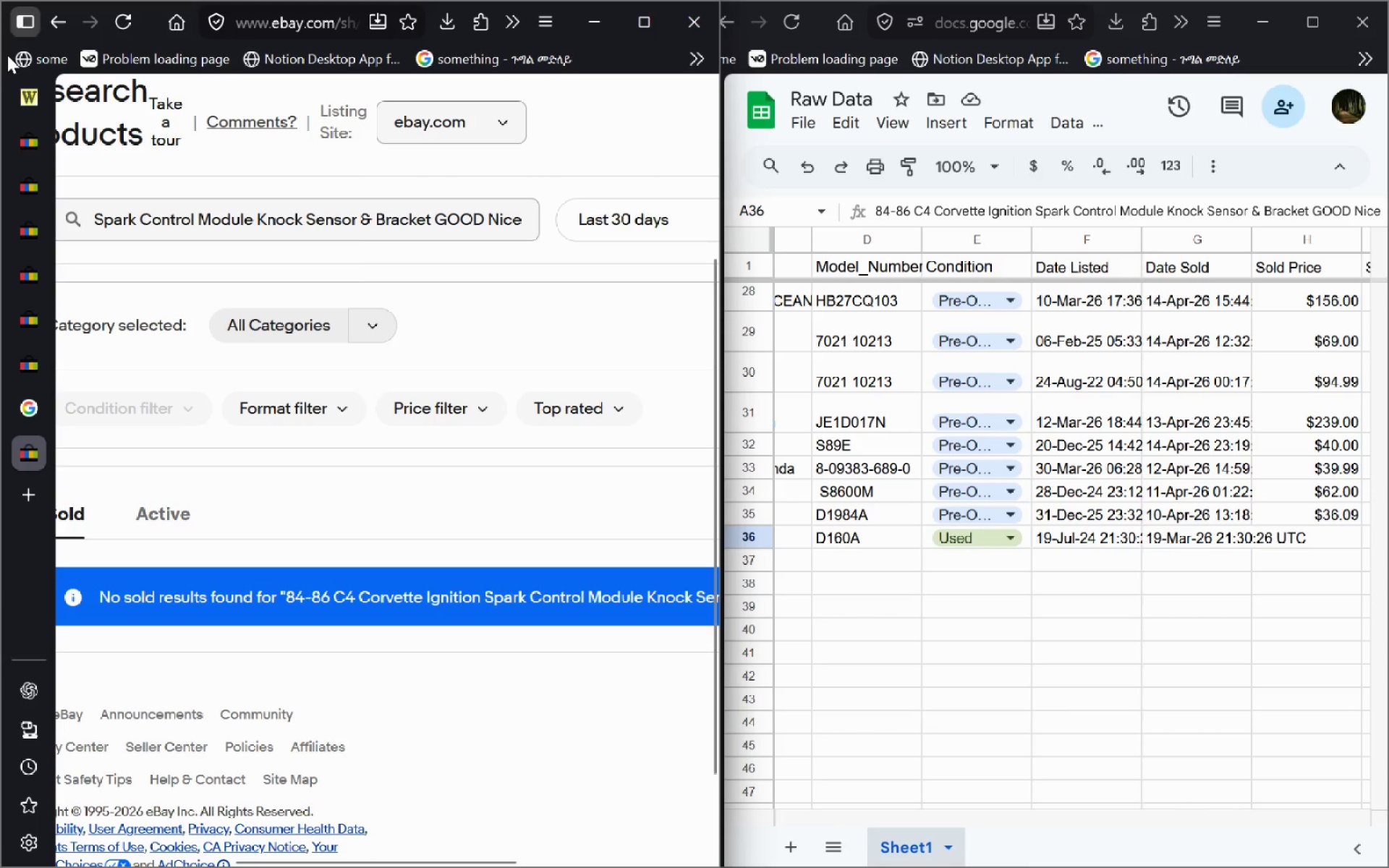 
left_click([27, 87])
 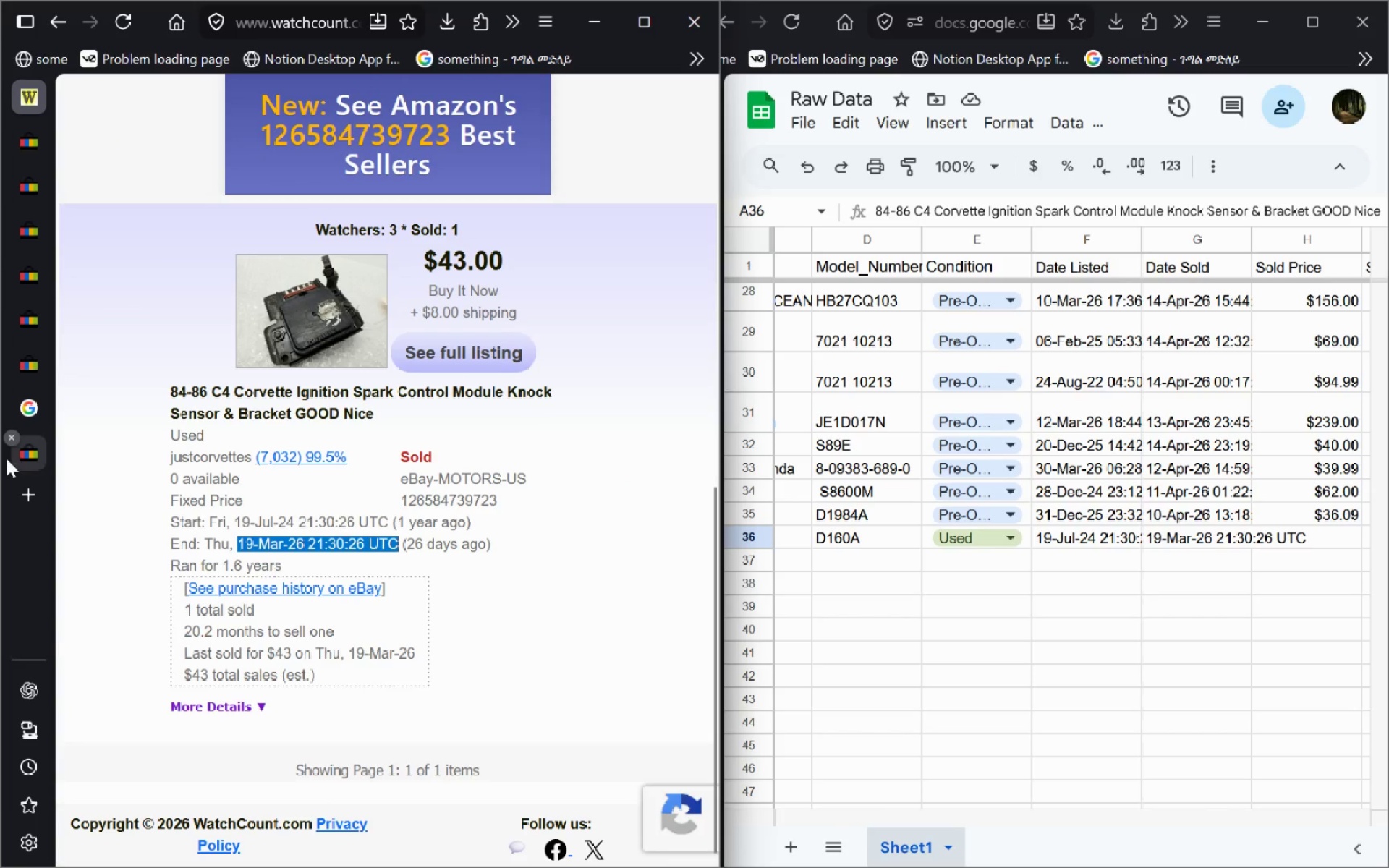 
left_click([20, 462])
 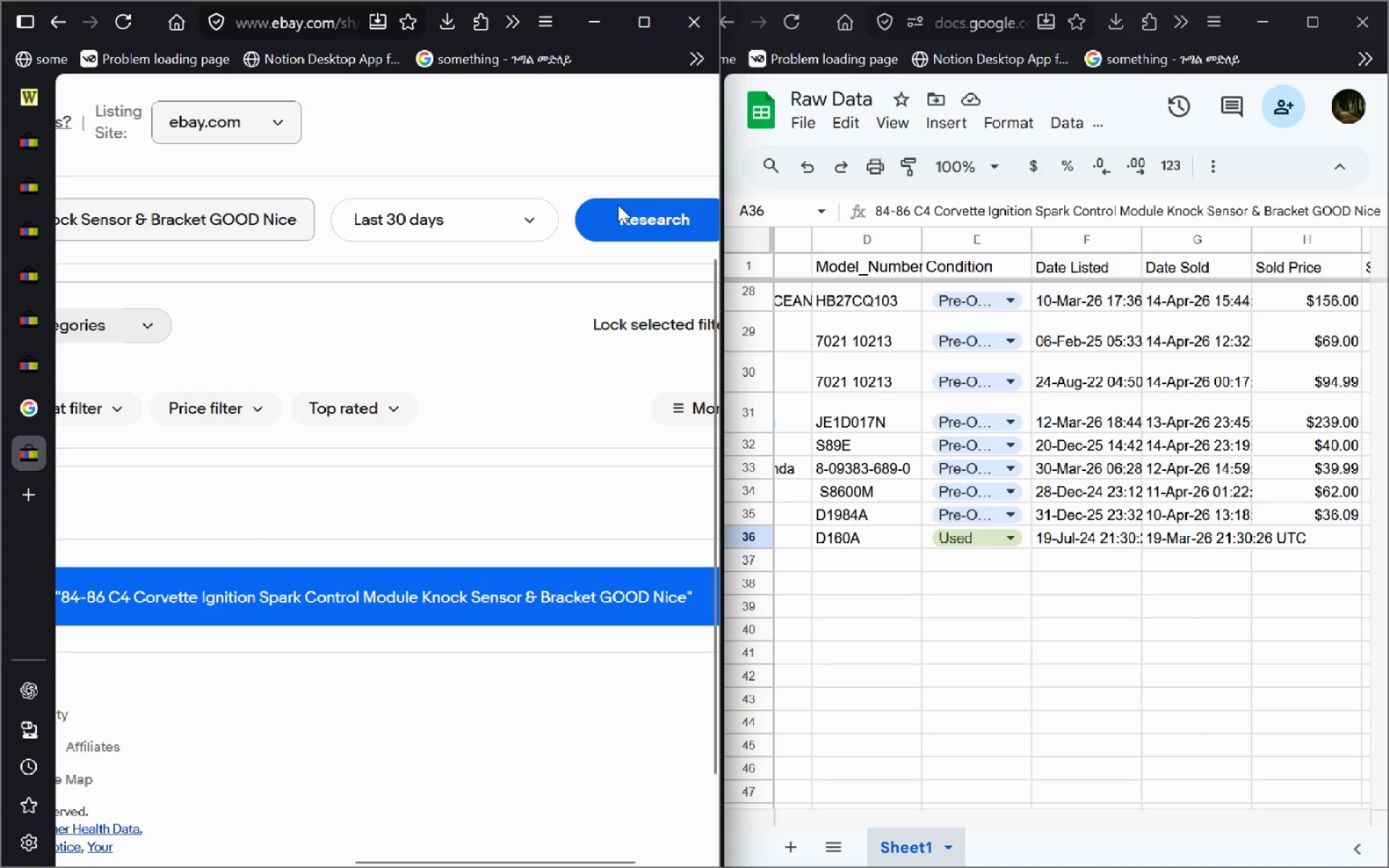 
left_click([626, 215])
 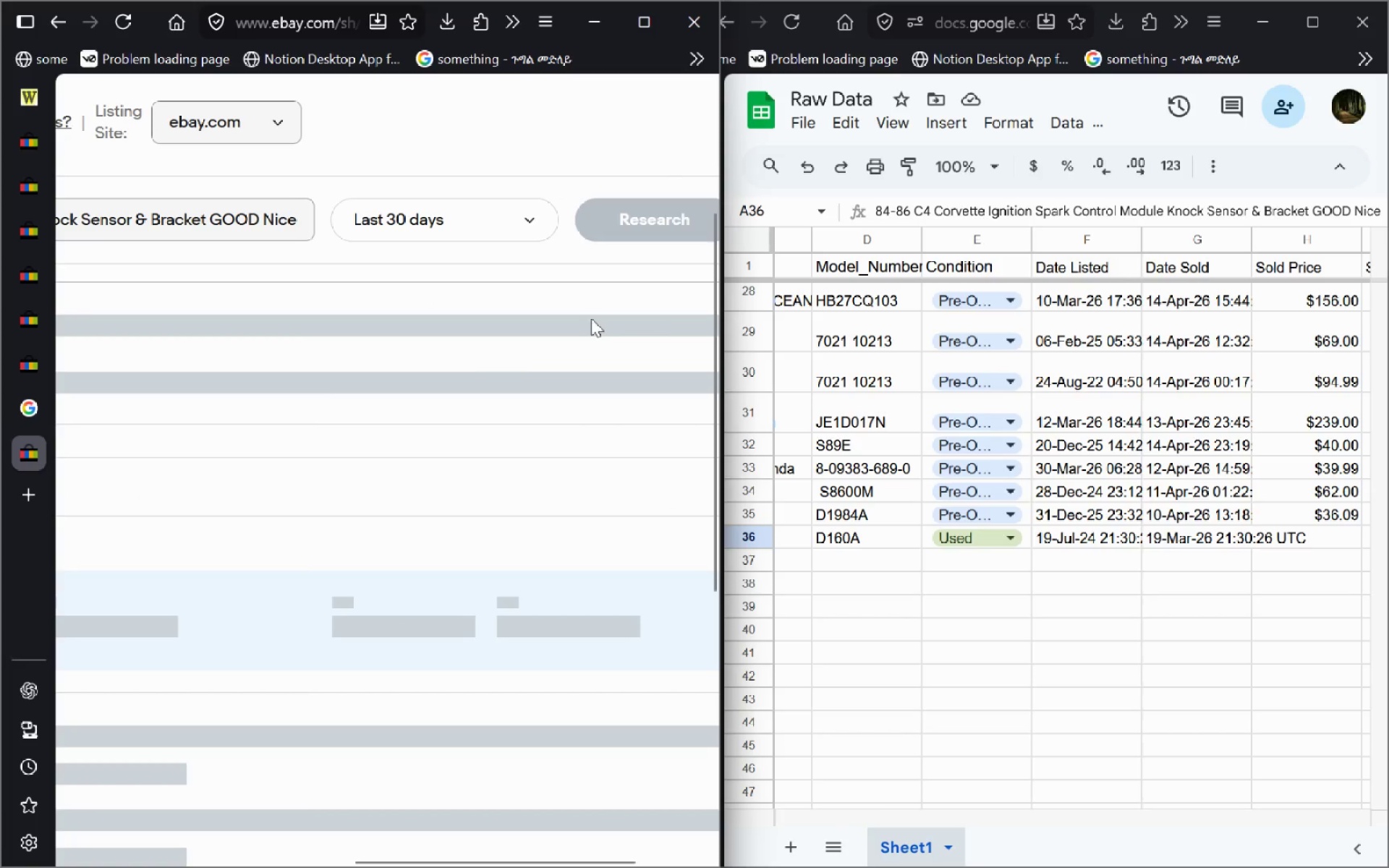 
mouse_move([488, 380])
 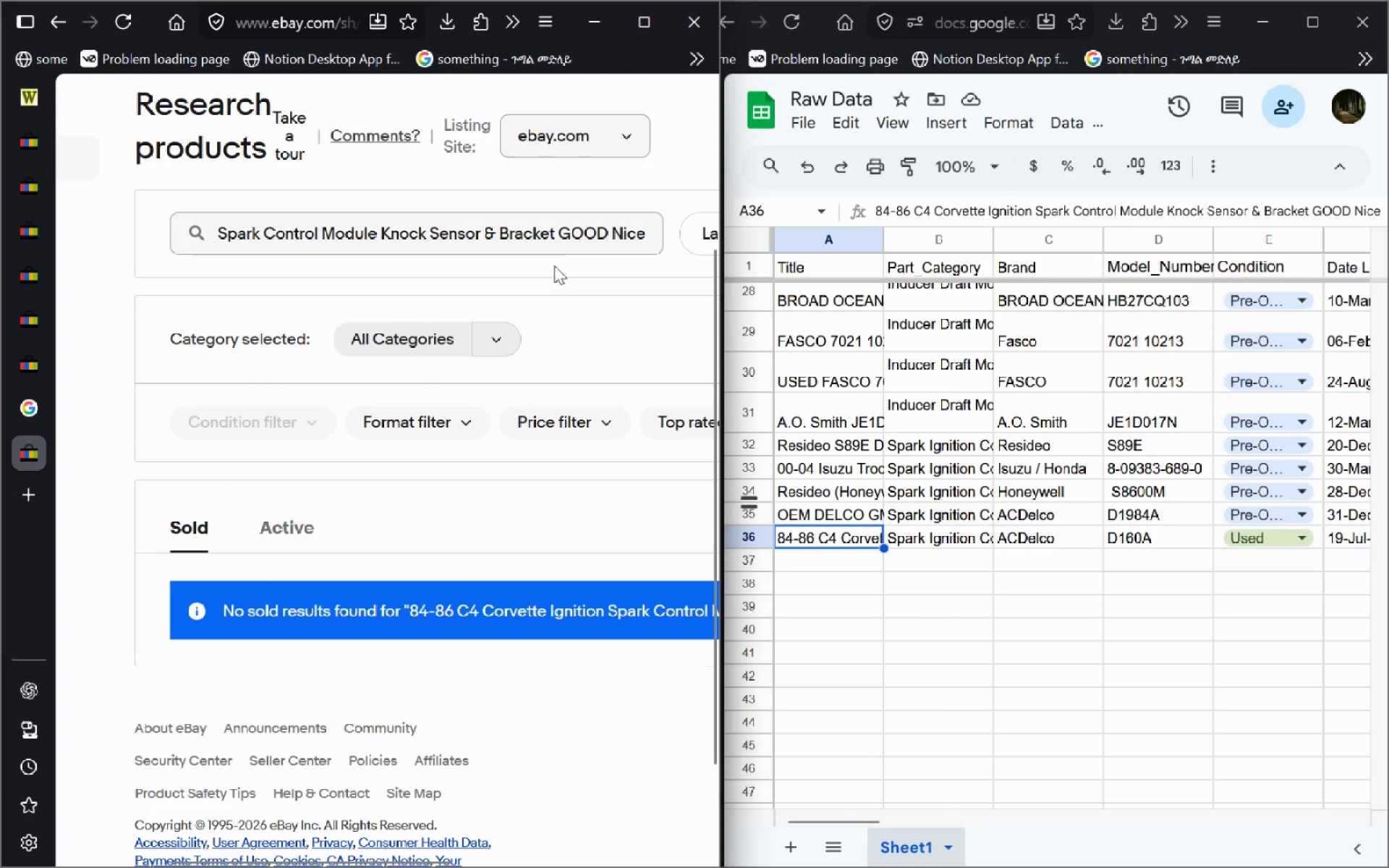 
double_click([564, 241])
 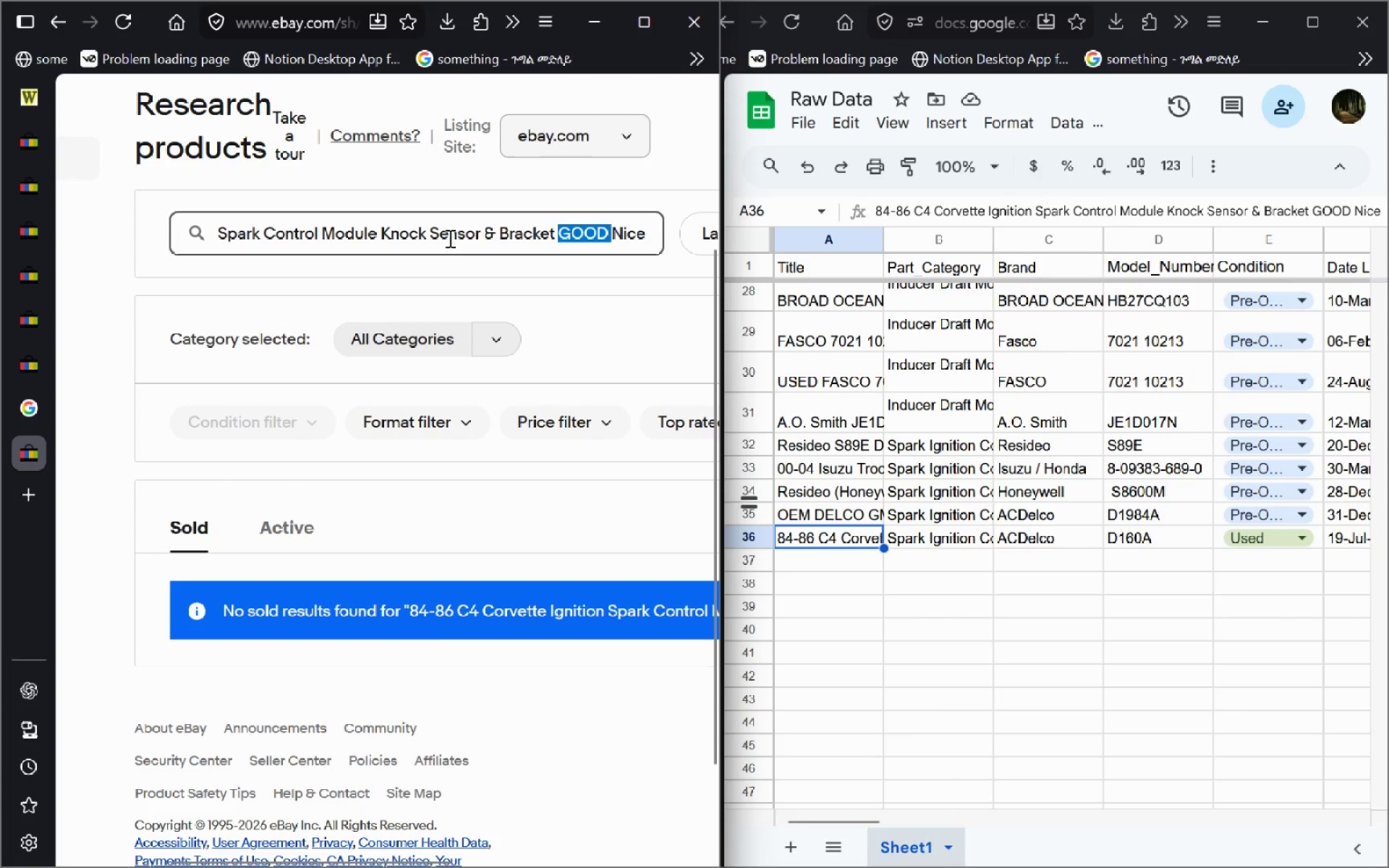 
left_click([449, 238])
 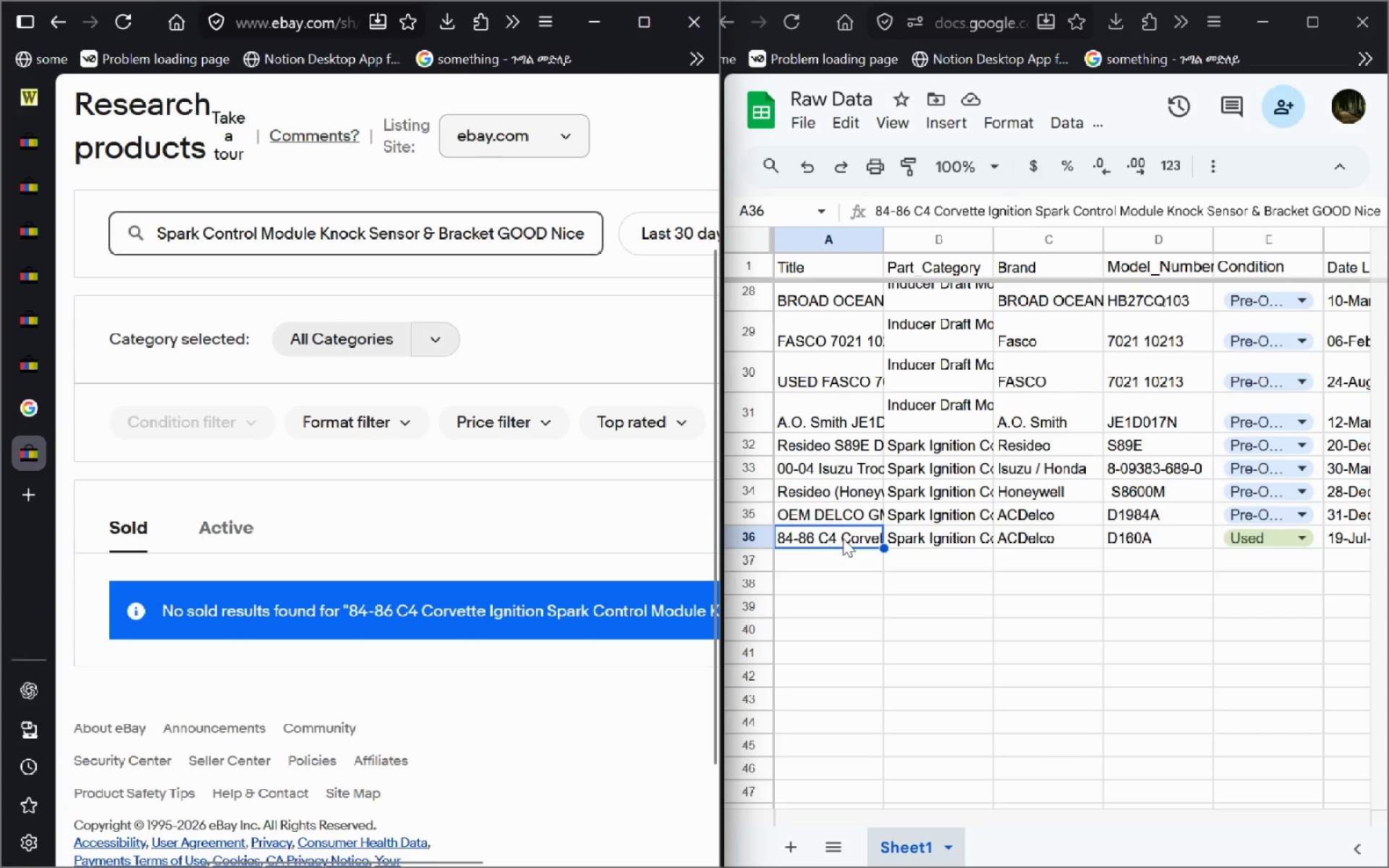 
double_click([851, 532])
 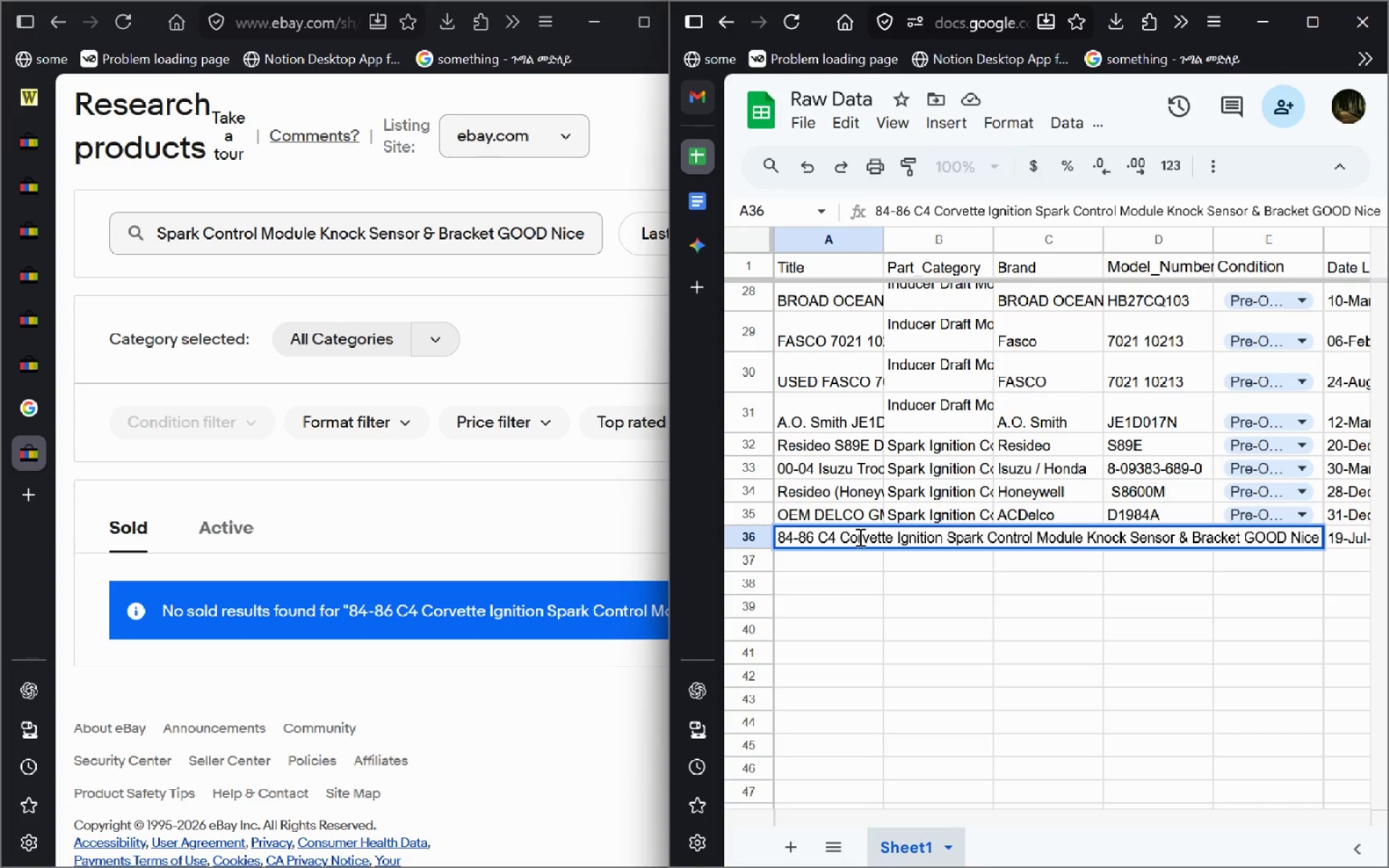 
left_click([821, 536])
 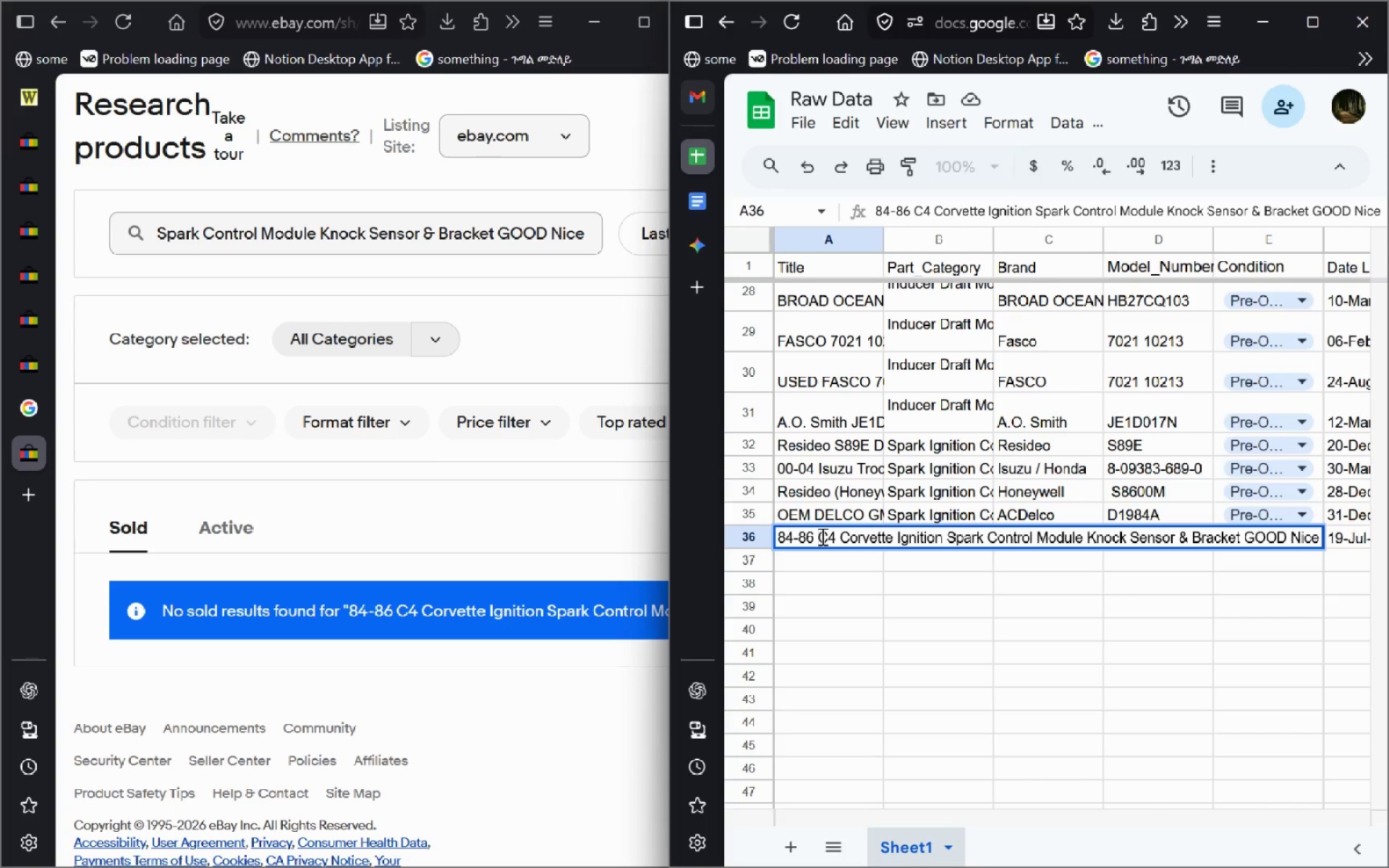 
key(Control+A)
 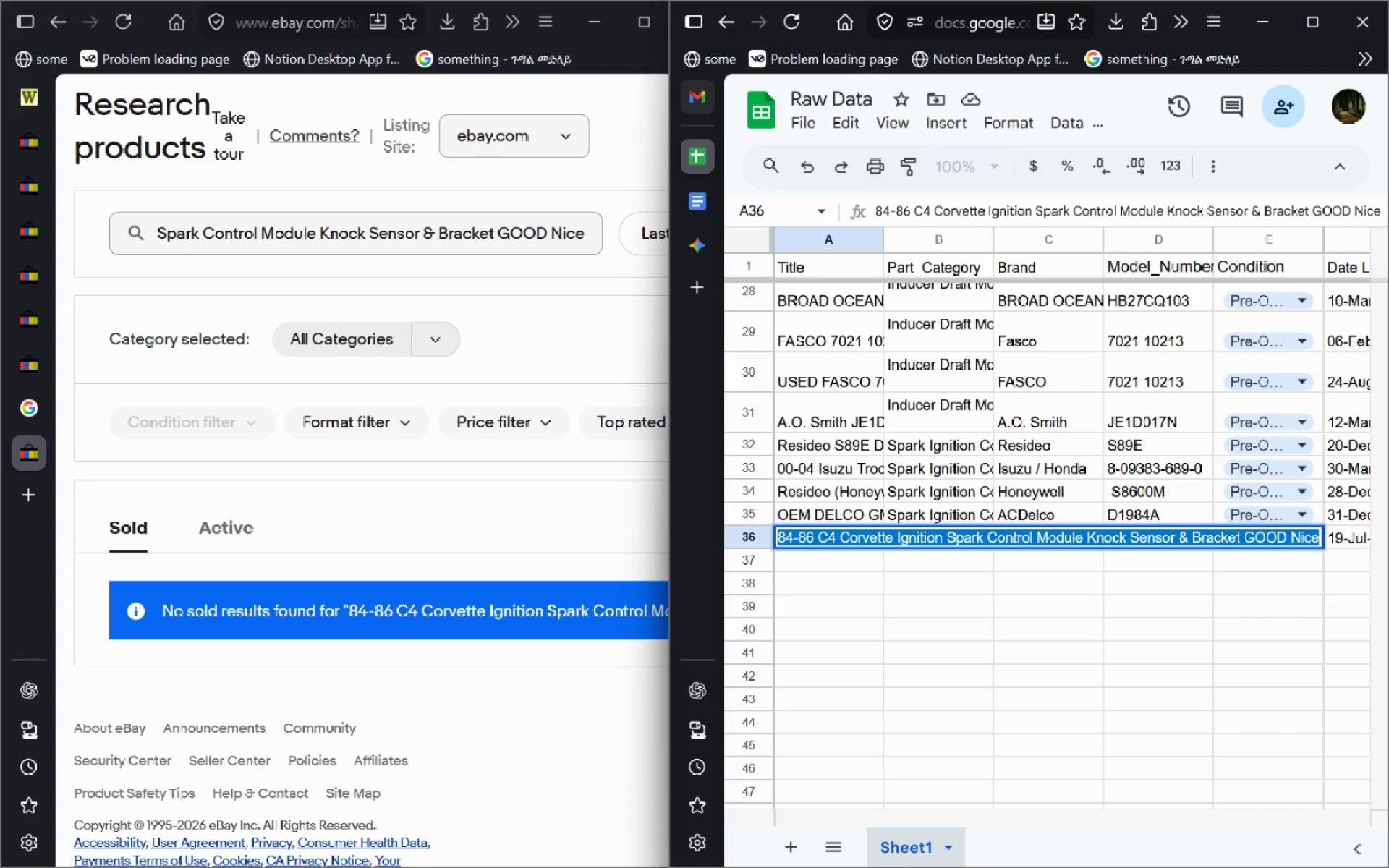 
key(Control+C)
 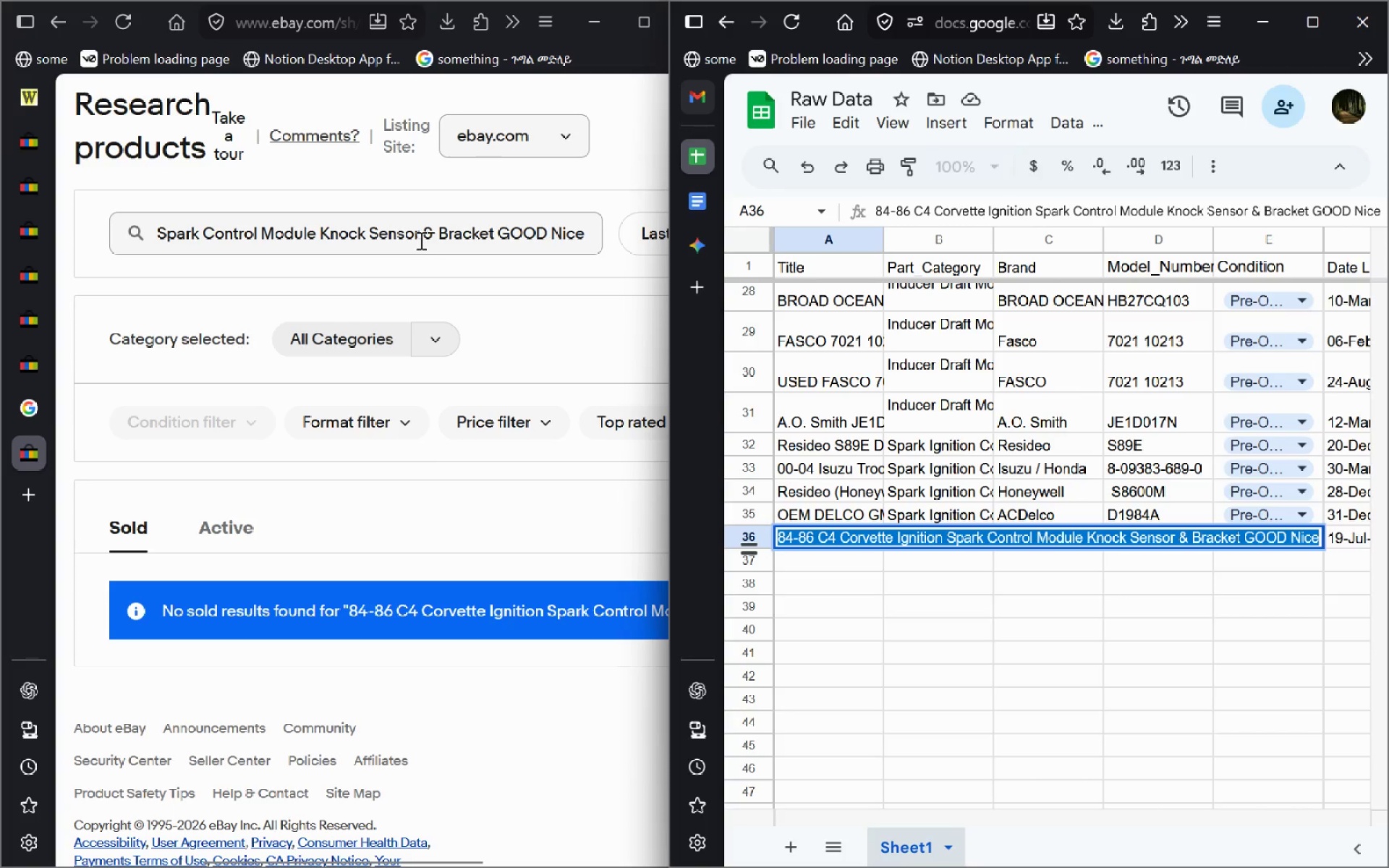 
left_click([424, 235])
 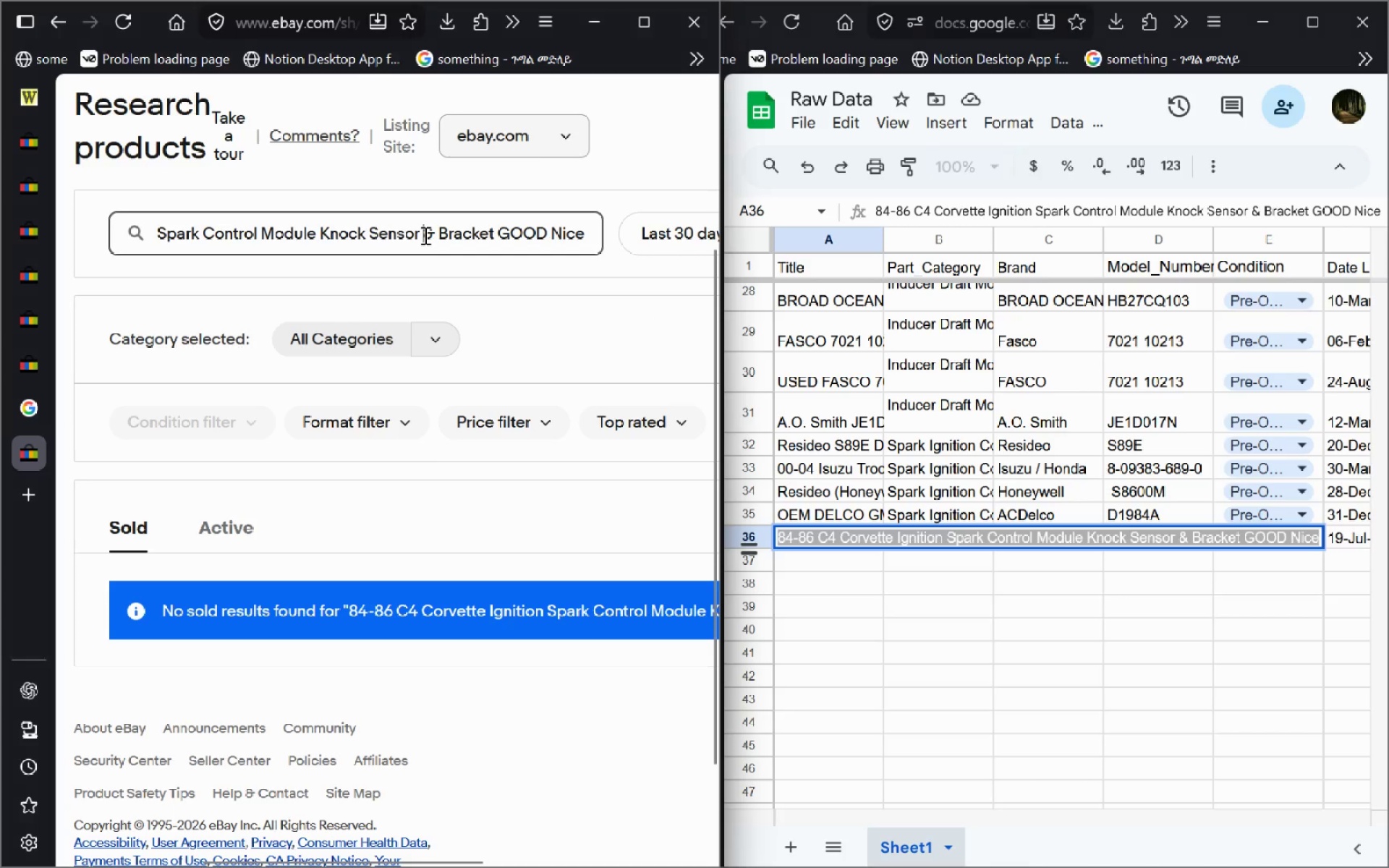 
key(Control+A)
 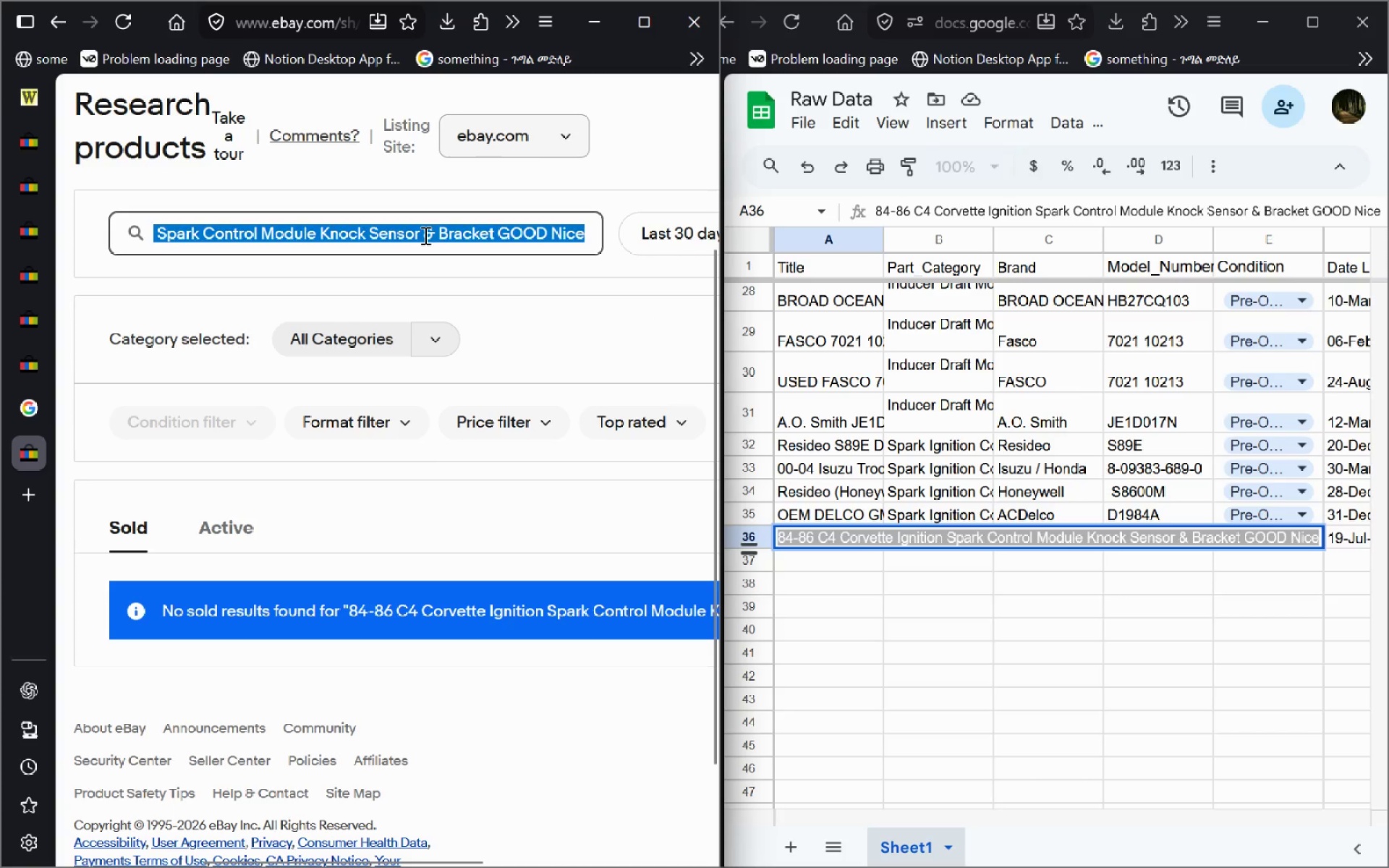 
key(Control+V)
 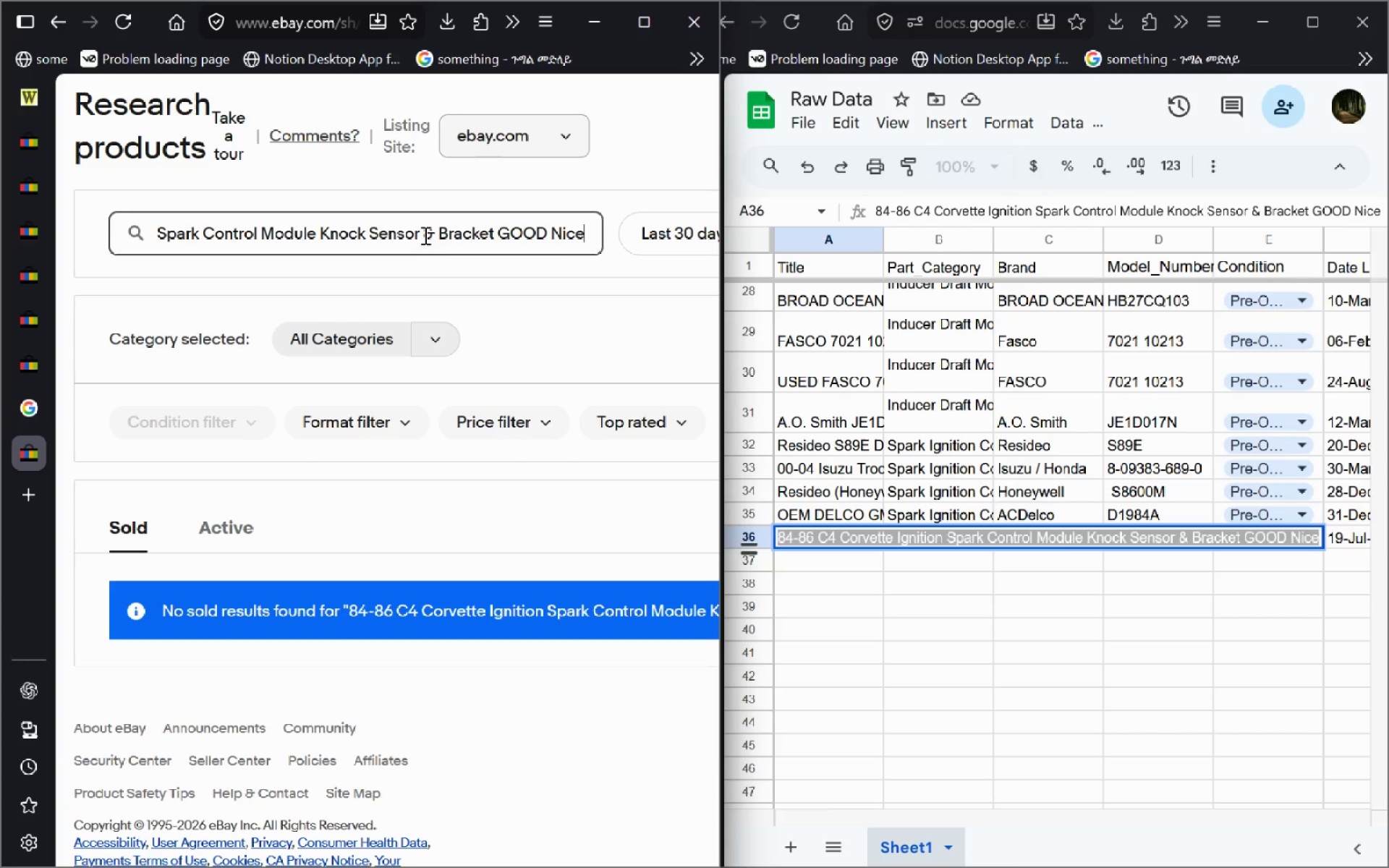 
left_click([679, 239])
 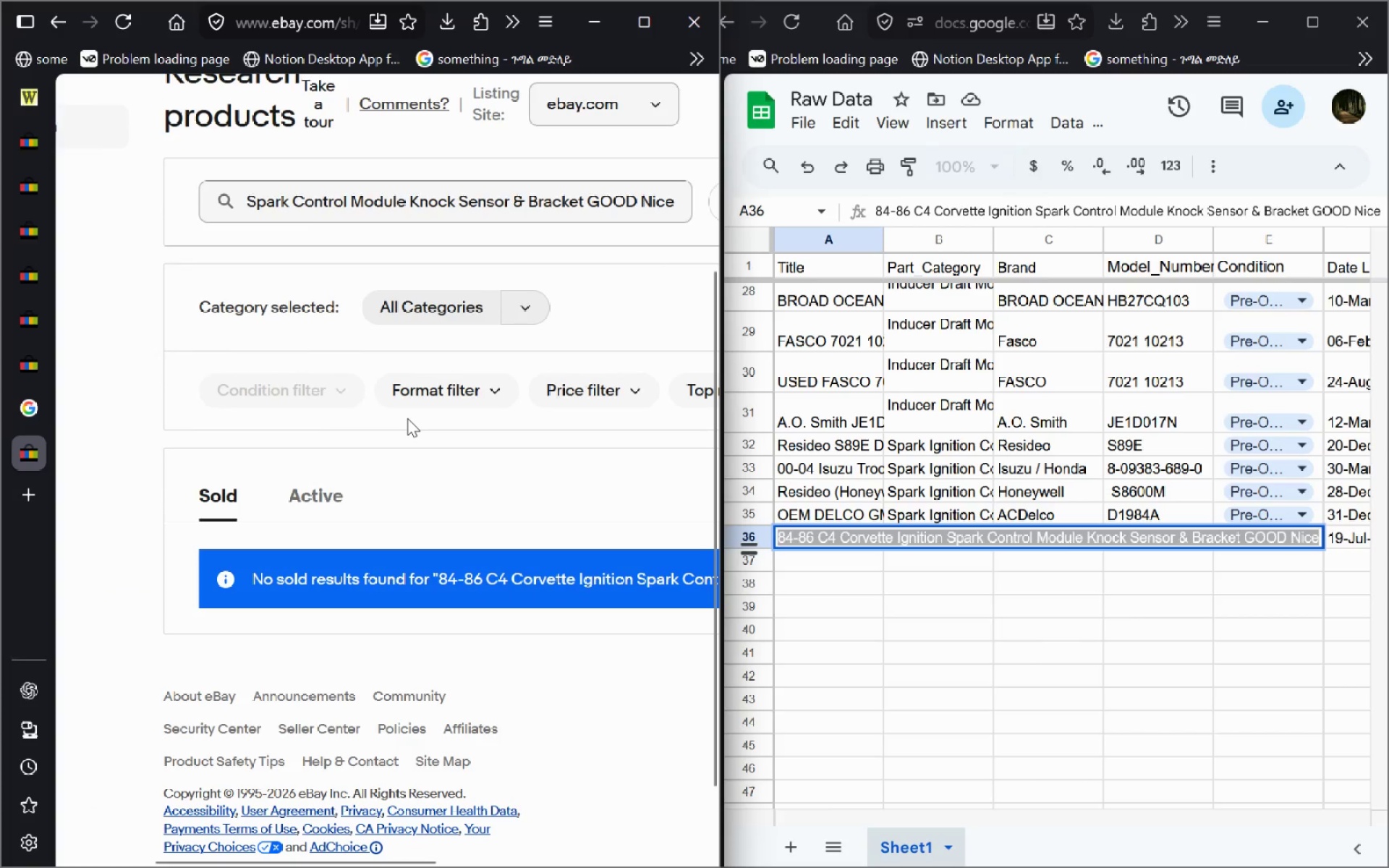 
left_click([882, 646])
 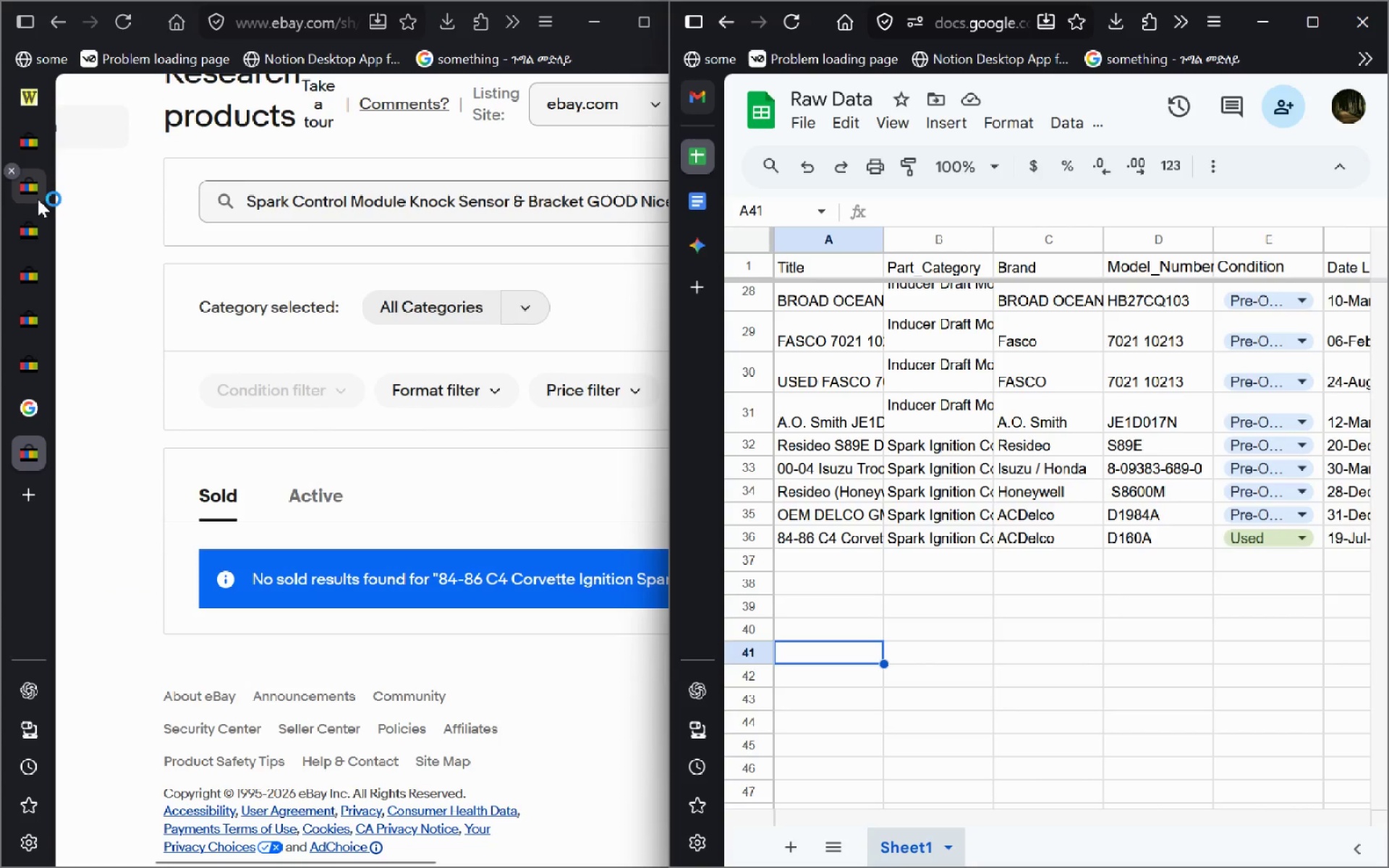 
left_click([37, 197])
 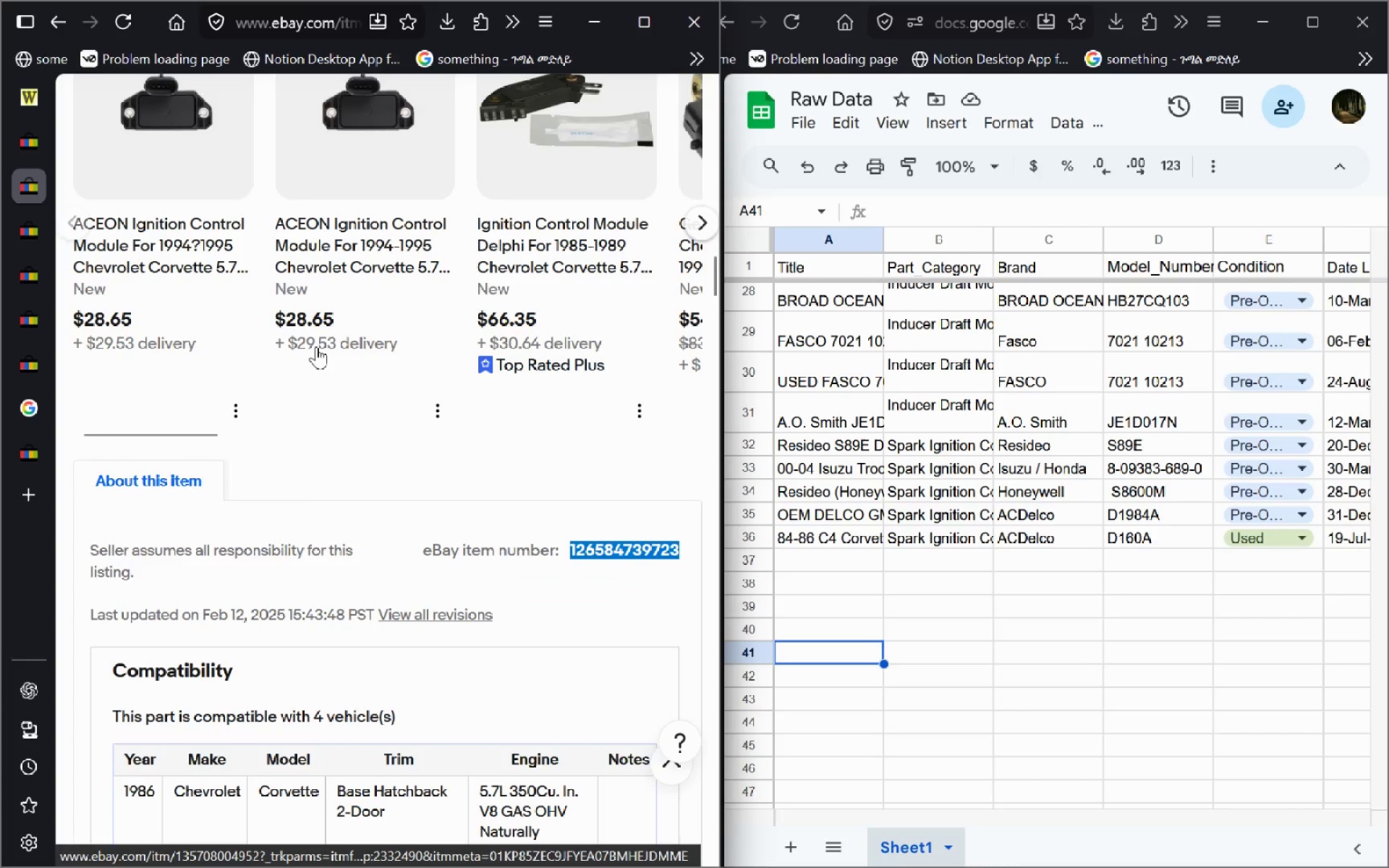 
key(Control+W)
 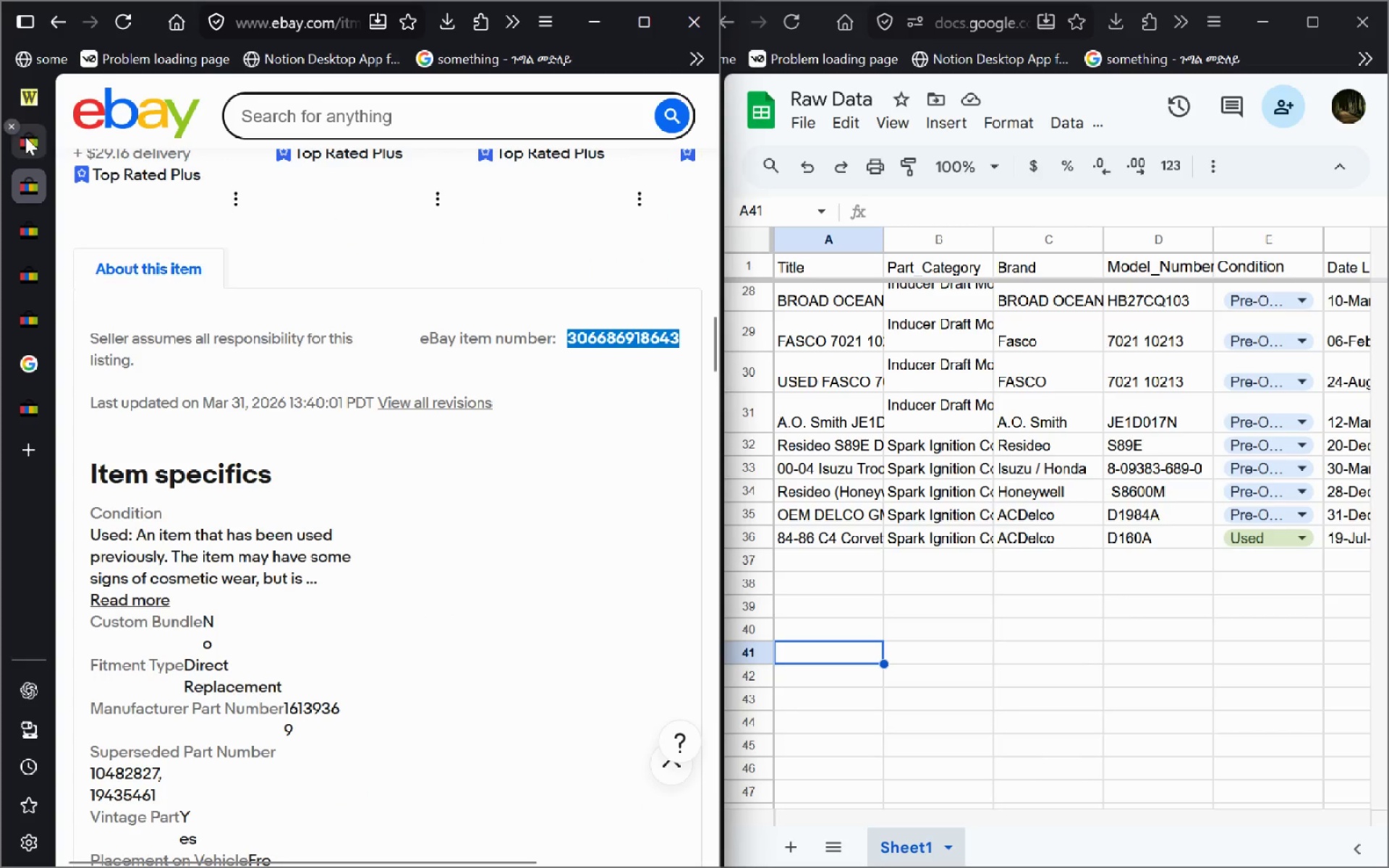 
left_click([25, 137])
 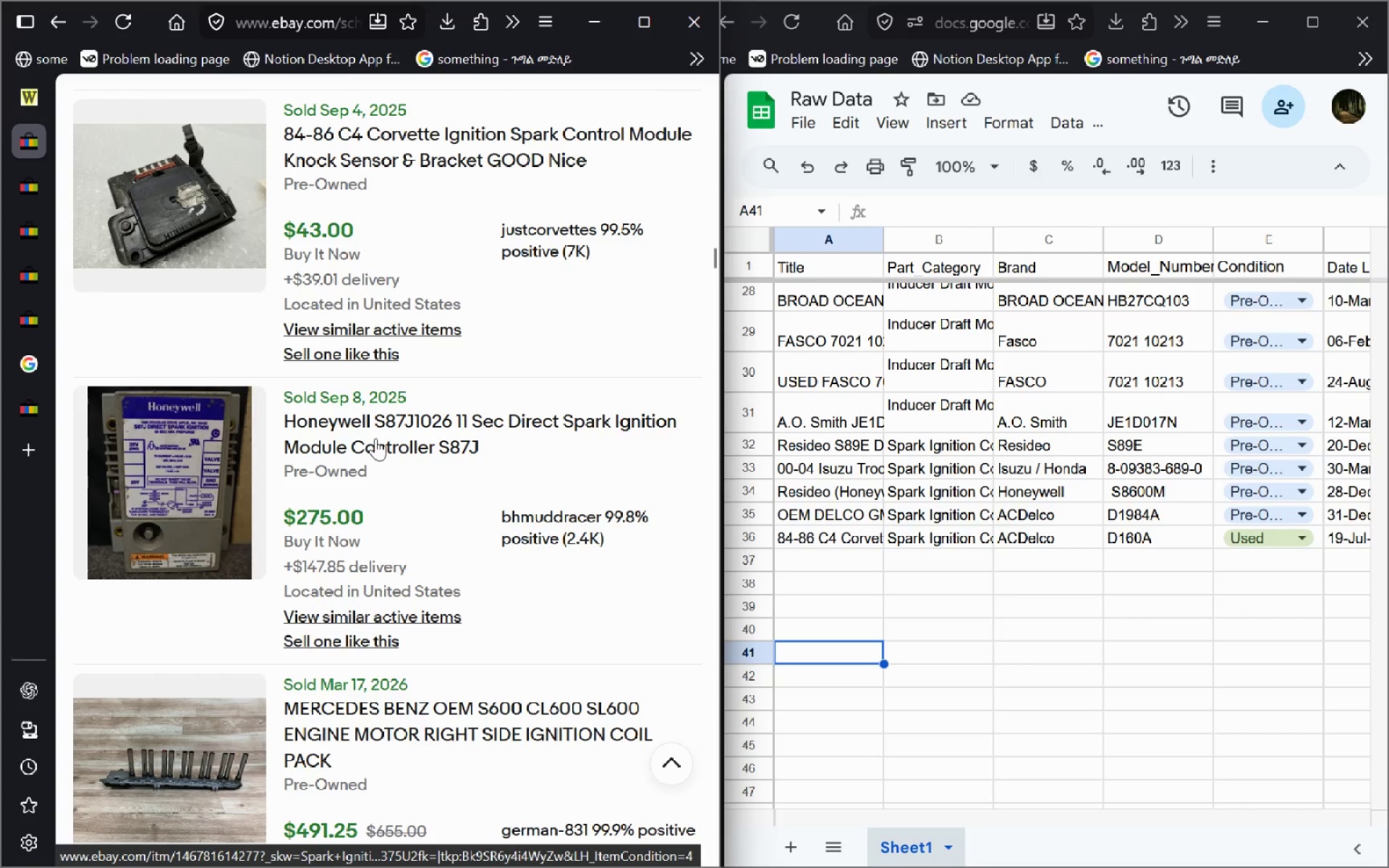 
wait(5.47)
 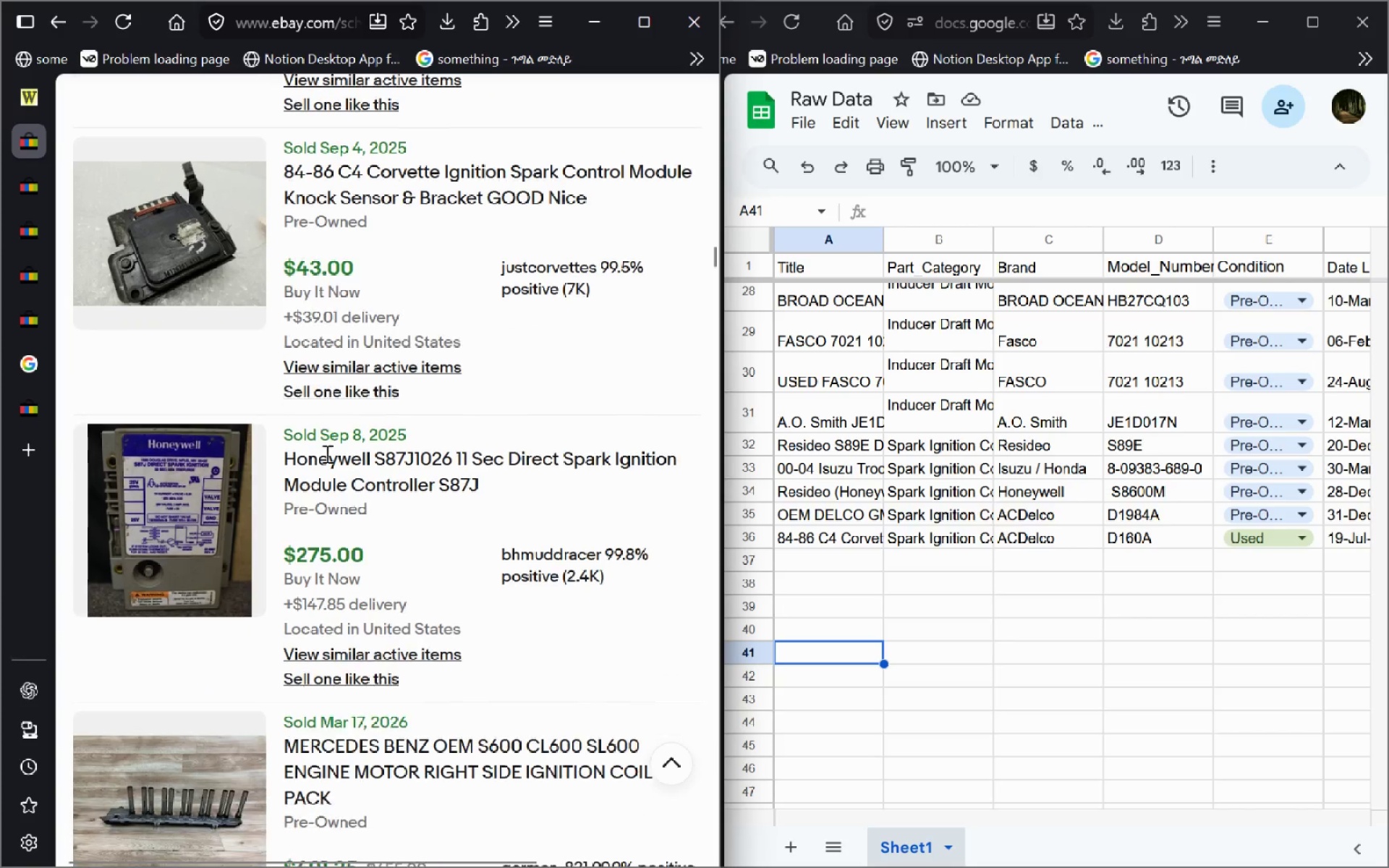 
left_click([375, 438])
 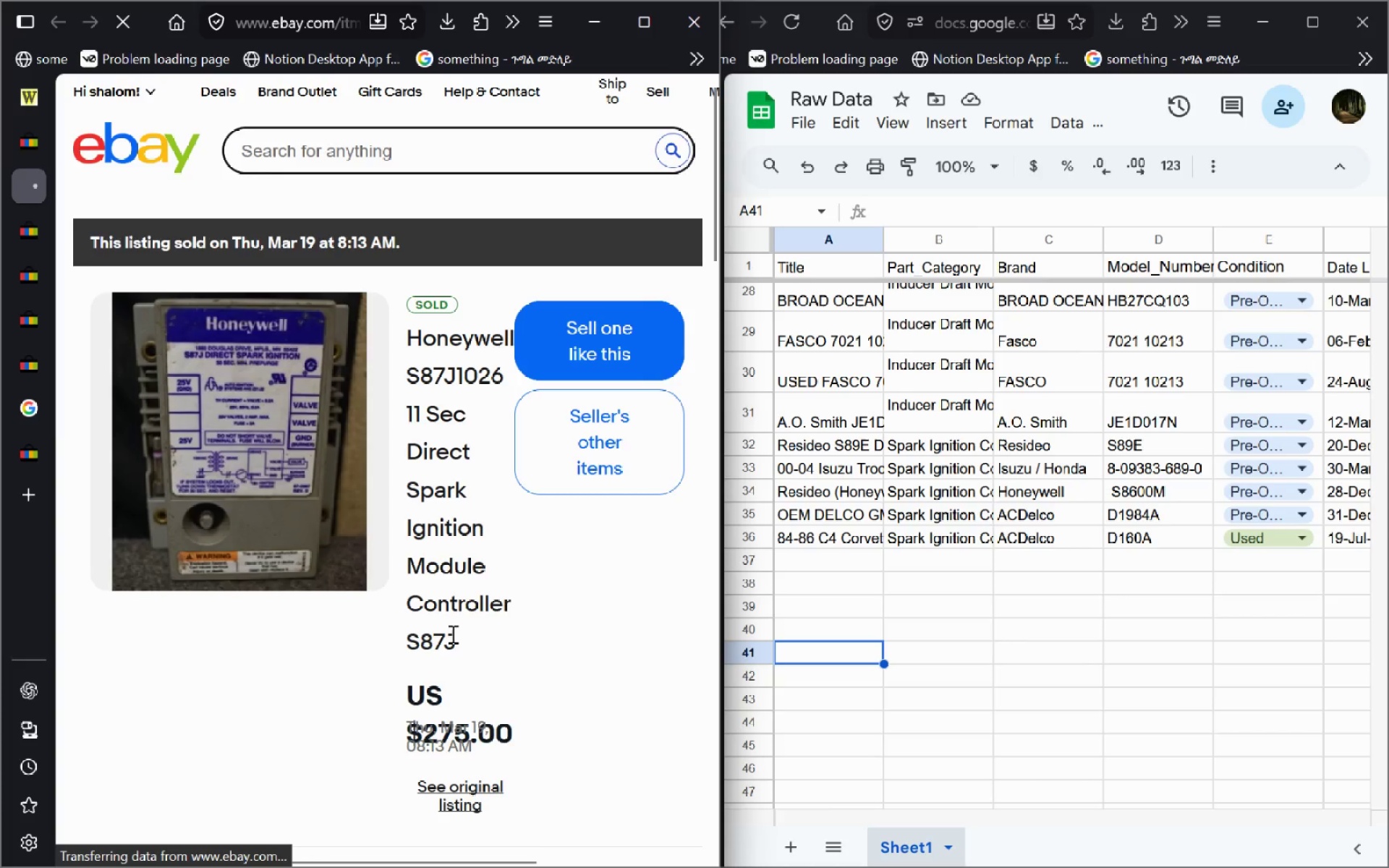 
left_click([473, 673])
 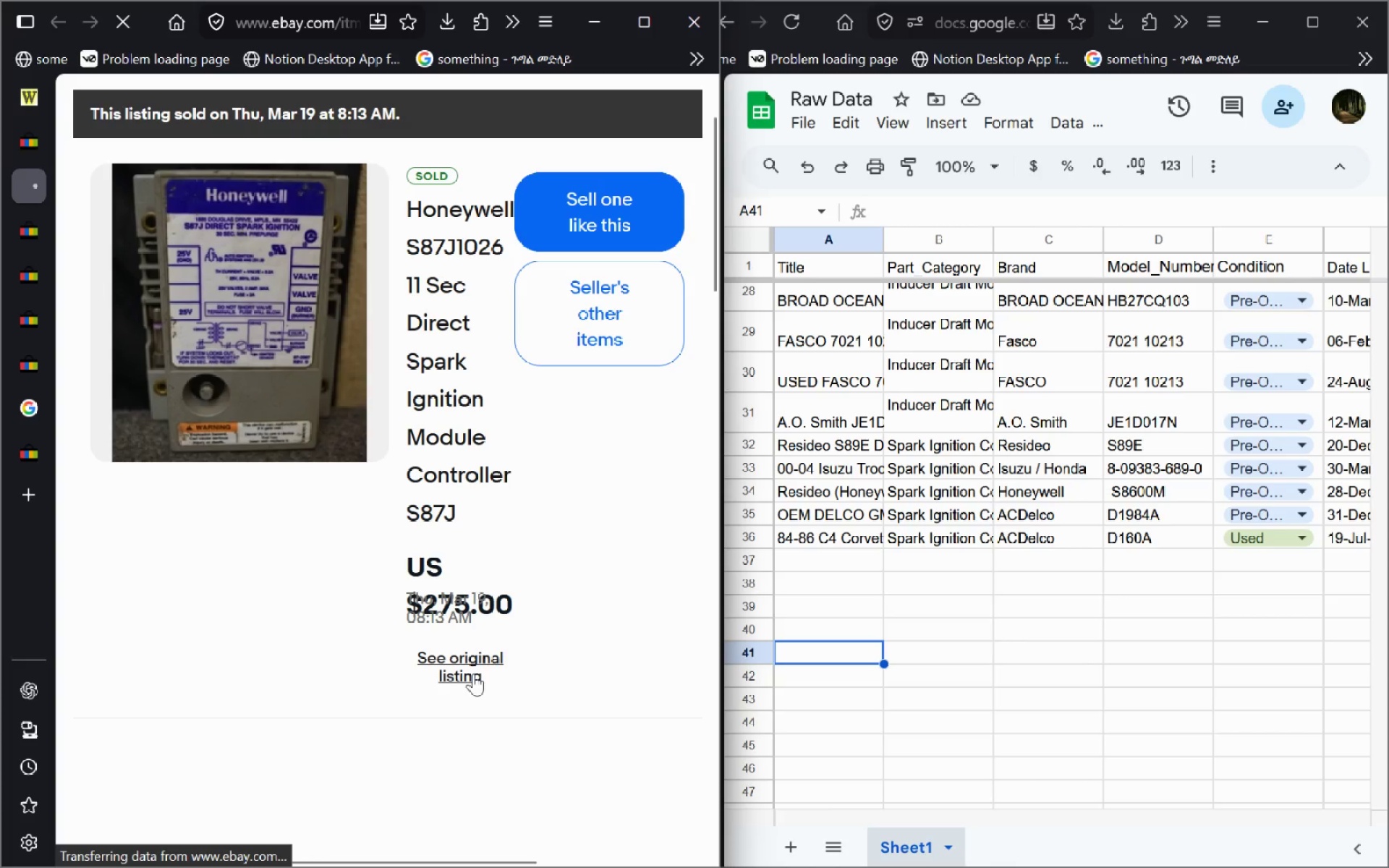 
left_click([473, 673])
 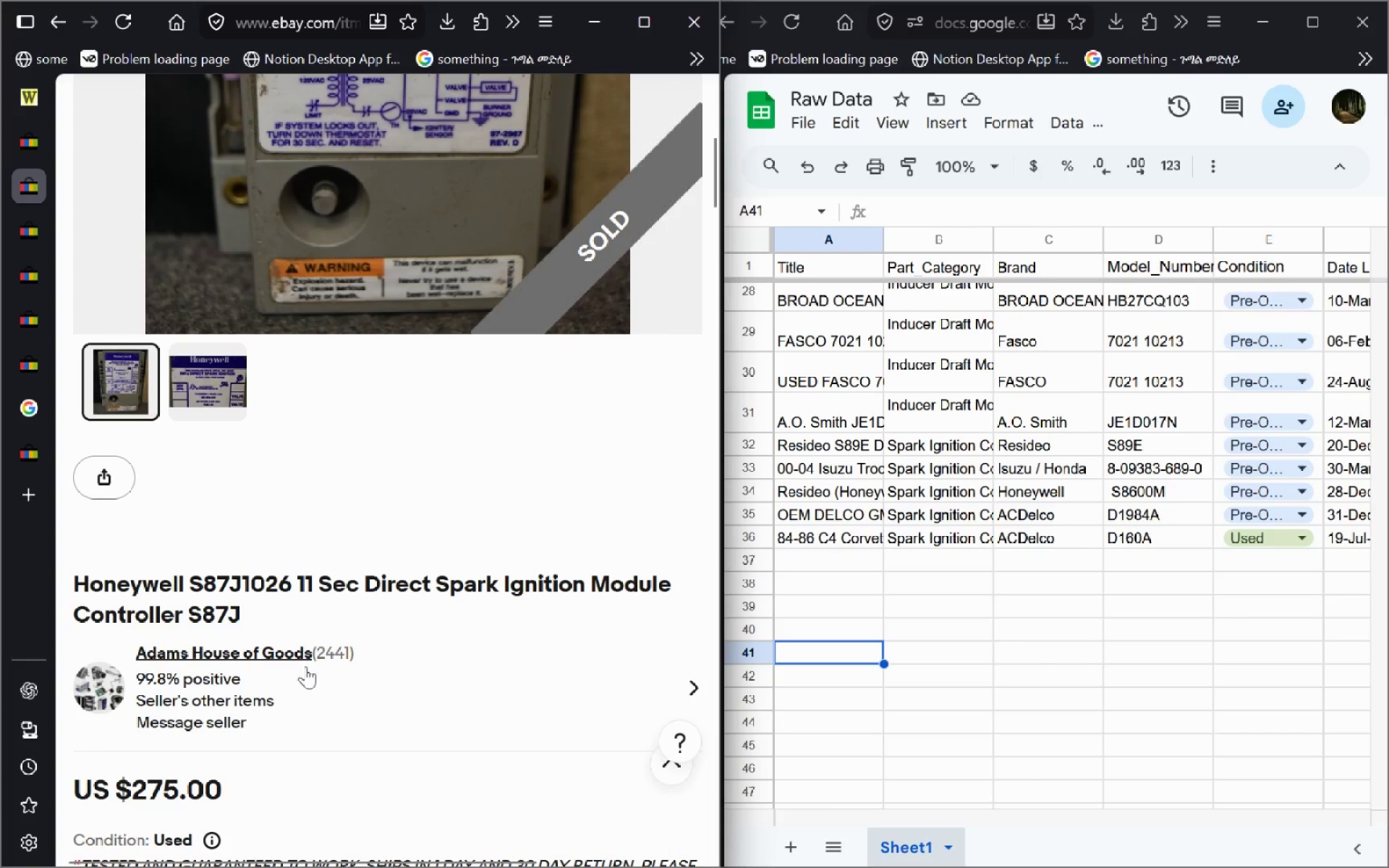 
left_click_drag(start_coordinate=[253, 613], to_coordinate=[73, 595])
 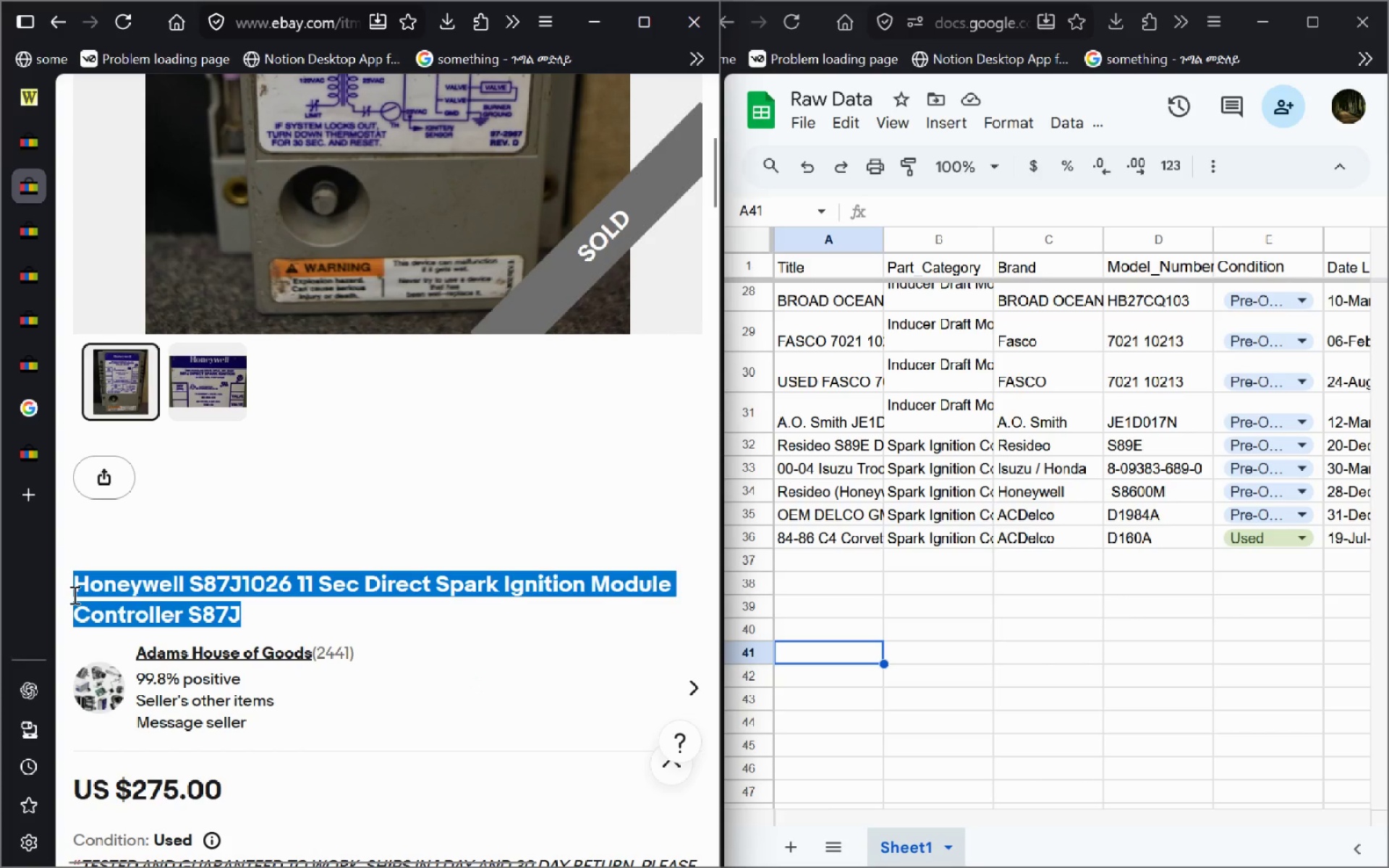 
key(Control+C)
 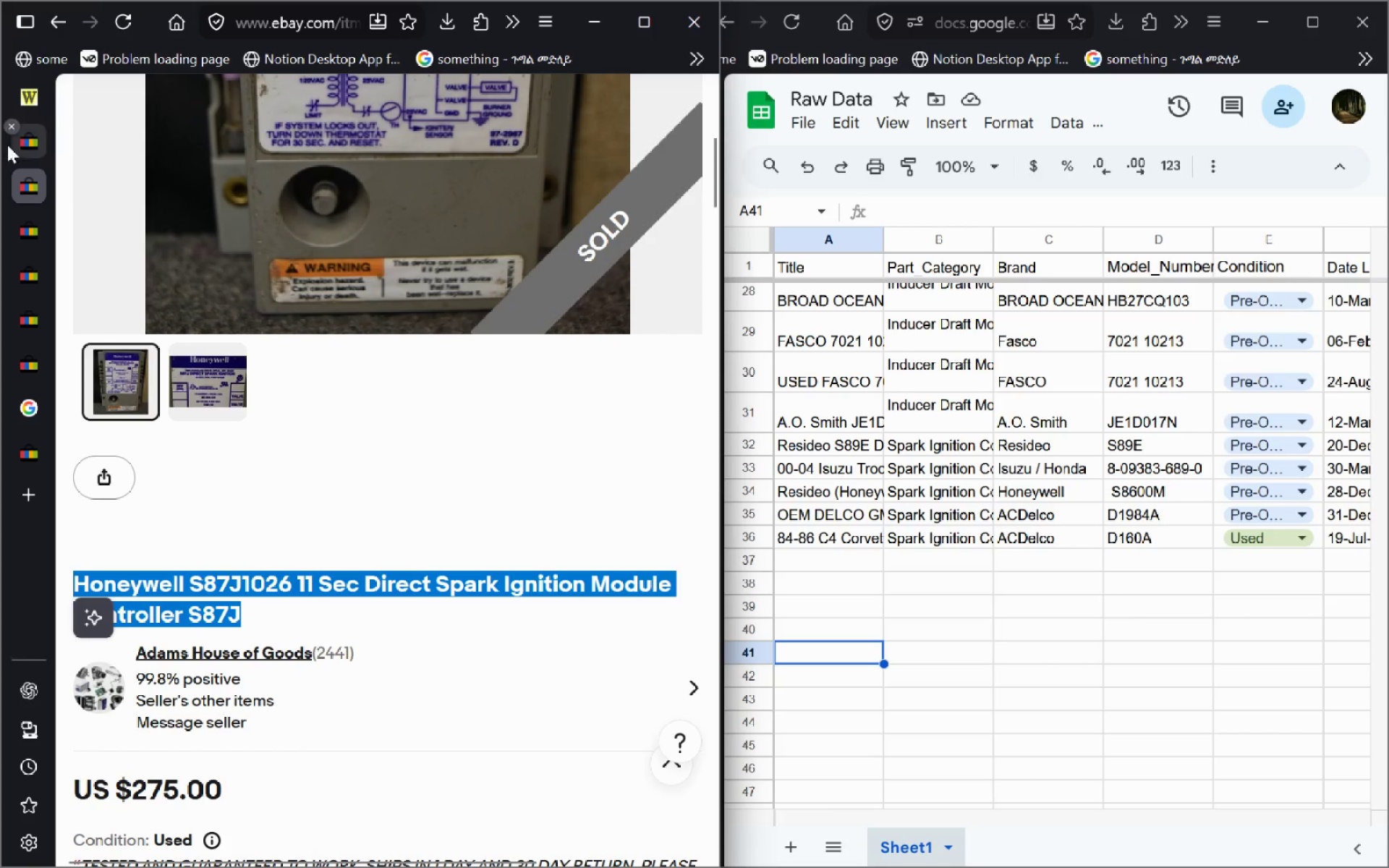 
left_click([46, 140])
 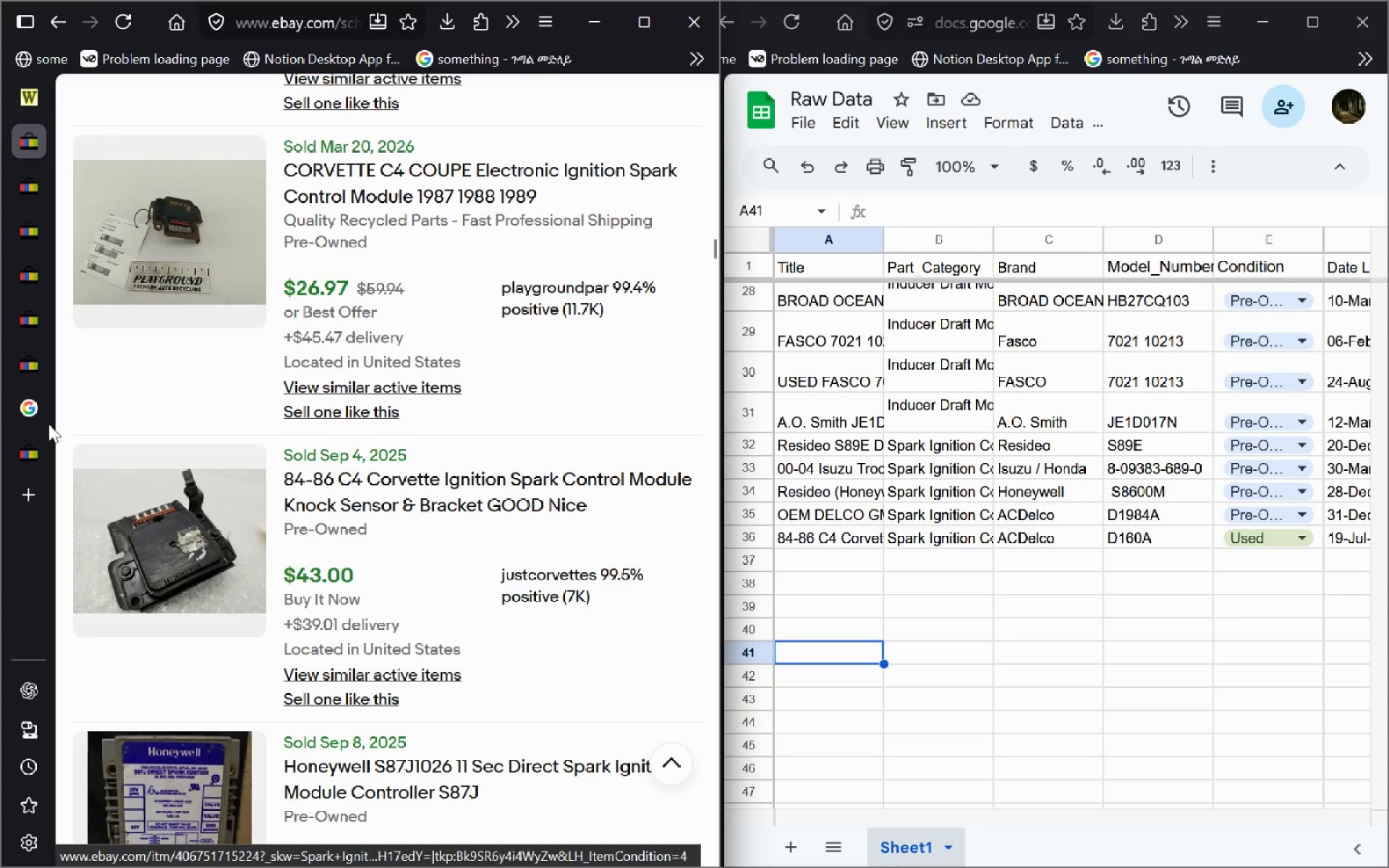 
left_click([39, 447])
 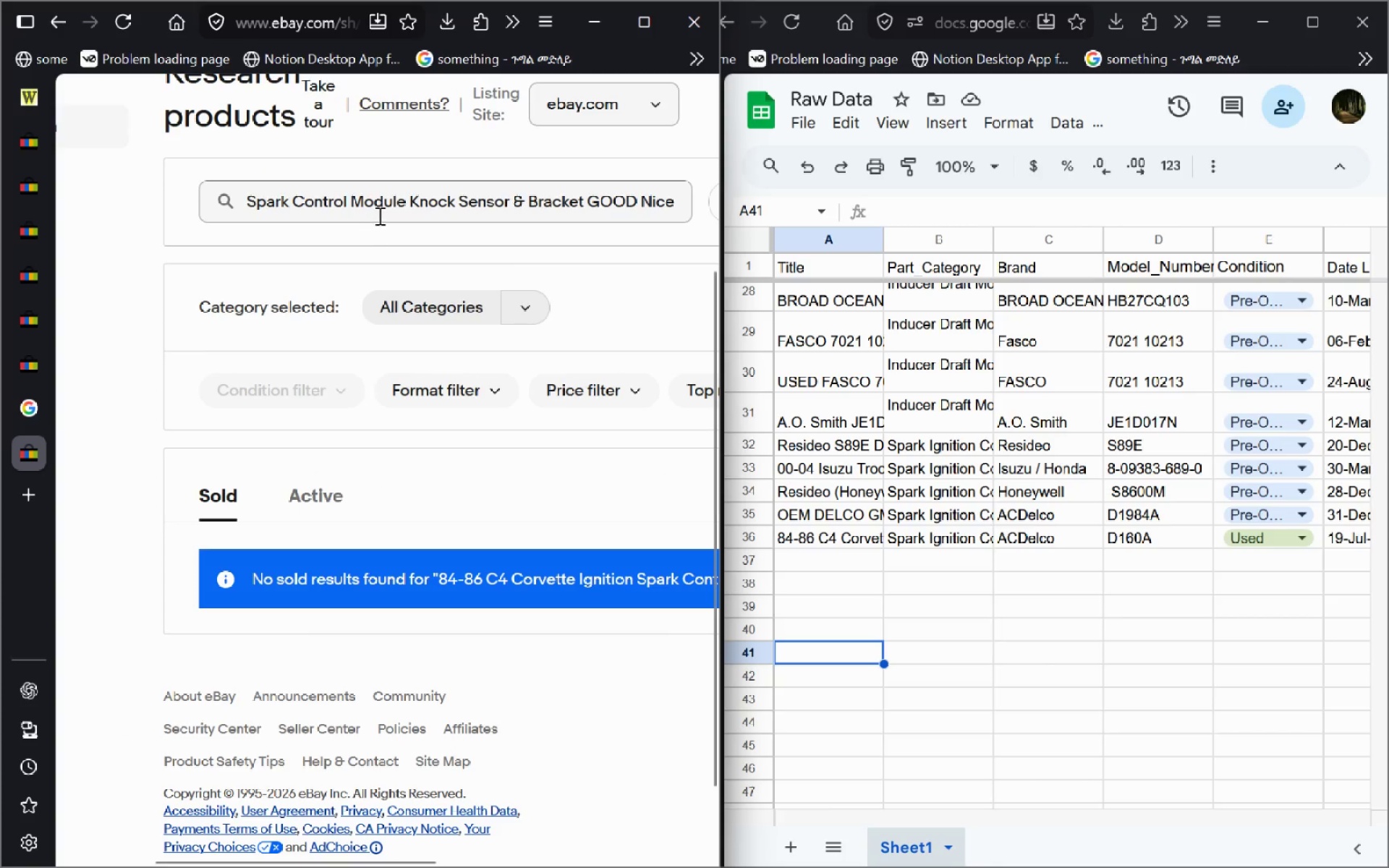 
left_click([378, 215])
 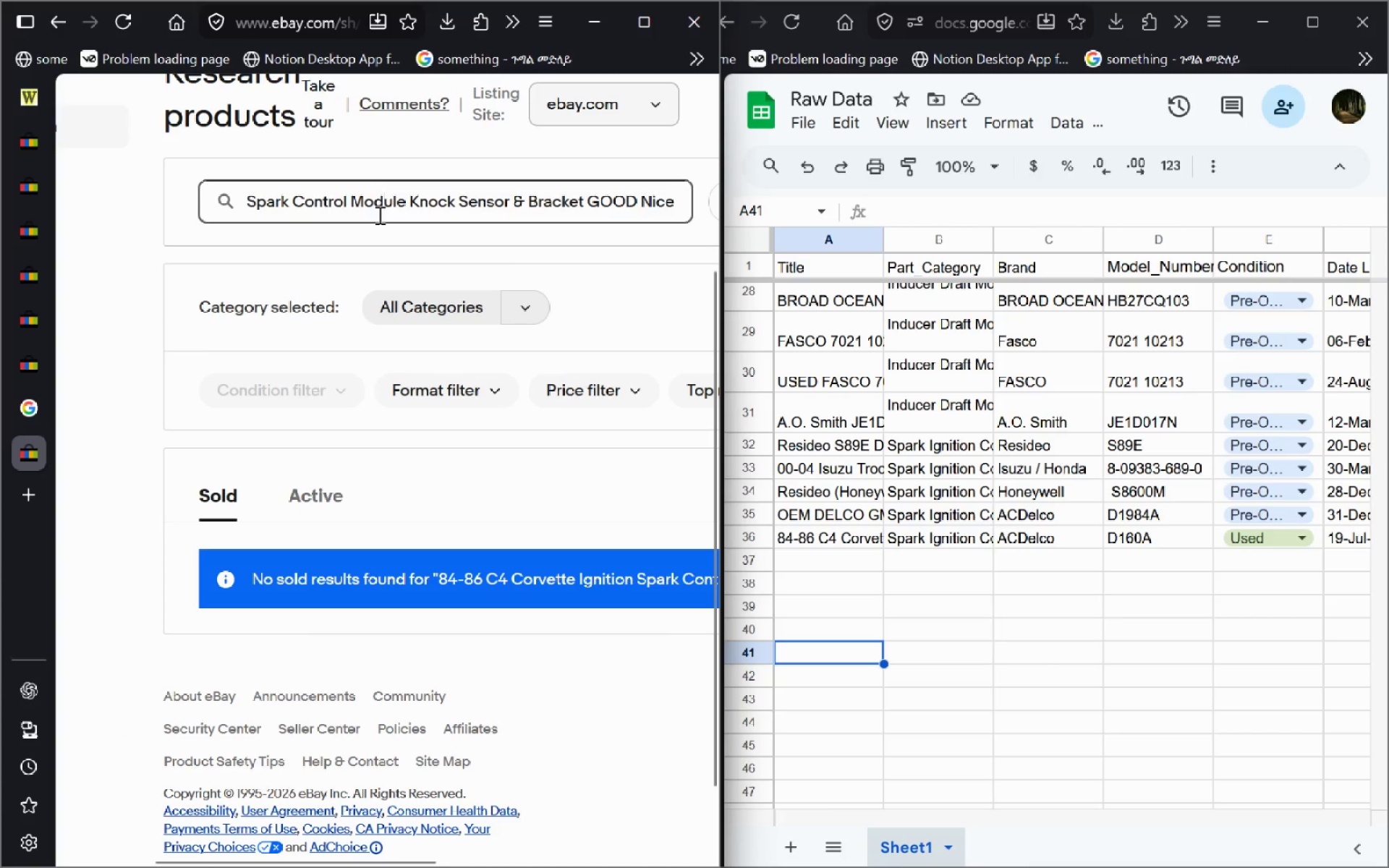 
key(Control+A)
 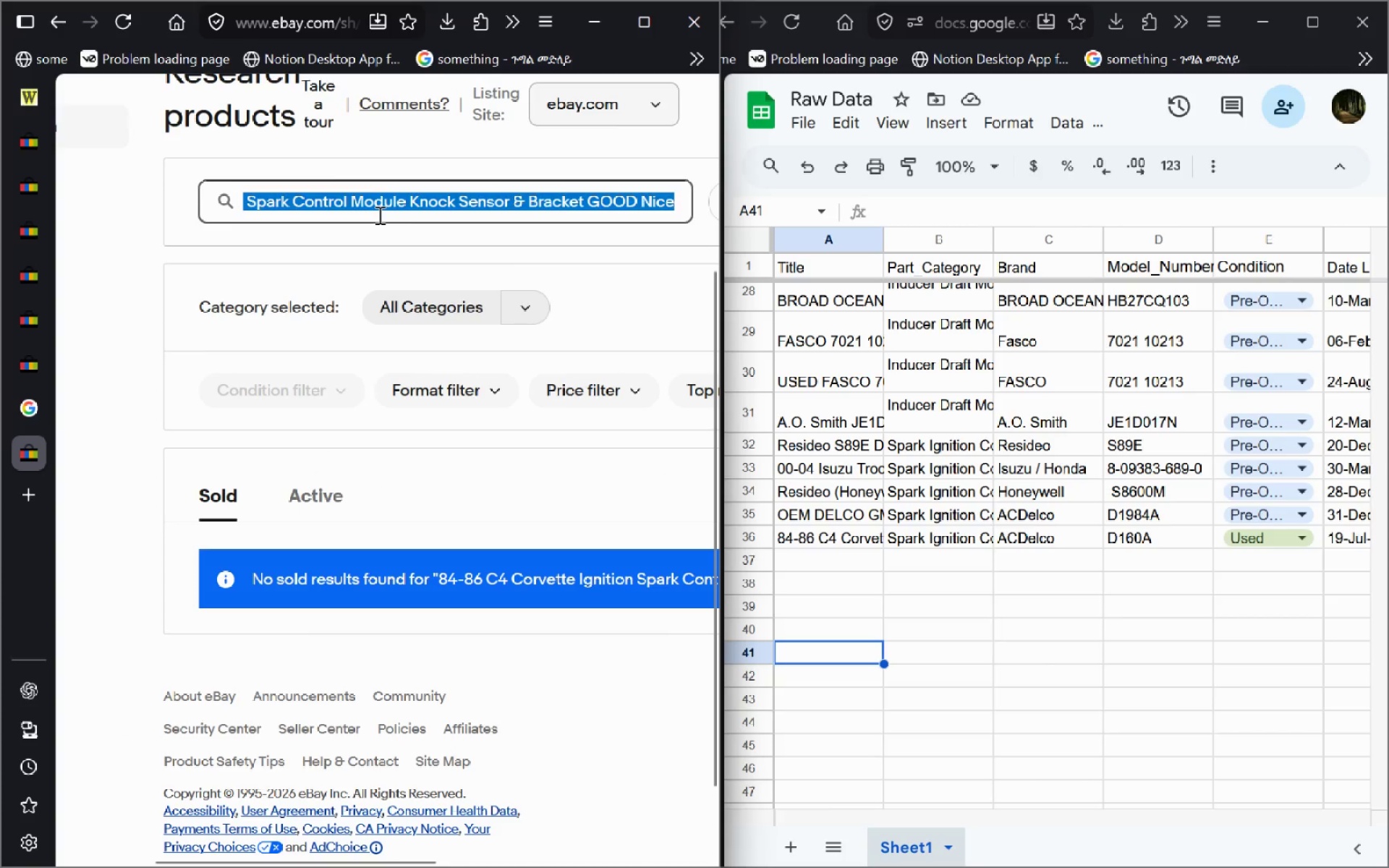 
key(Control+V)
 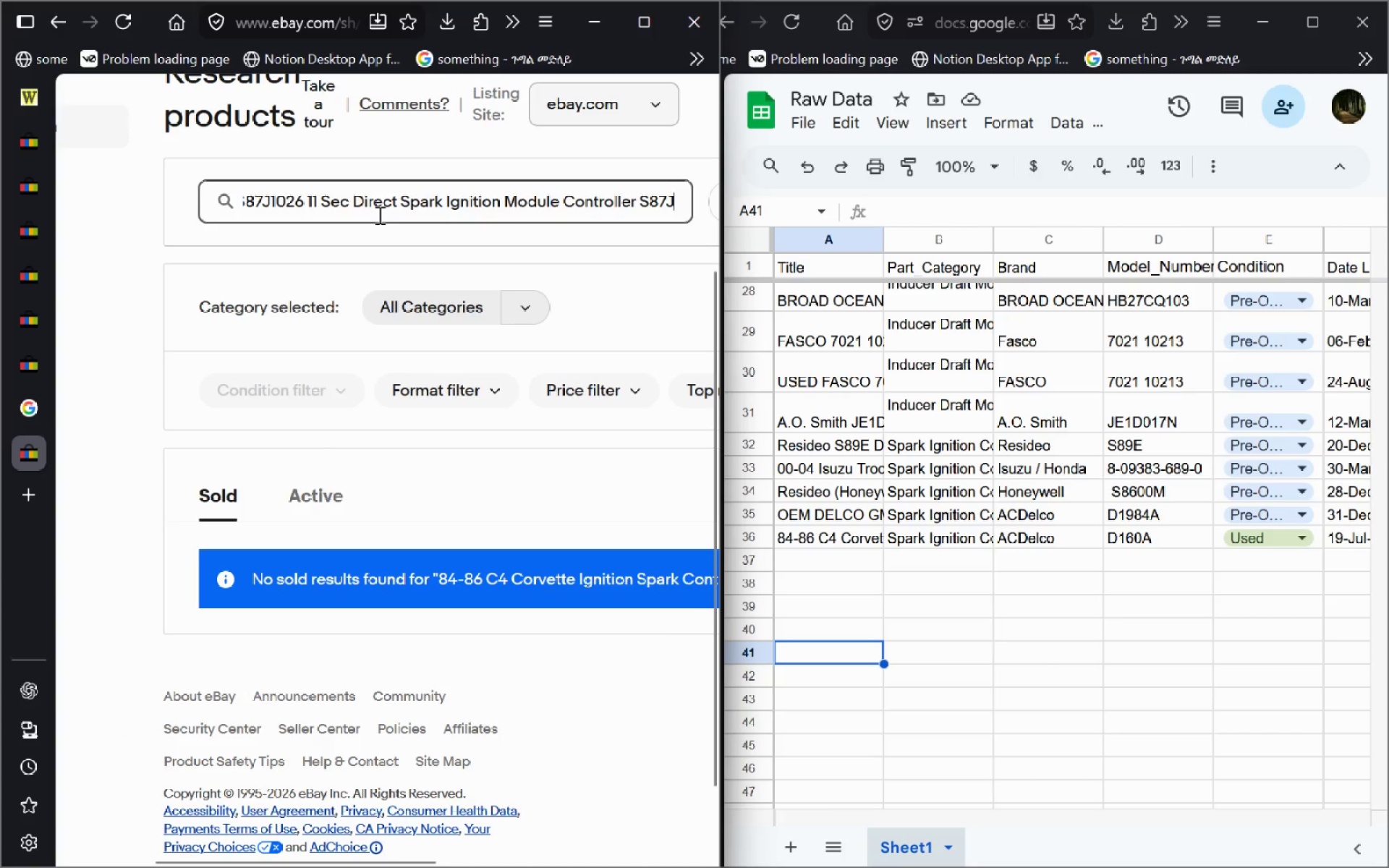 
key(Enter)
 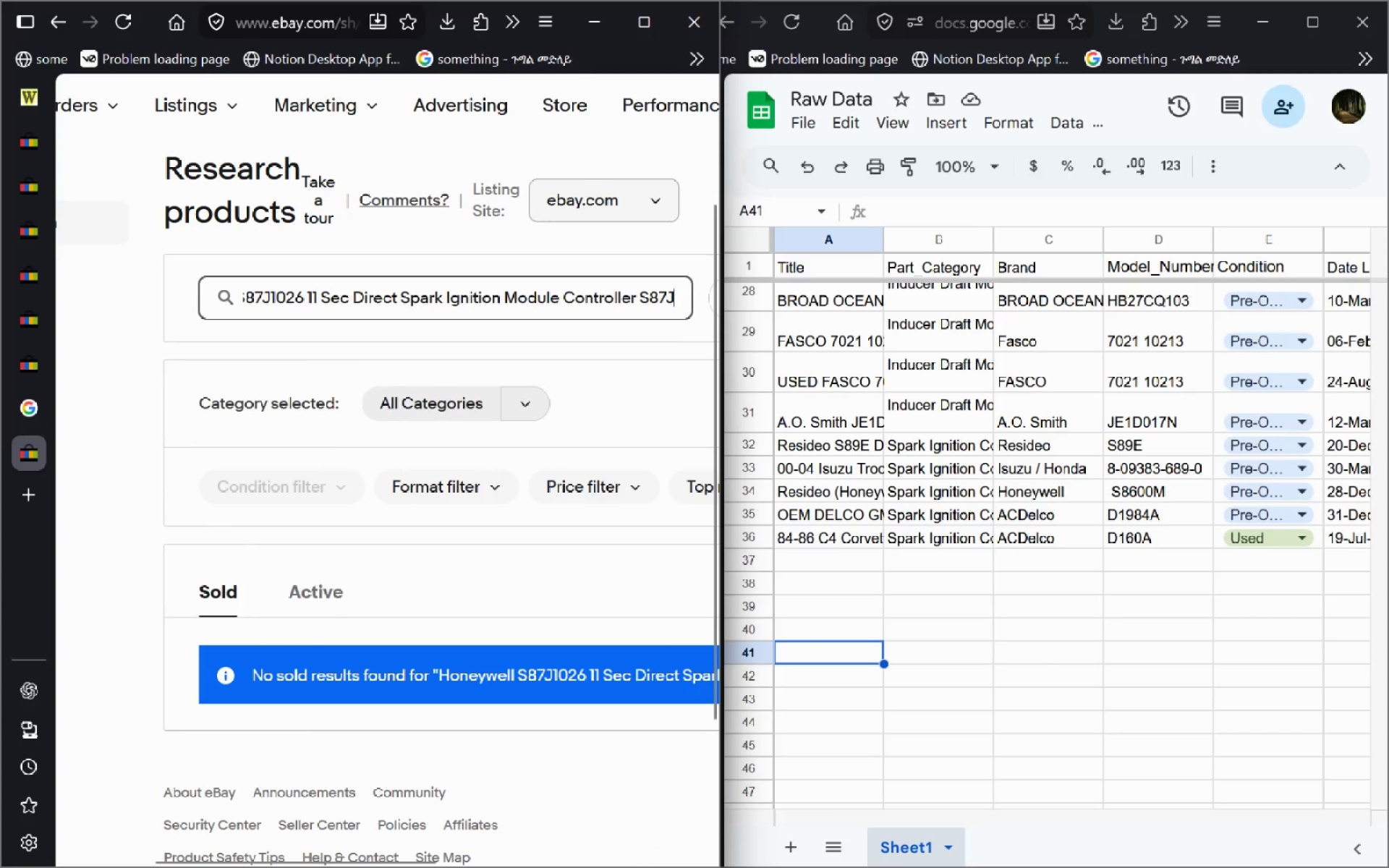 
left_click([44, 197])
 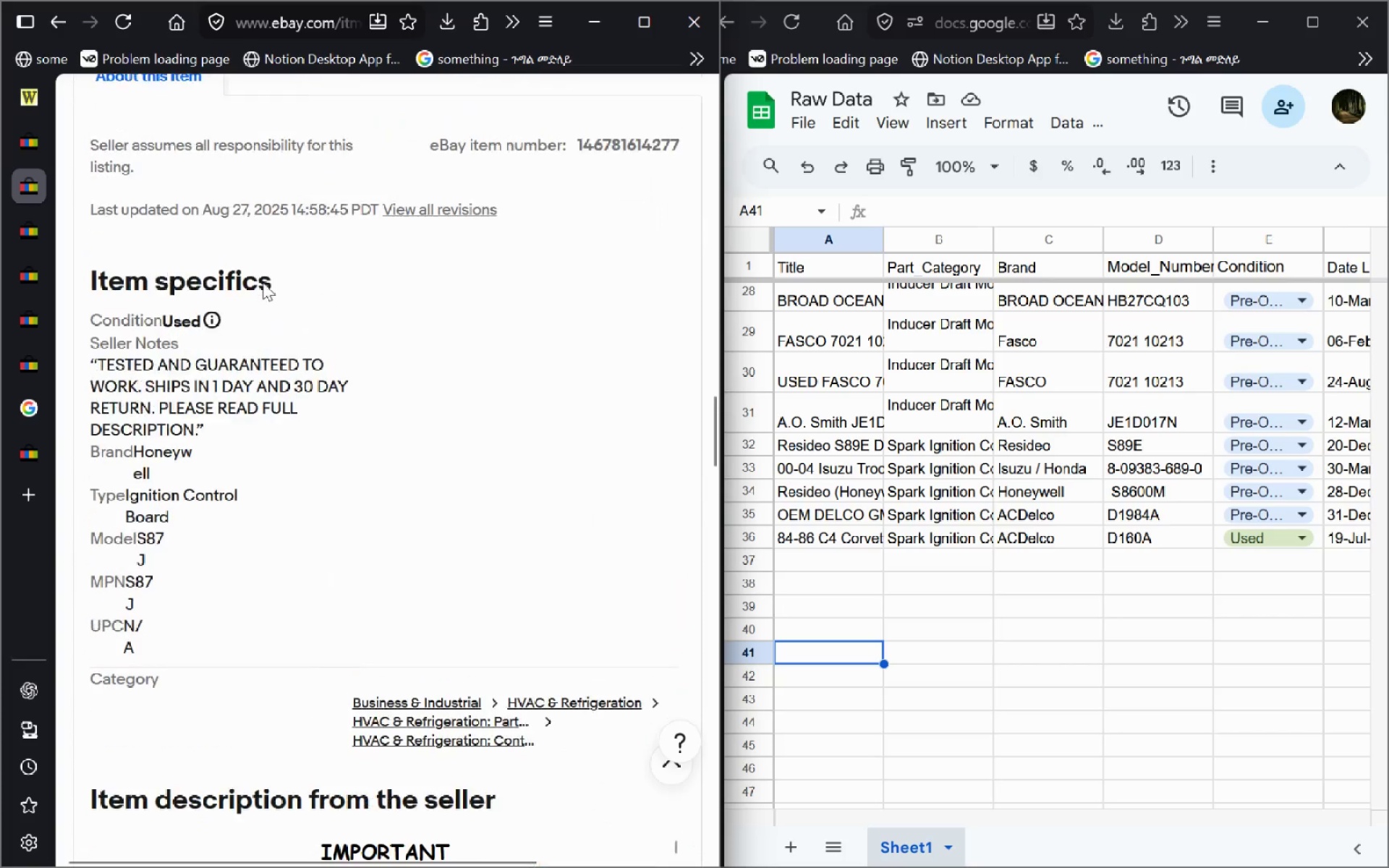 
left_click_drag(start_coordinate=[579, 146], to_coordinate=[676, 123])
 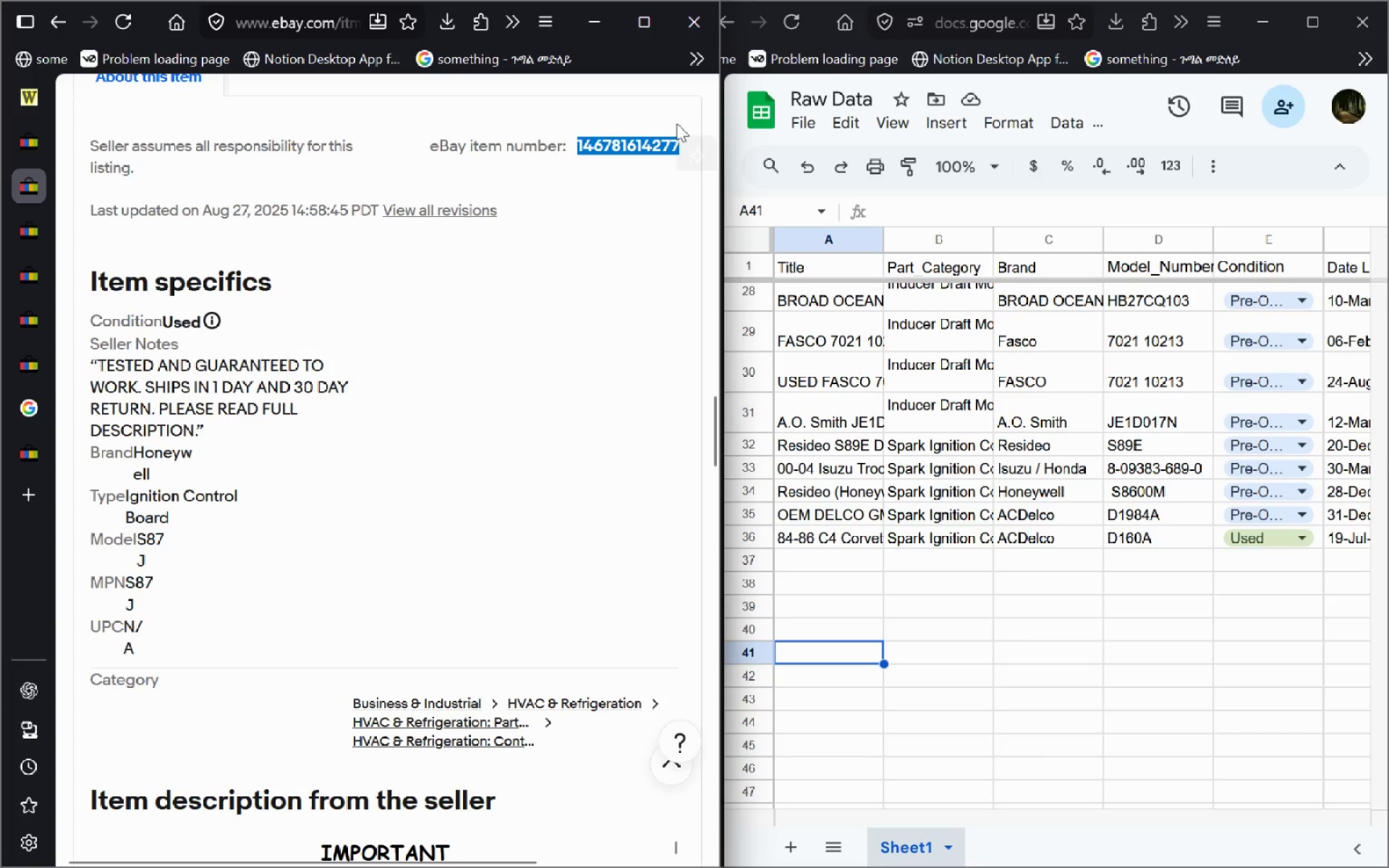 
key(Control+C)
 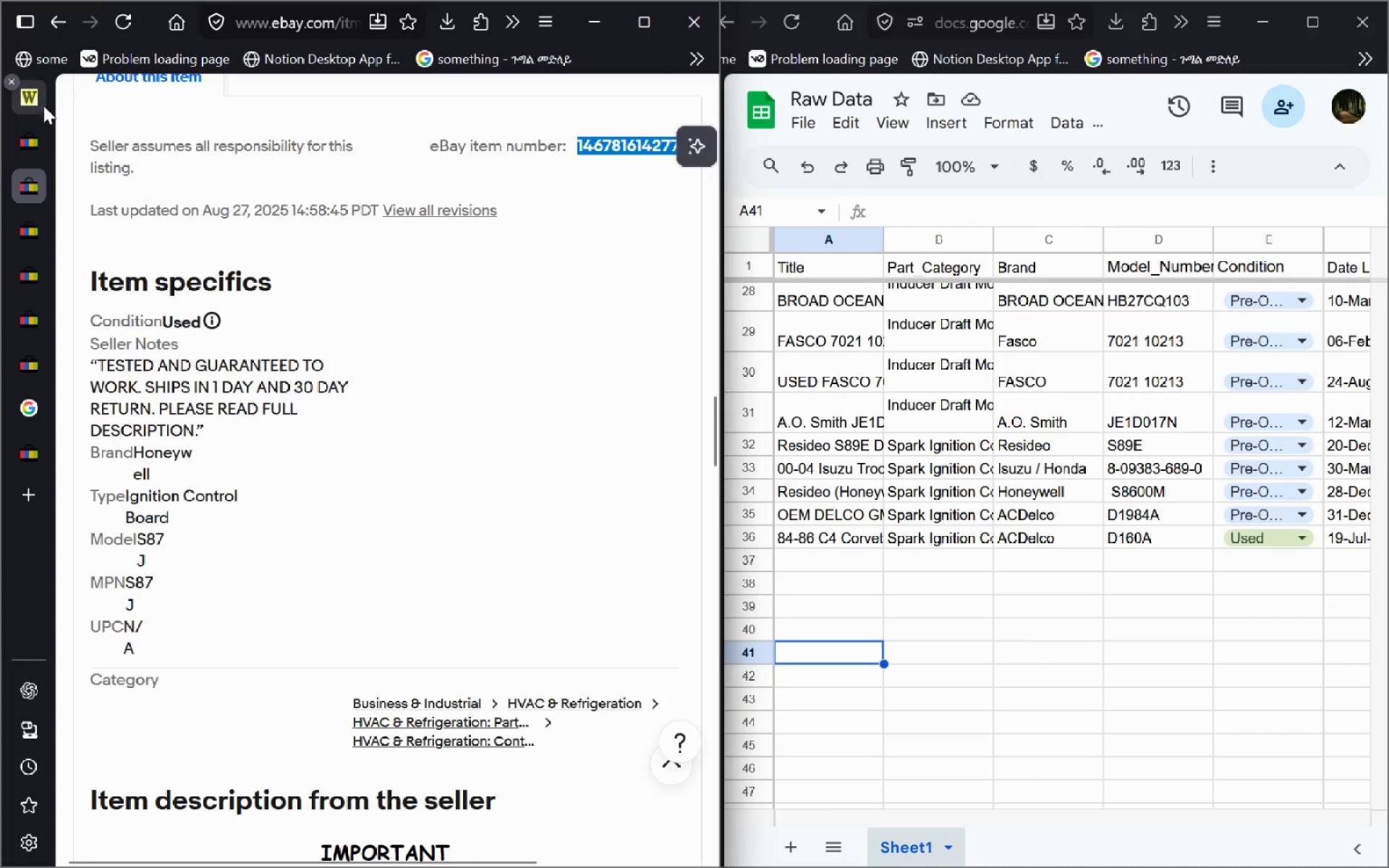 
left_click([43, 106])
 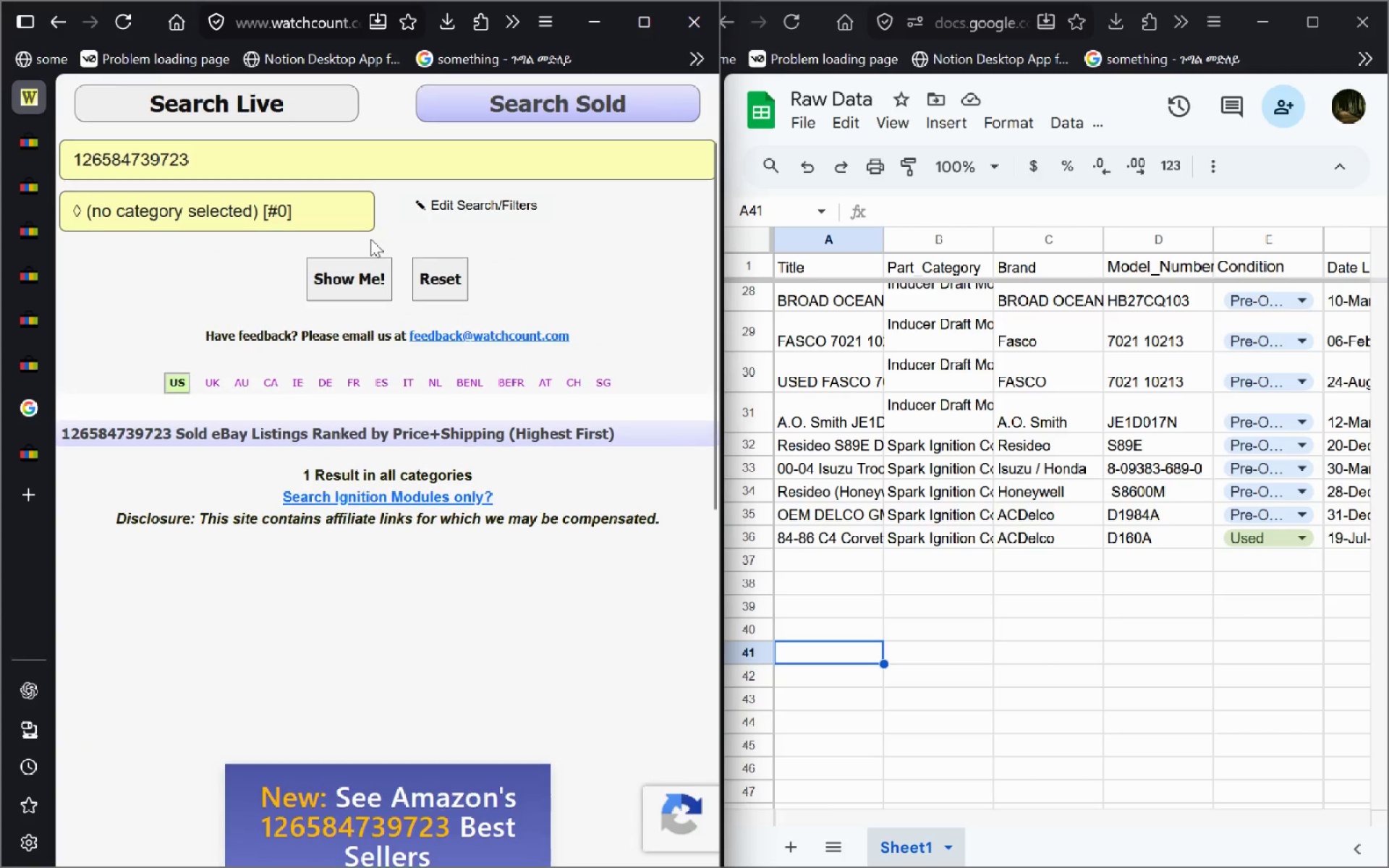 
left_click([357, 159])
 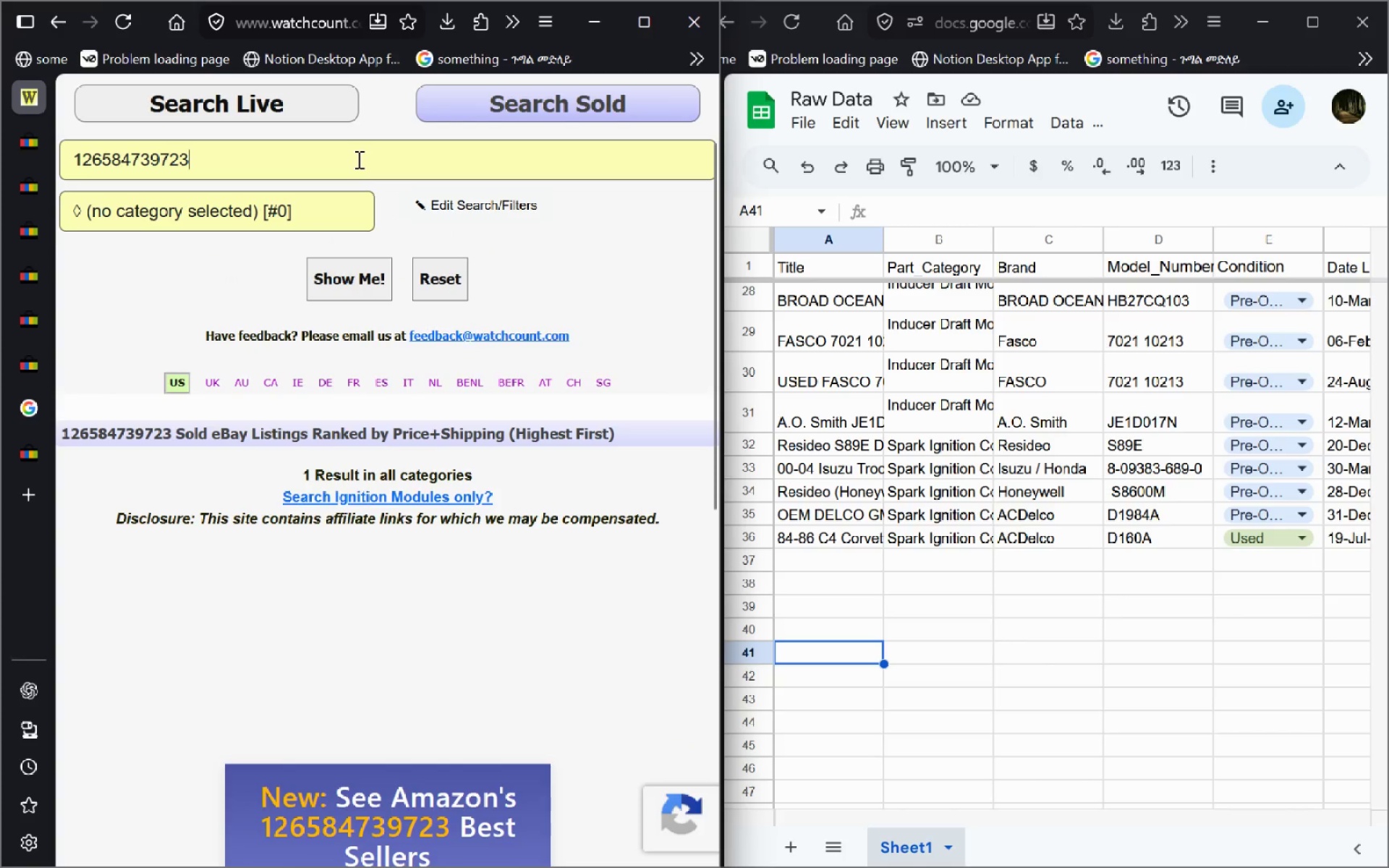 
key(Control+A)
 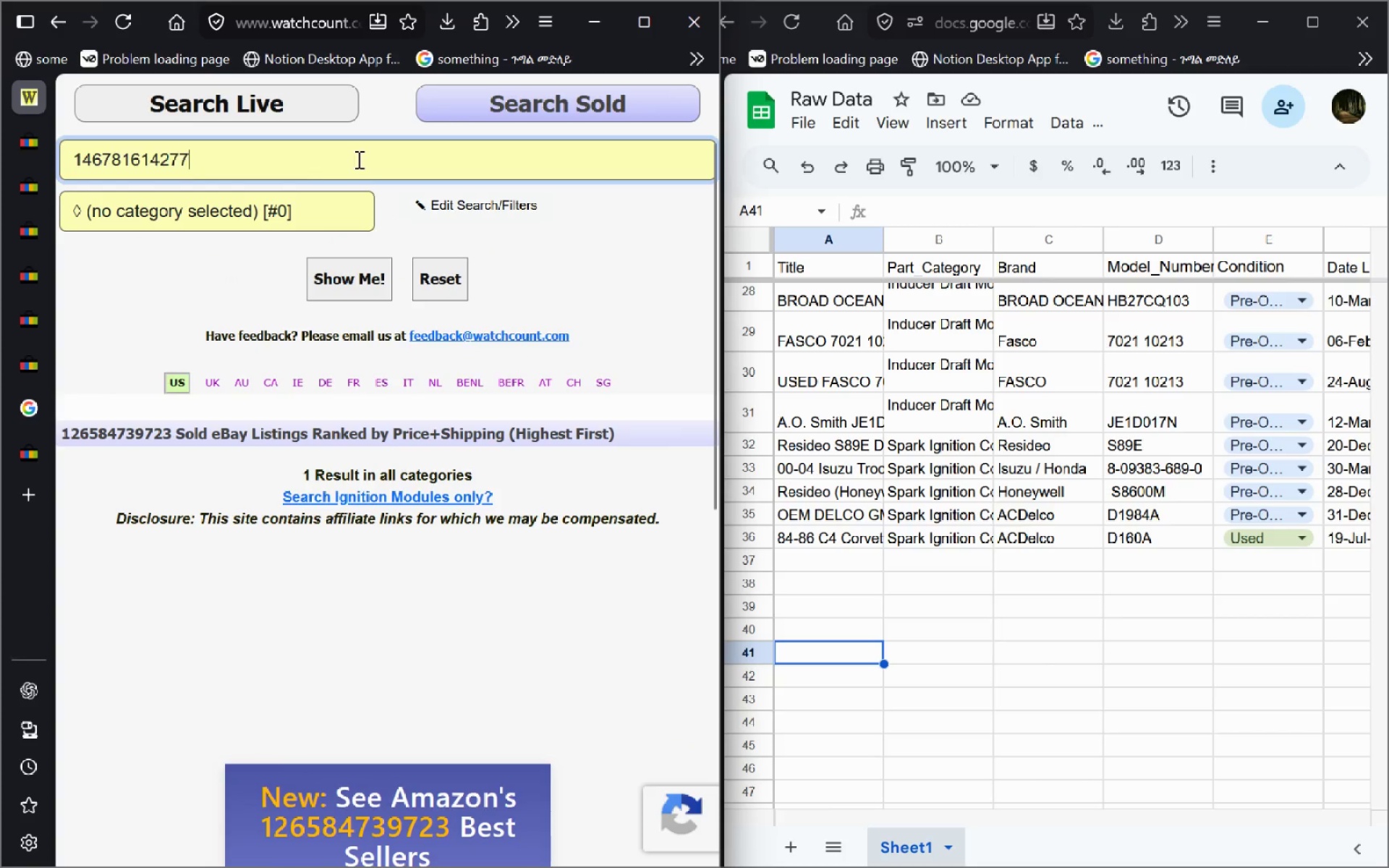 
key(Control+V)
 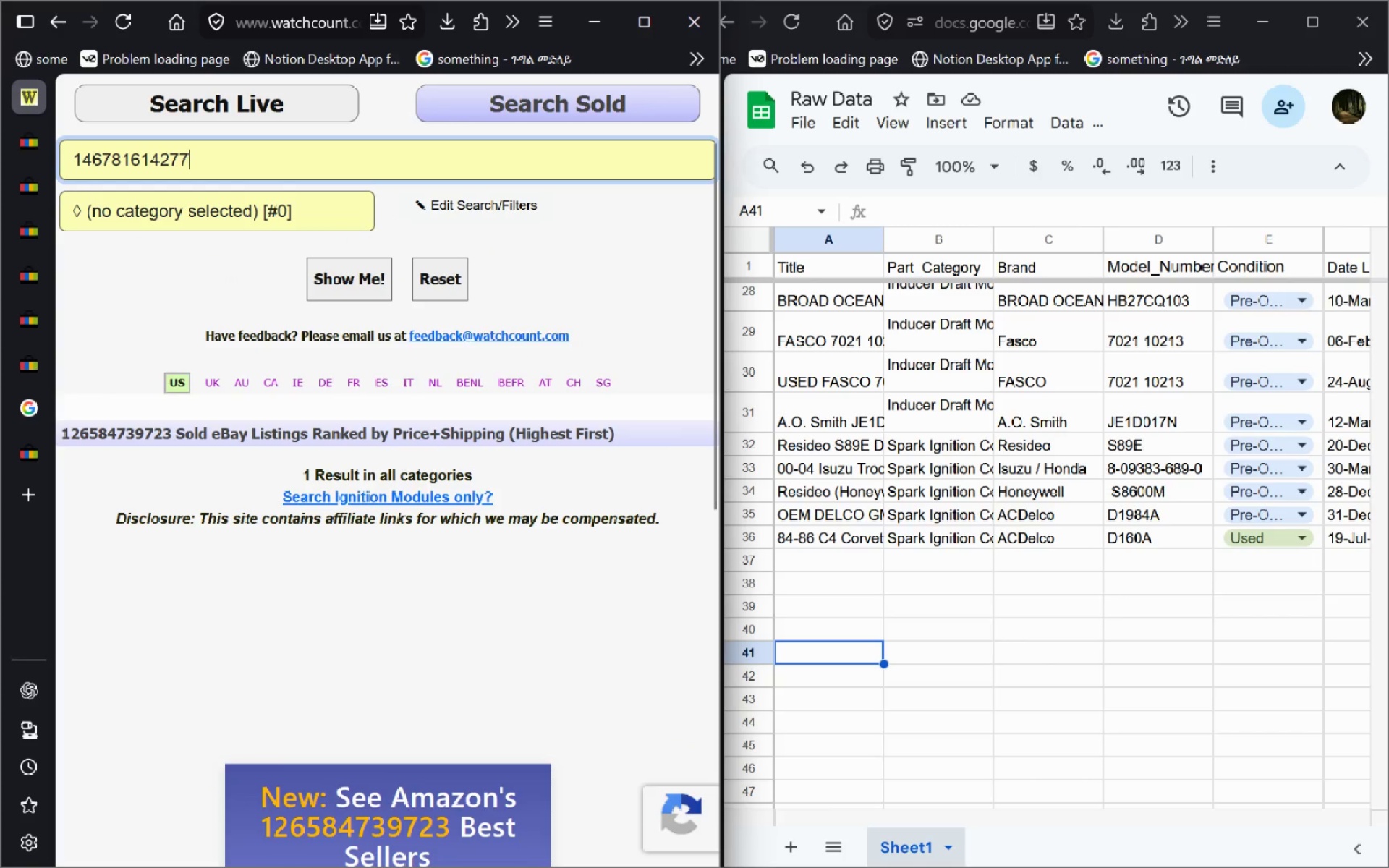 
key(Enter)
 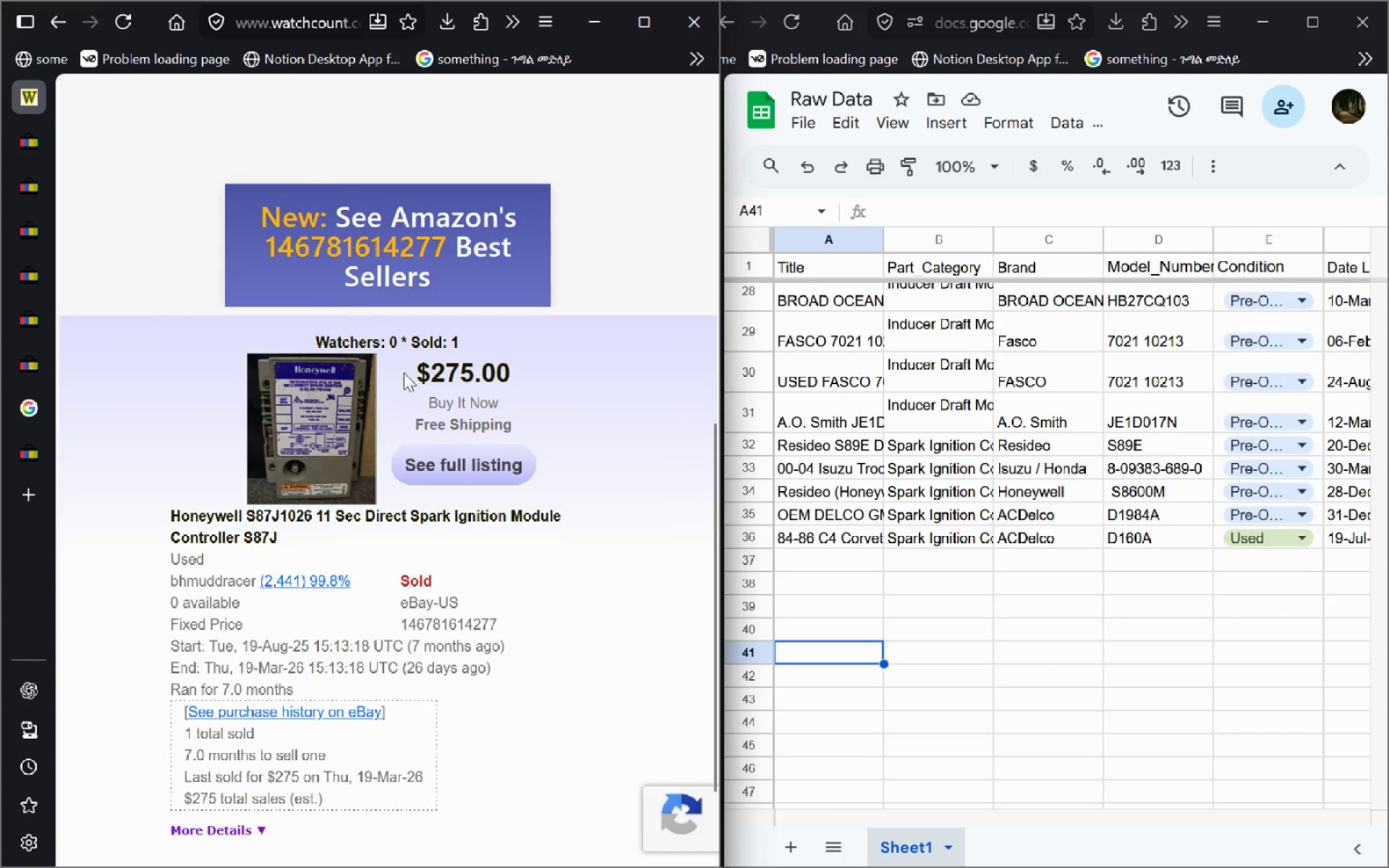 
wait(5.2)
 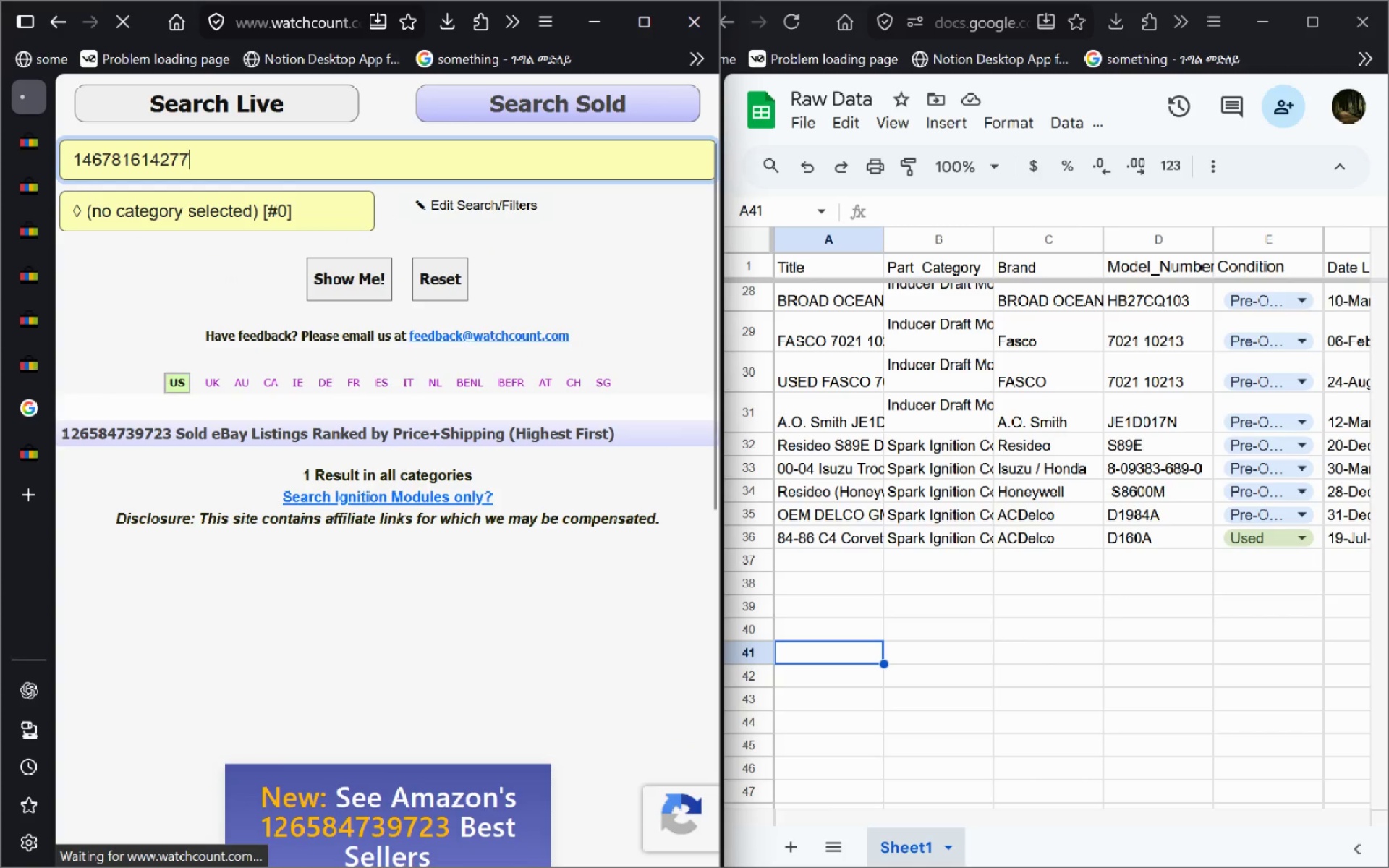 
left_click_drag(start_coordinate=[276, 536], to_coordinate=[168, 513])
 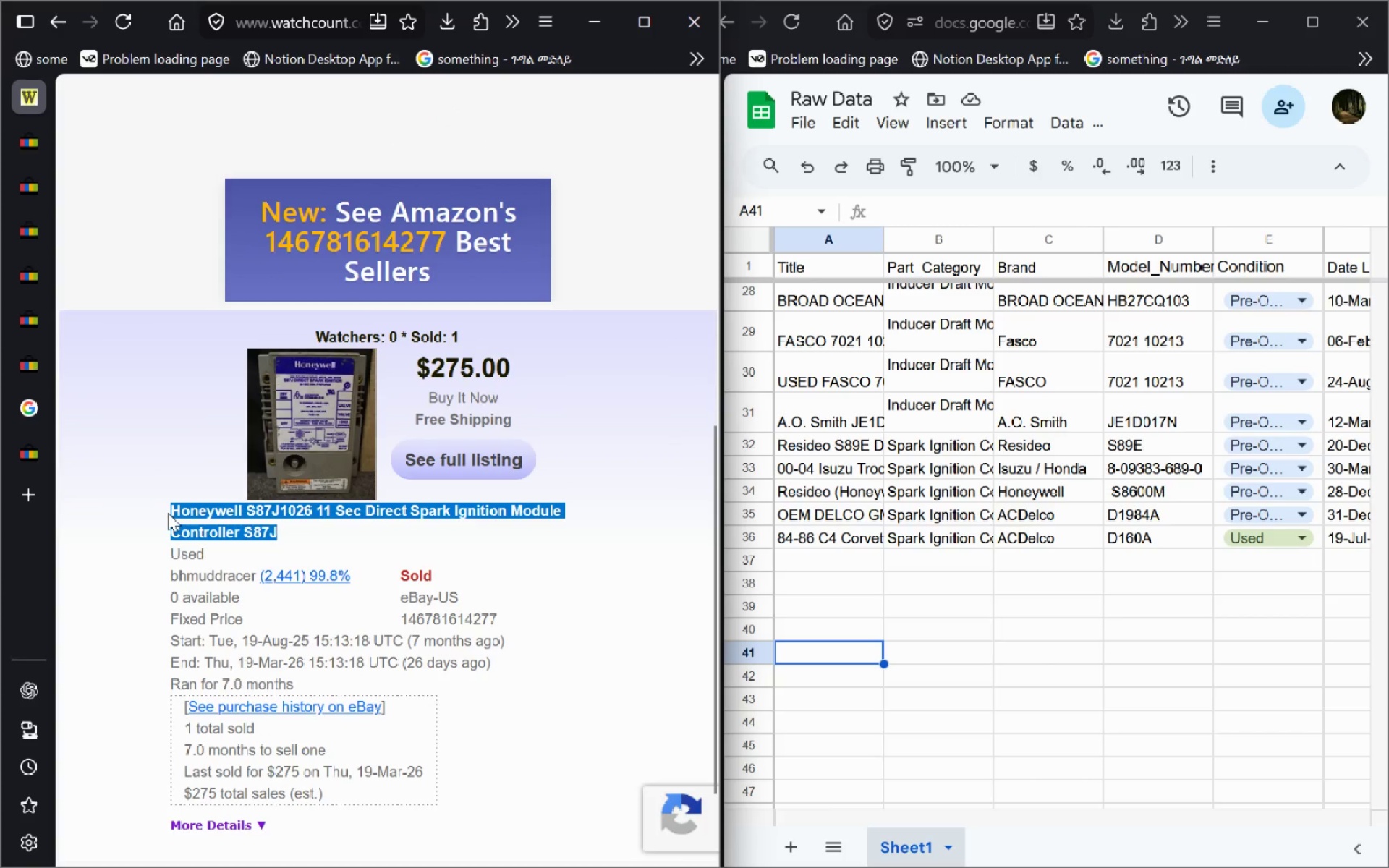 
key(Control+C)
 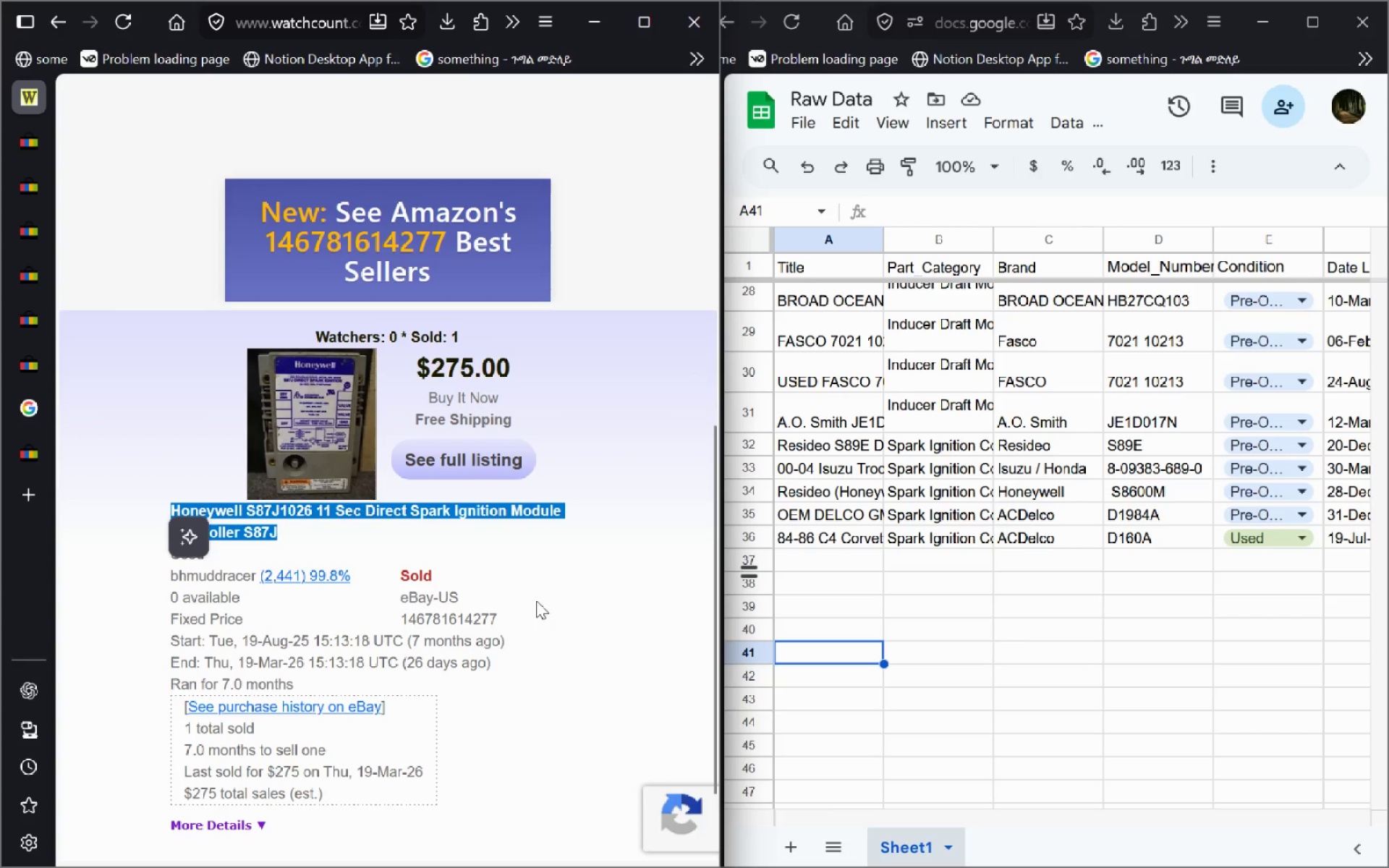 
wait(5.27)
 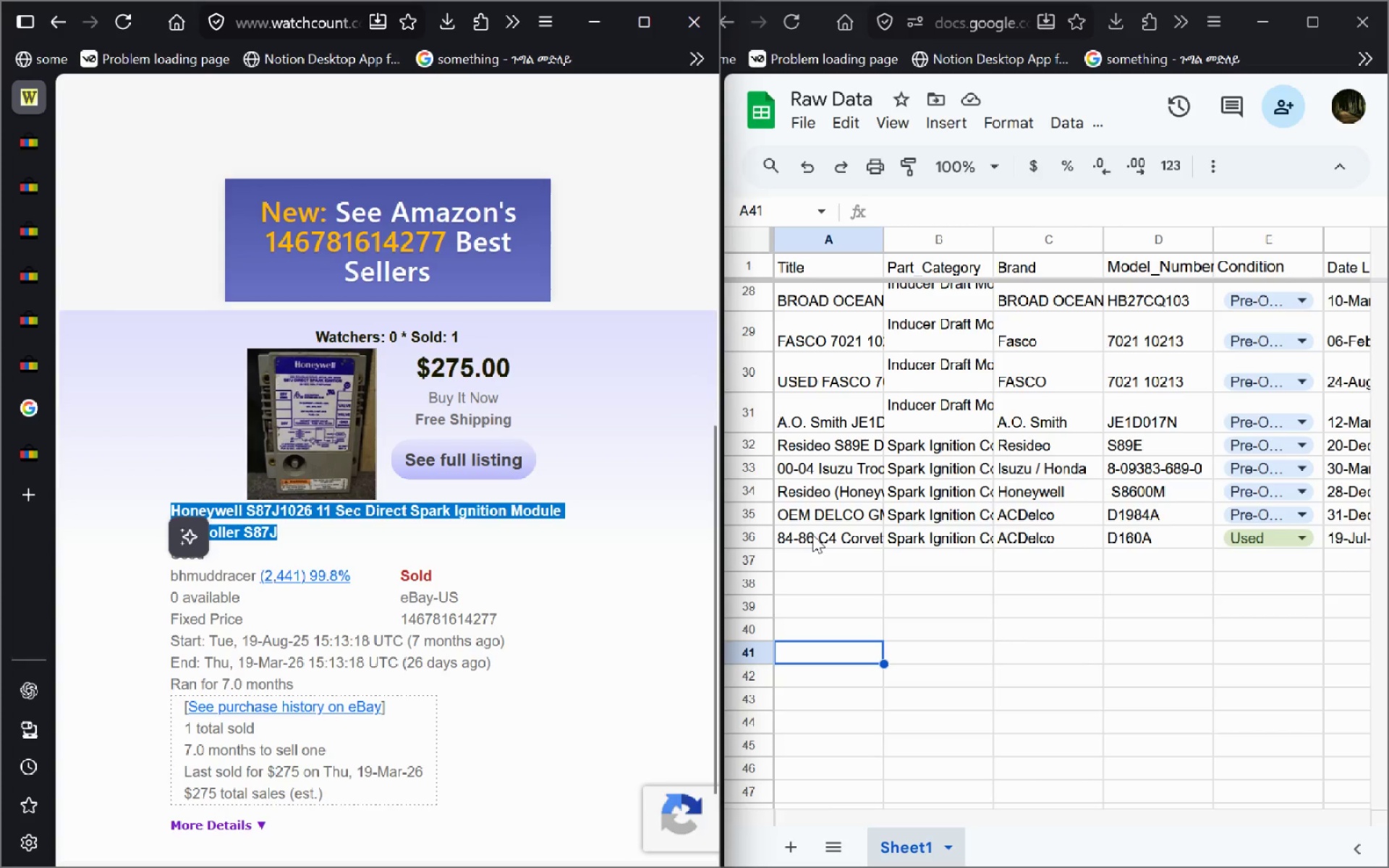 
left_click([42, 450])
 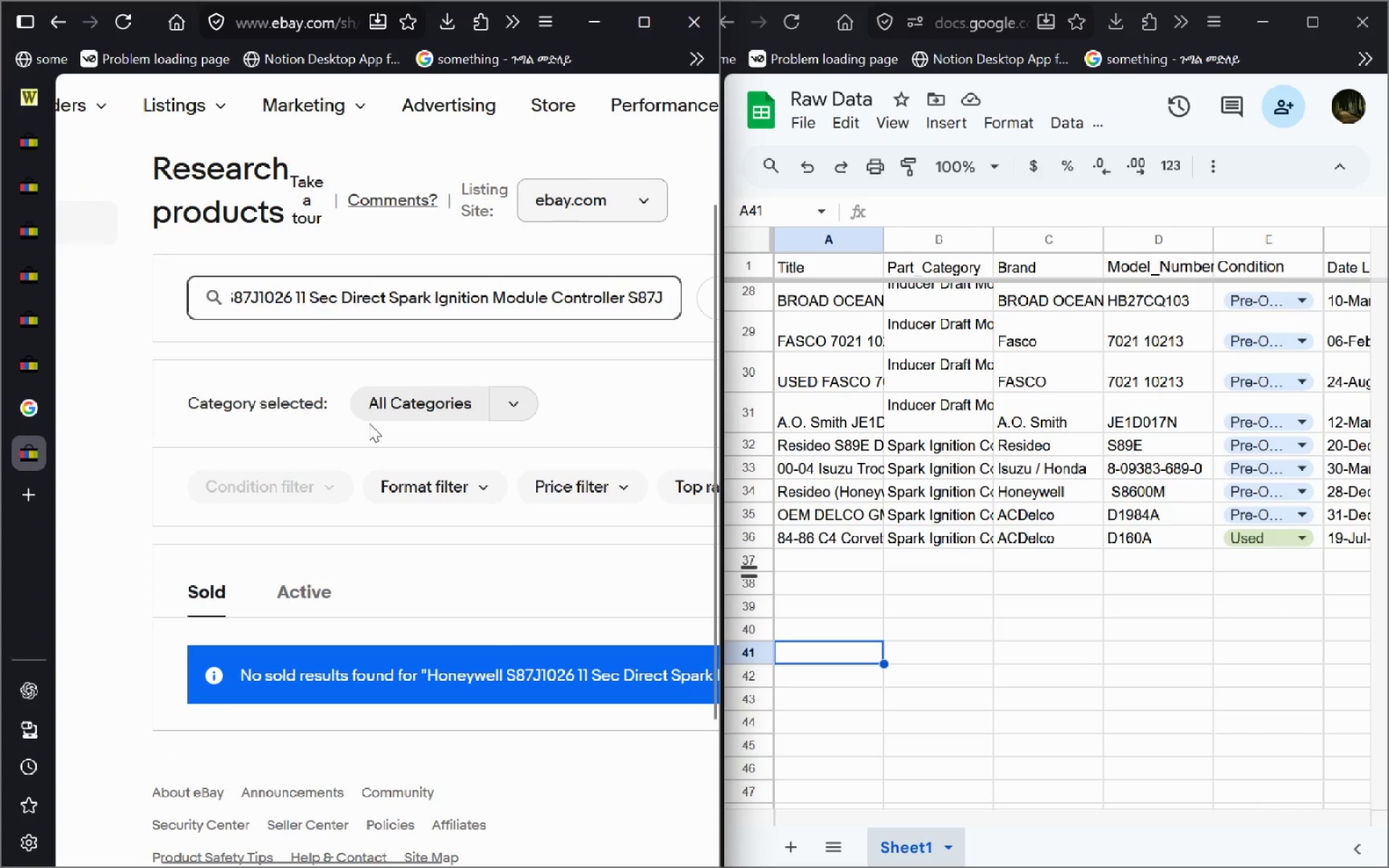 
wait(5.45)
 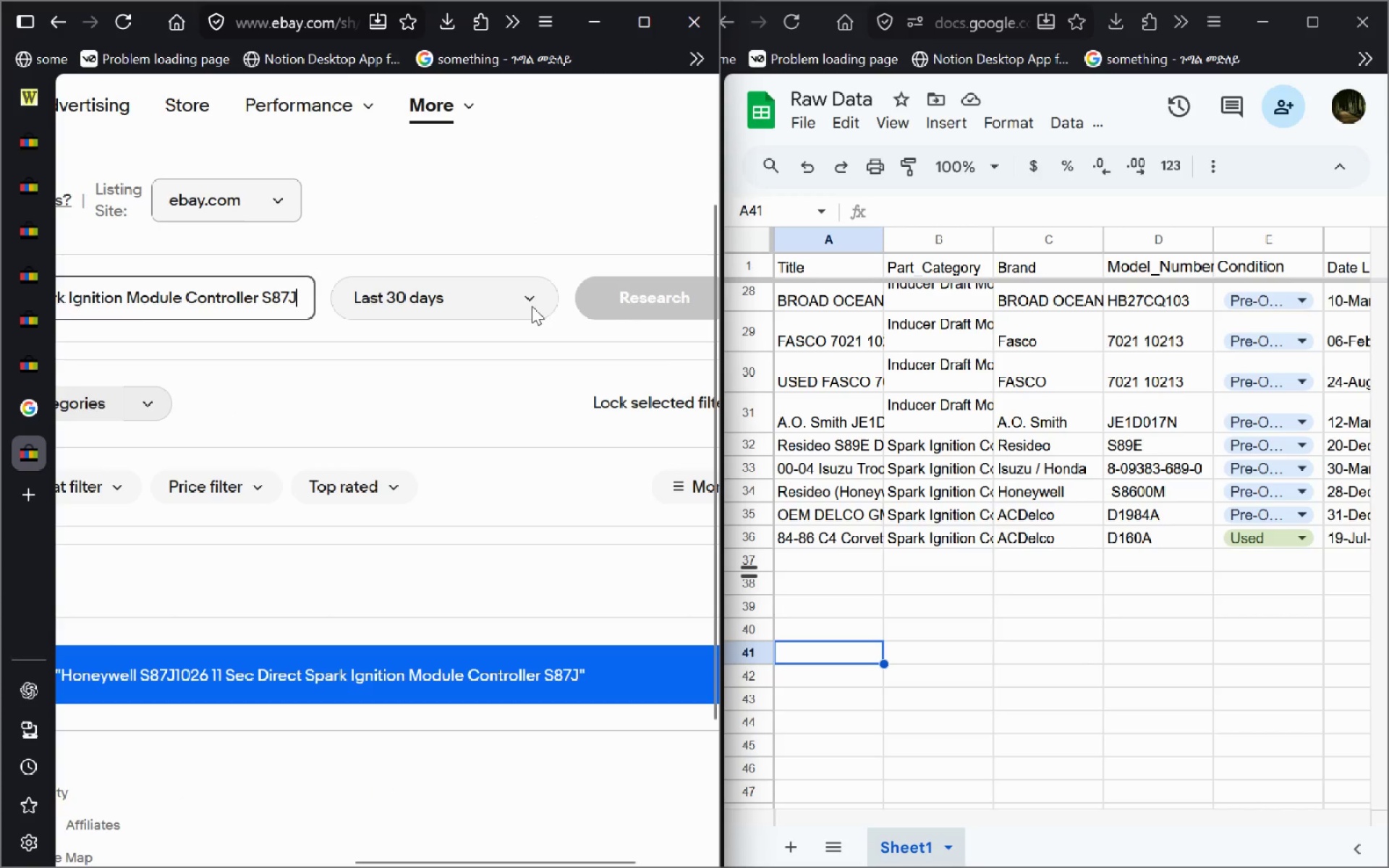 
left_click([37, 358])
 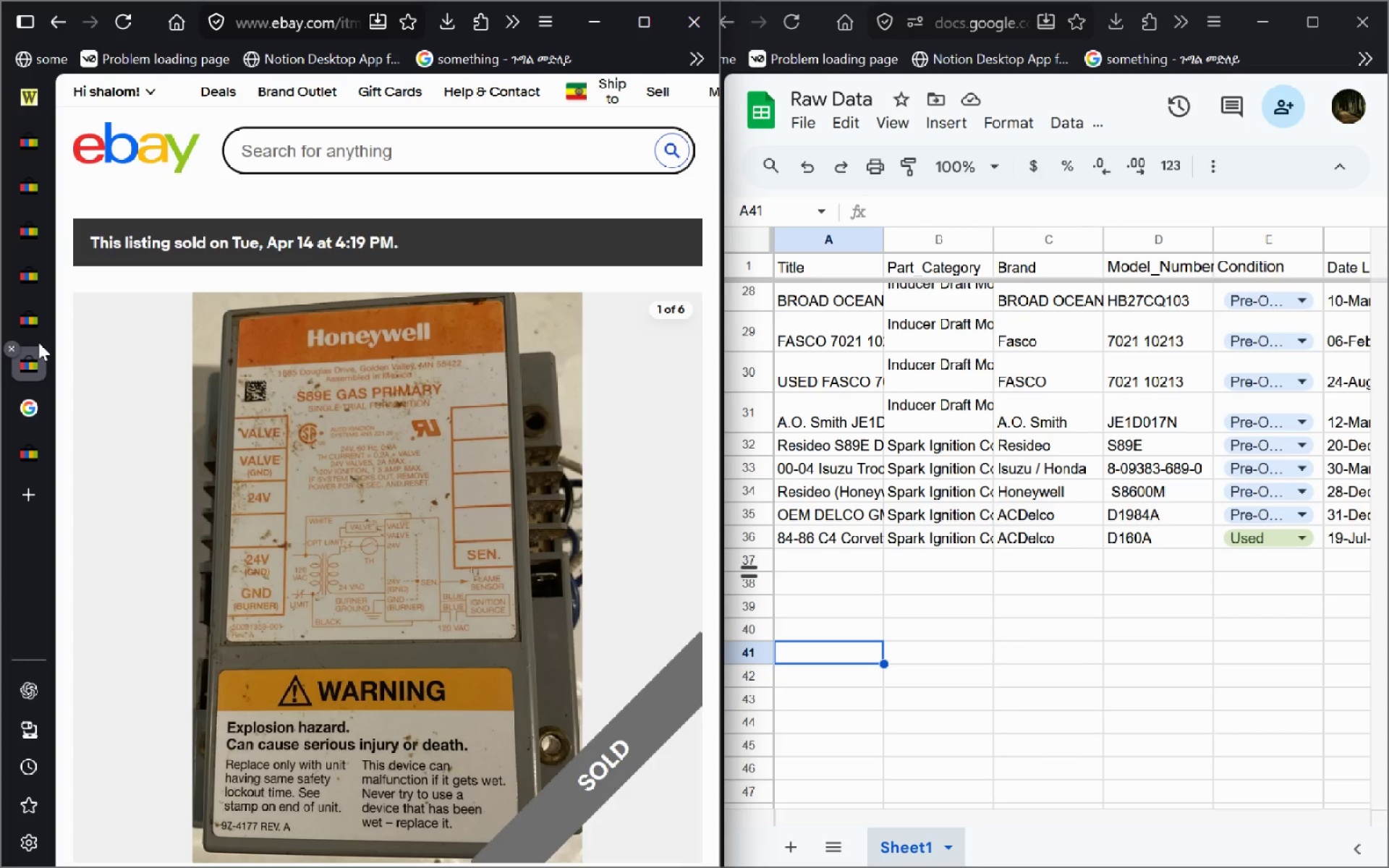 
key(Control+W)
 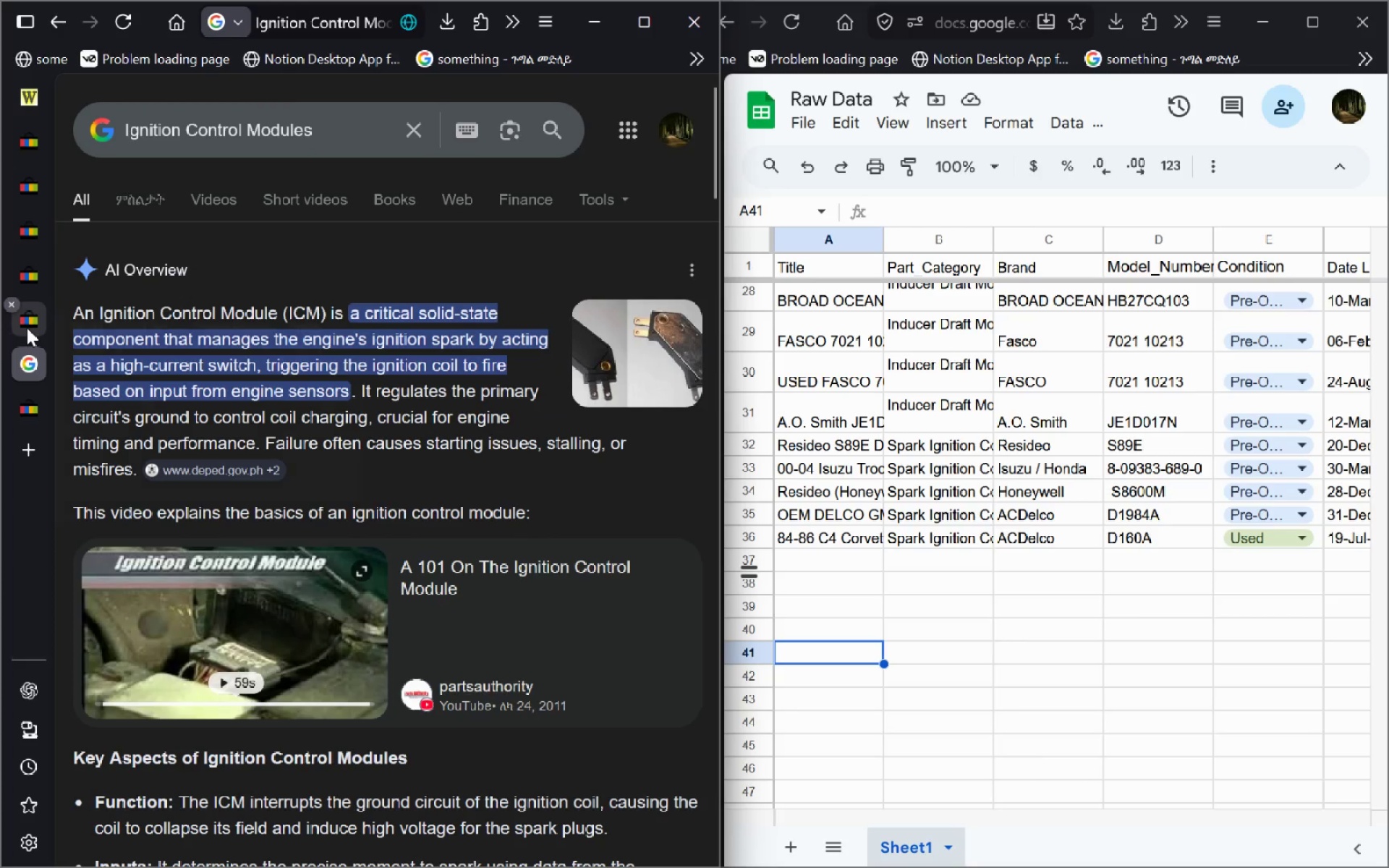 
left_click([27, 328])
 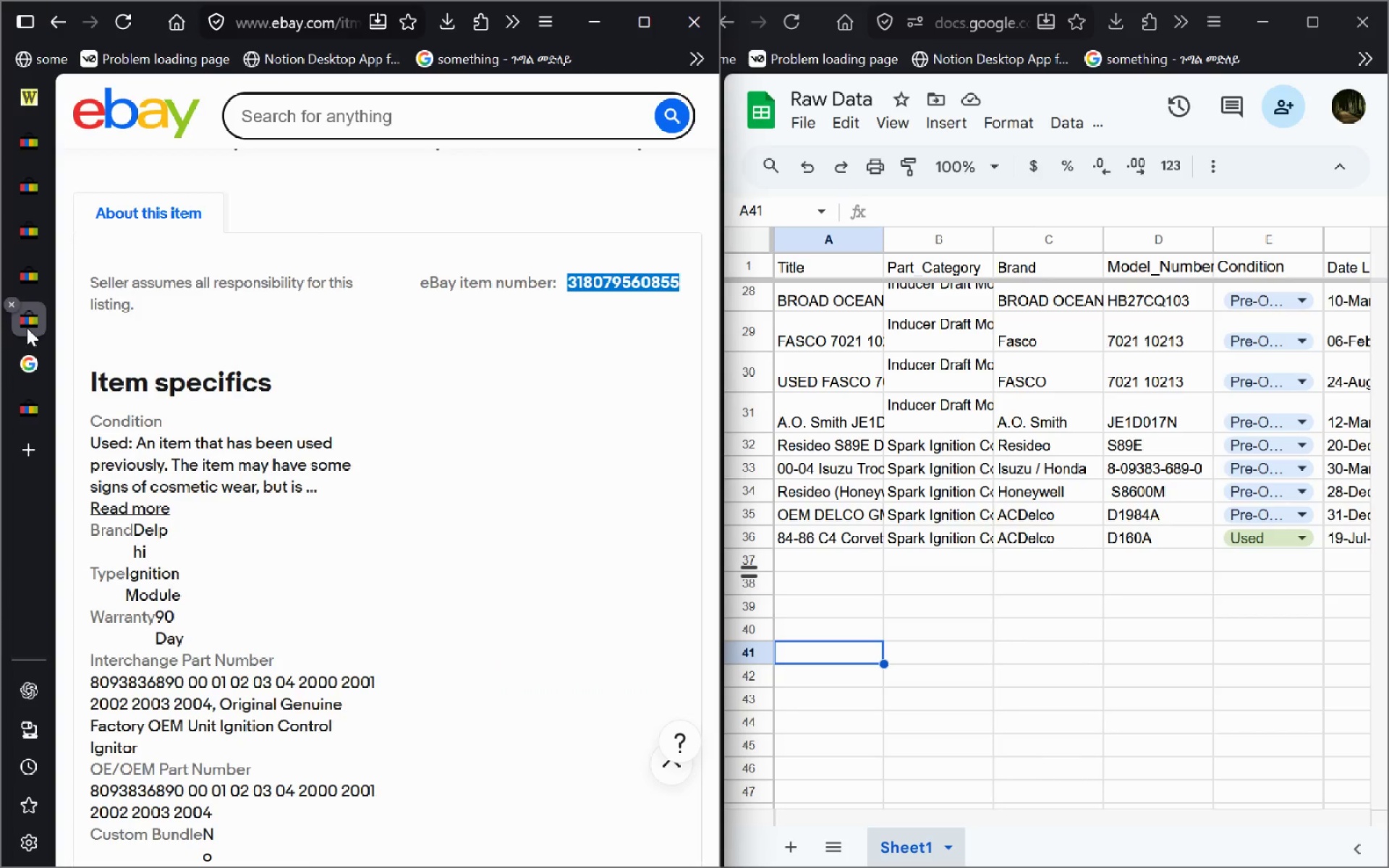 
hold_key(key=ControlLeft, duration=0.38)
 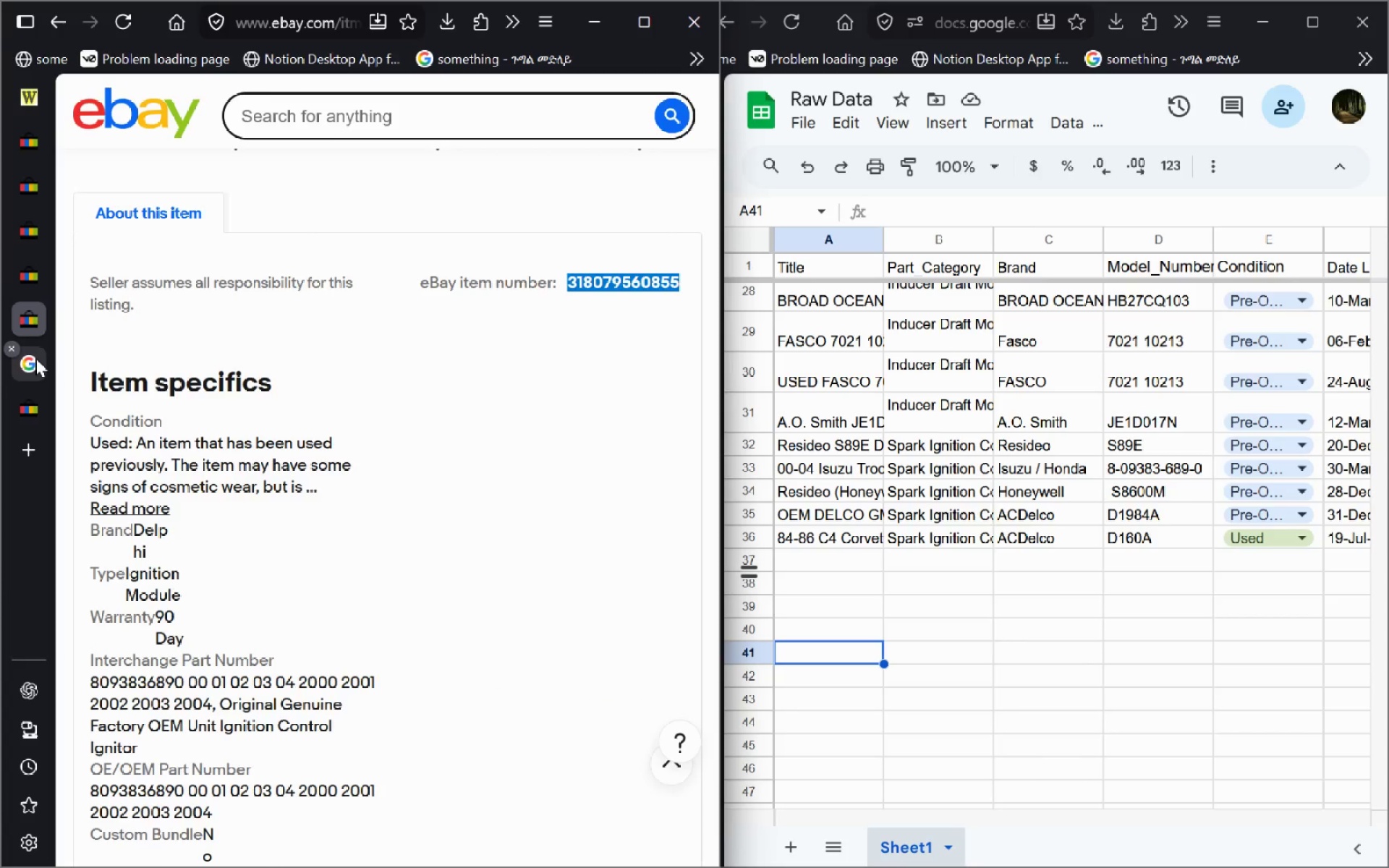 
left_click([35, 358])
 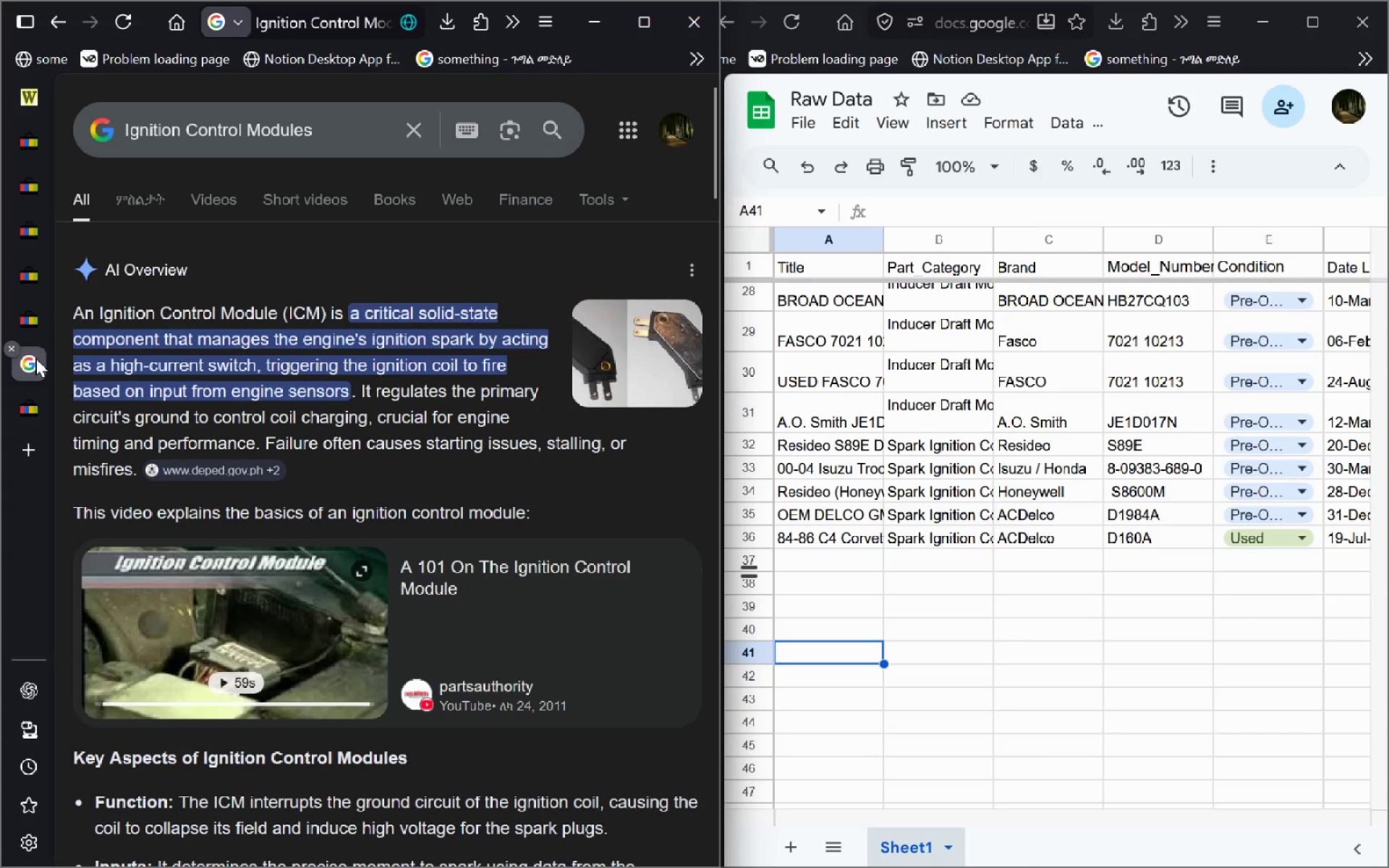 
key(Control+W)
 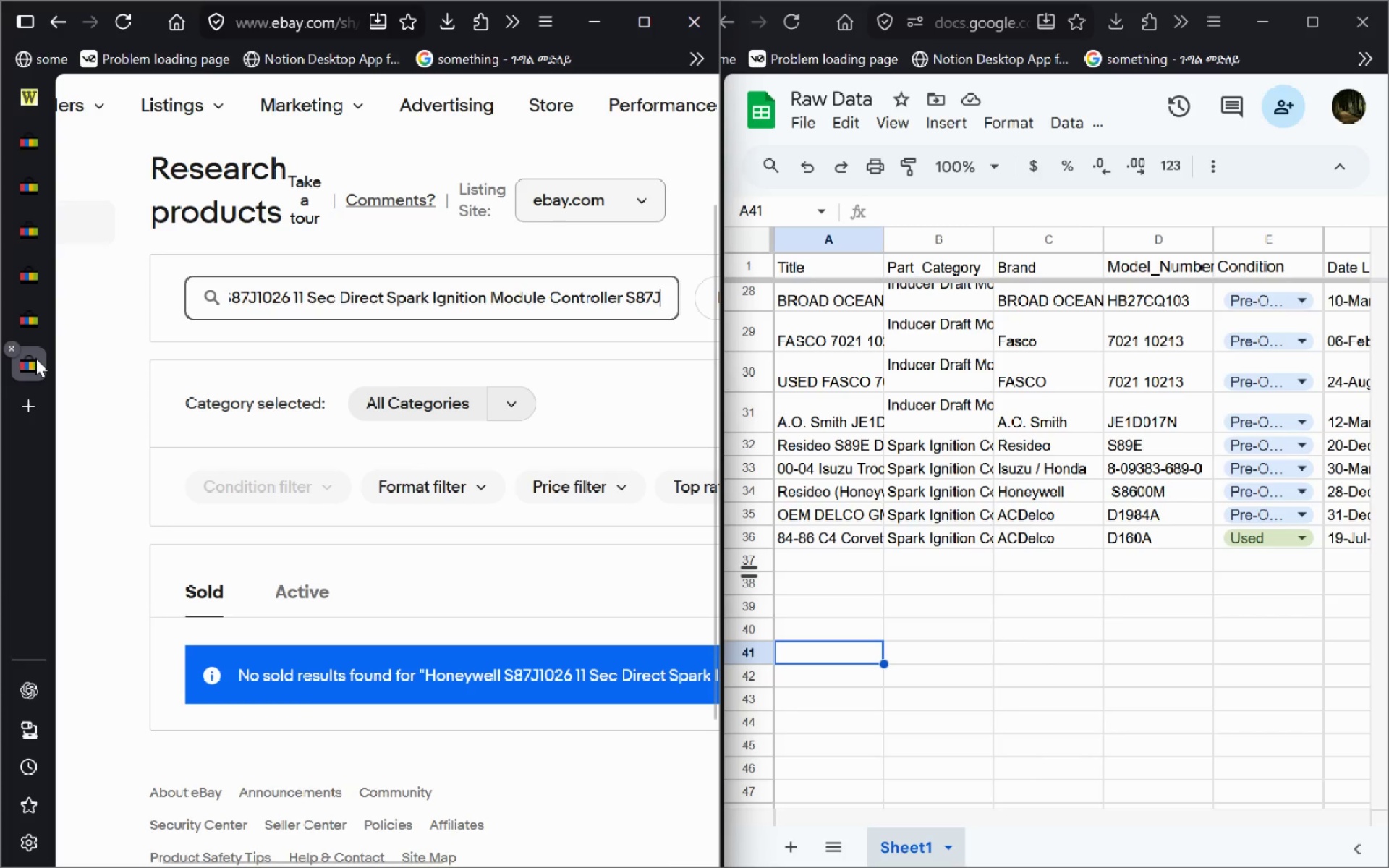 
left_click([34, 339])
 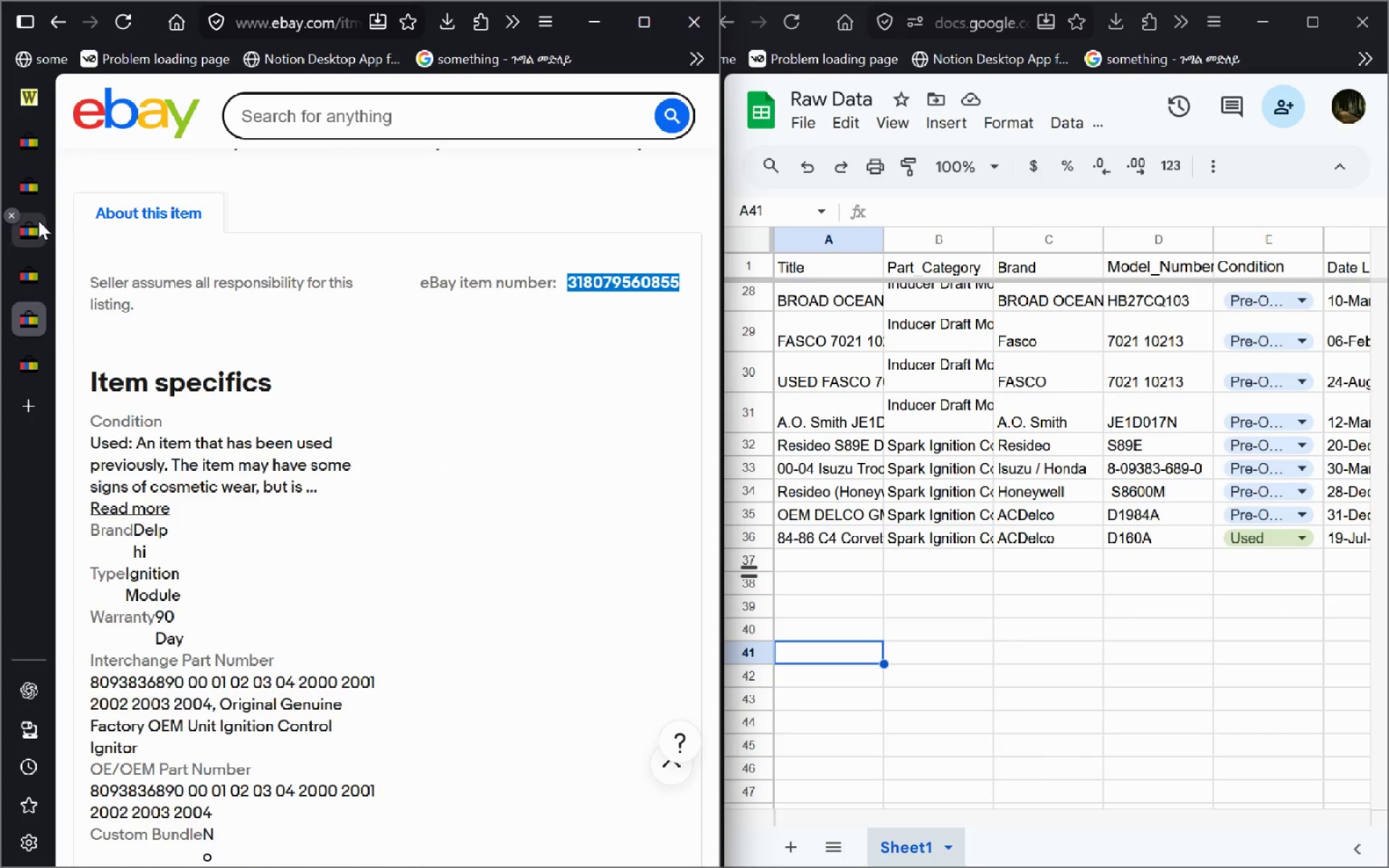 
left_click([41, 216])
 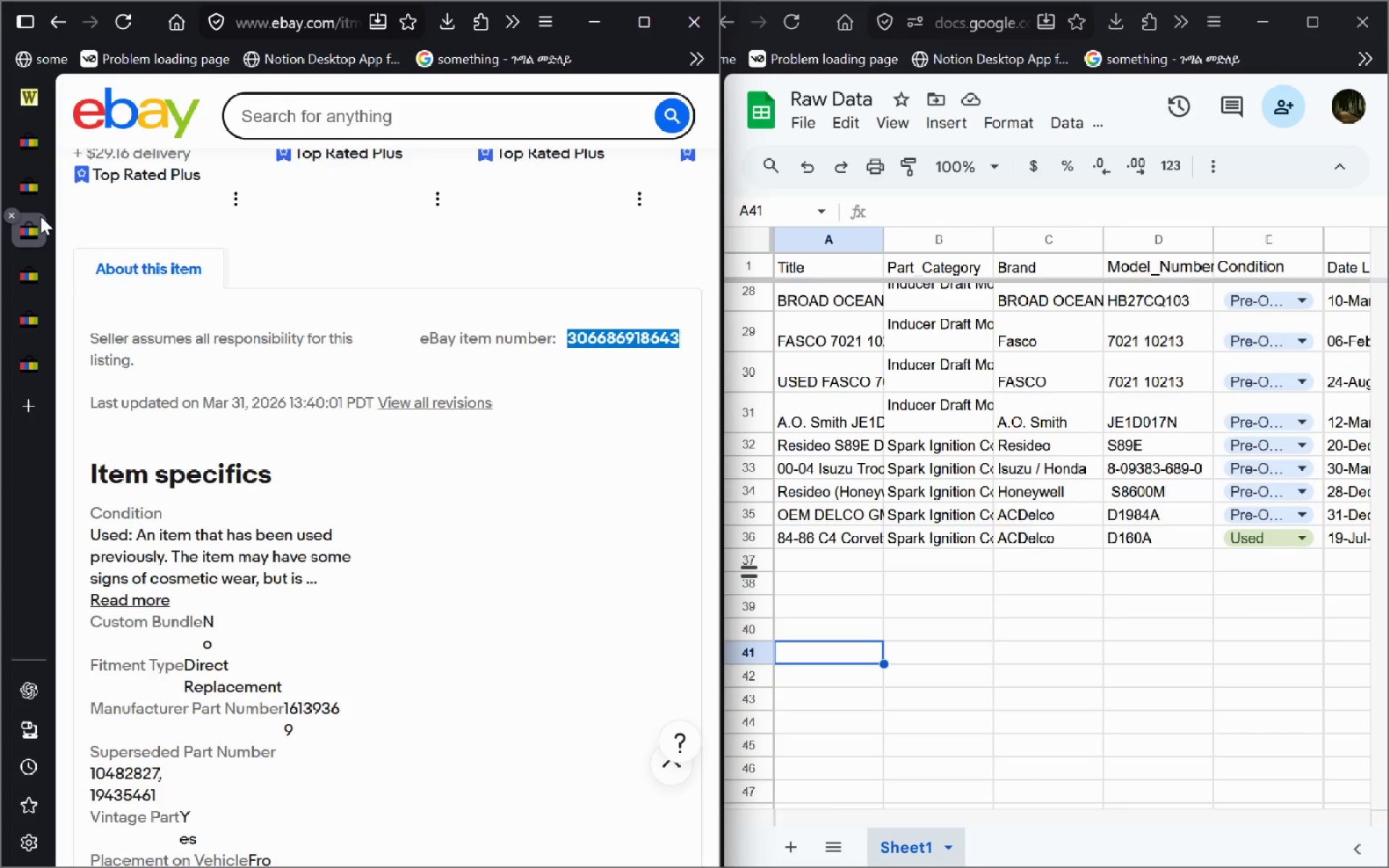 
key(Control+W)
 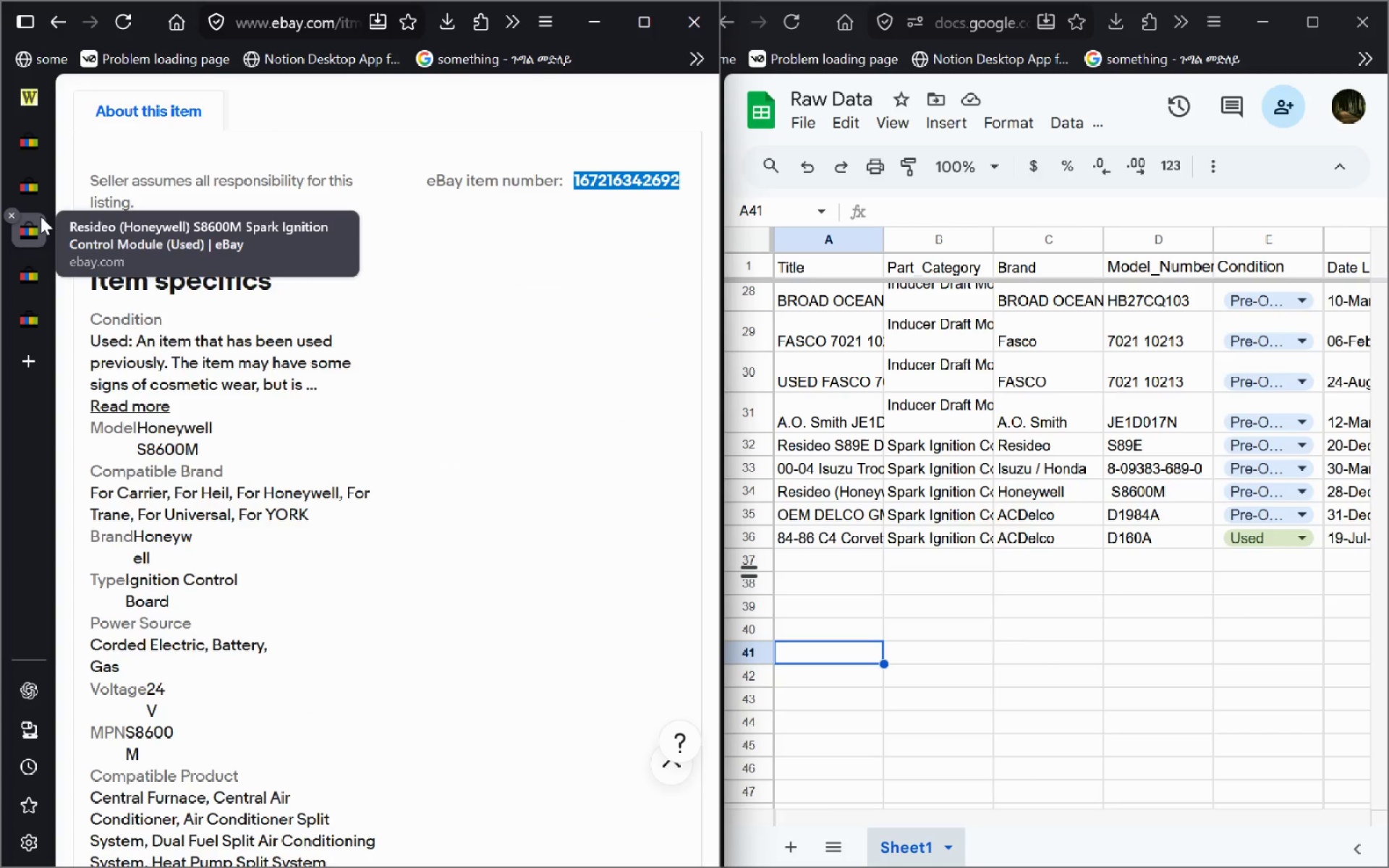 
key(Control+W)
 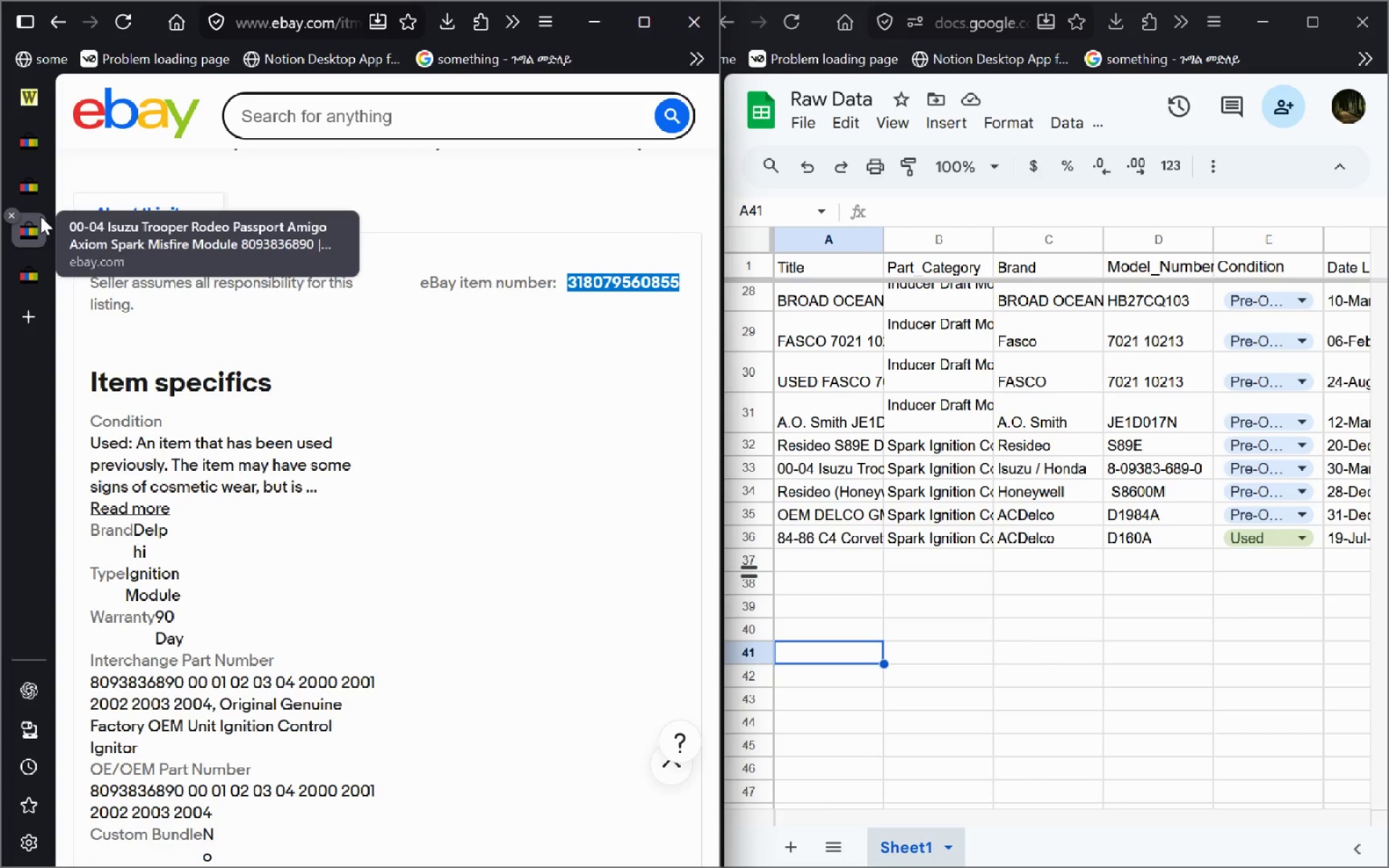 
key(Control+W)
 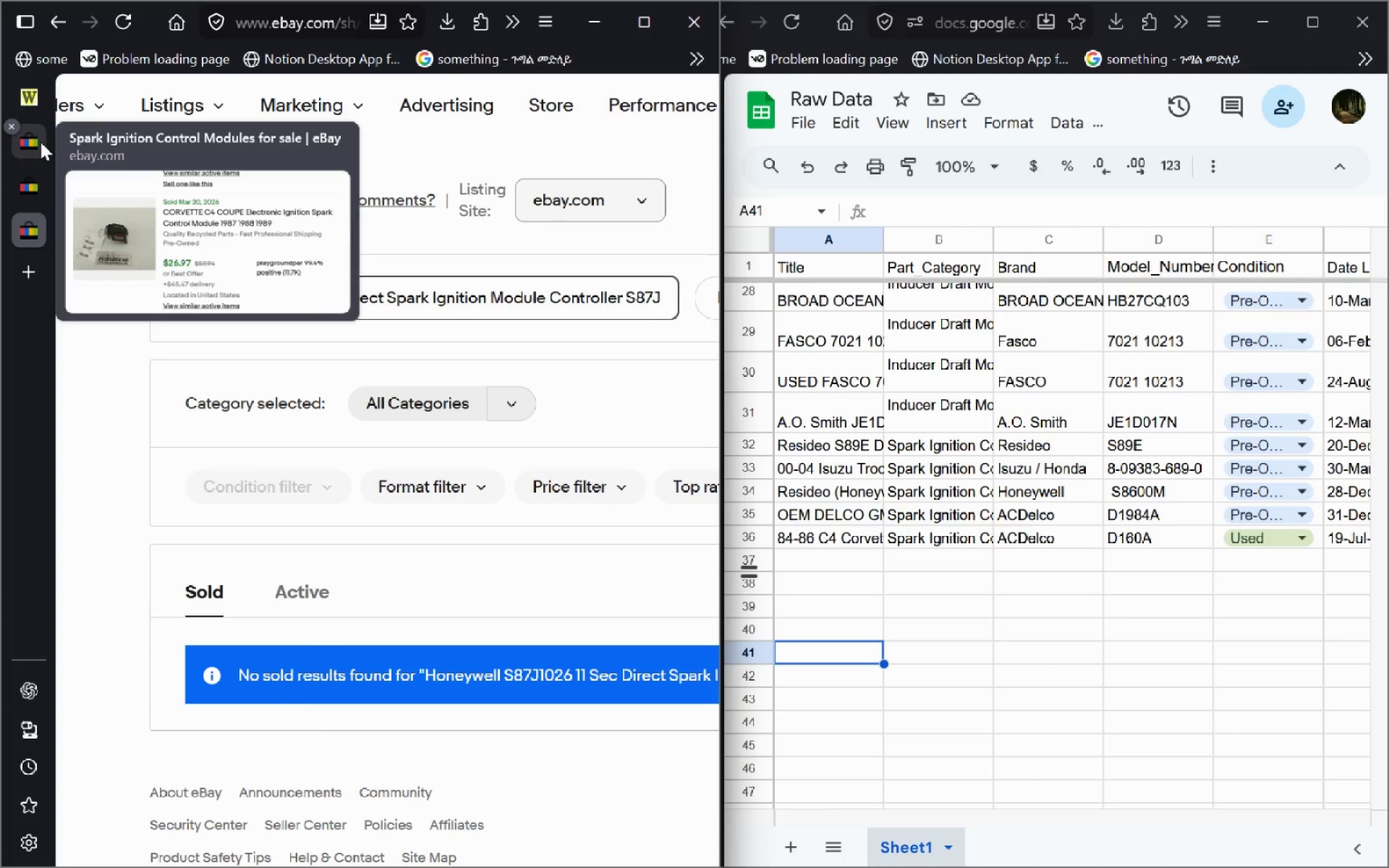 
left_click([41, 142])
 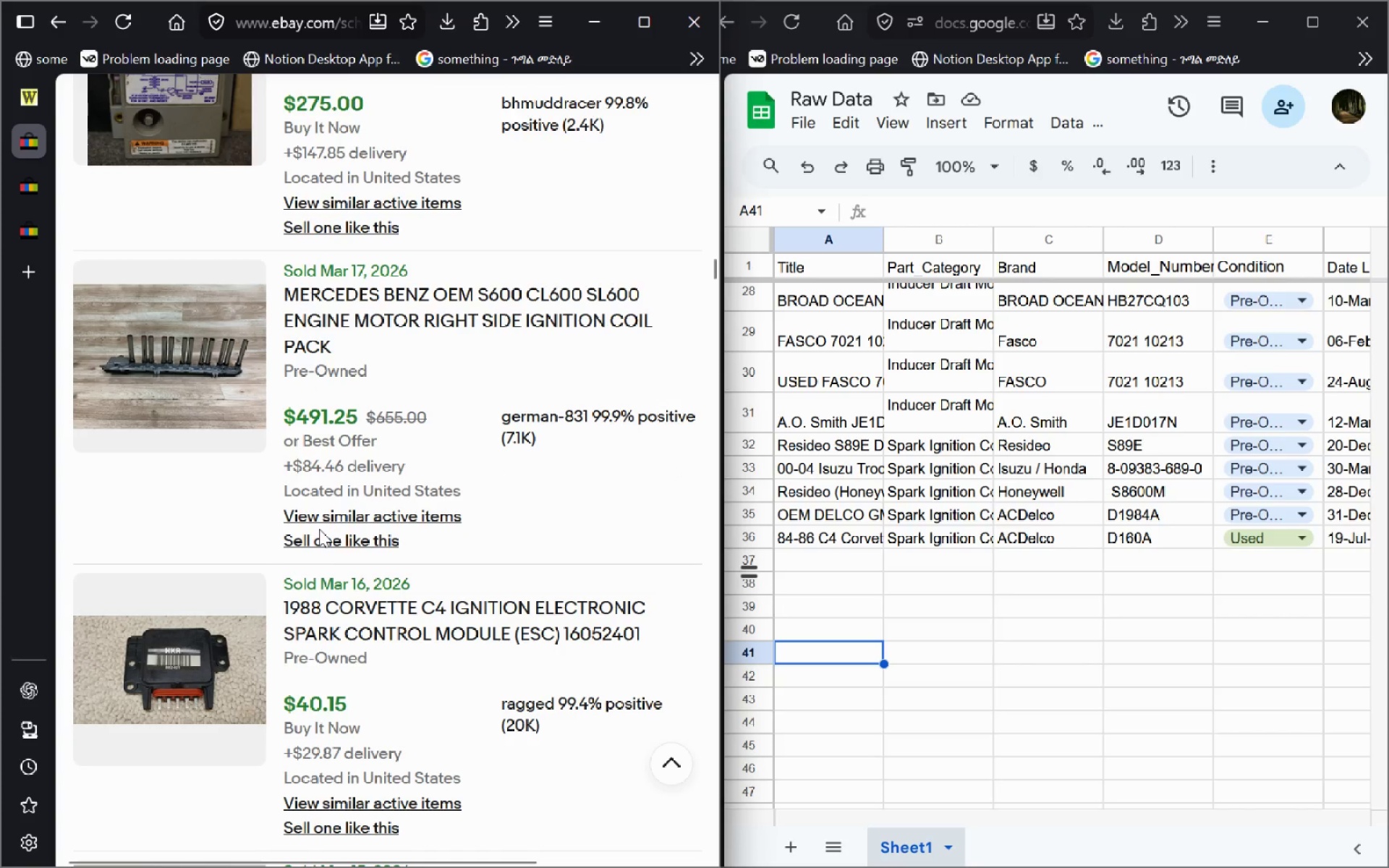 
wait(13.23)
 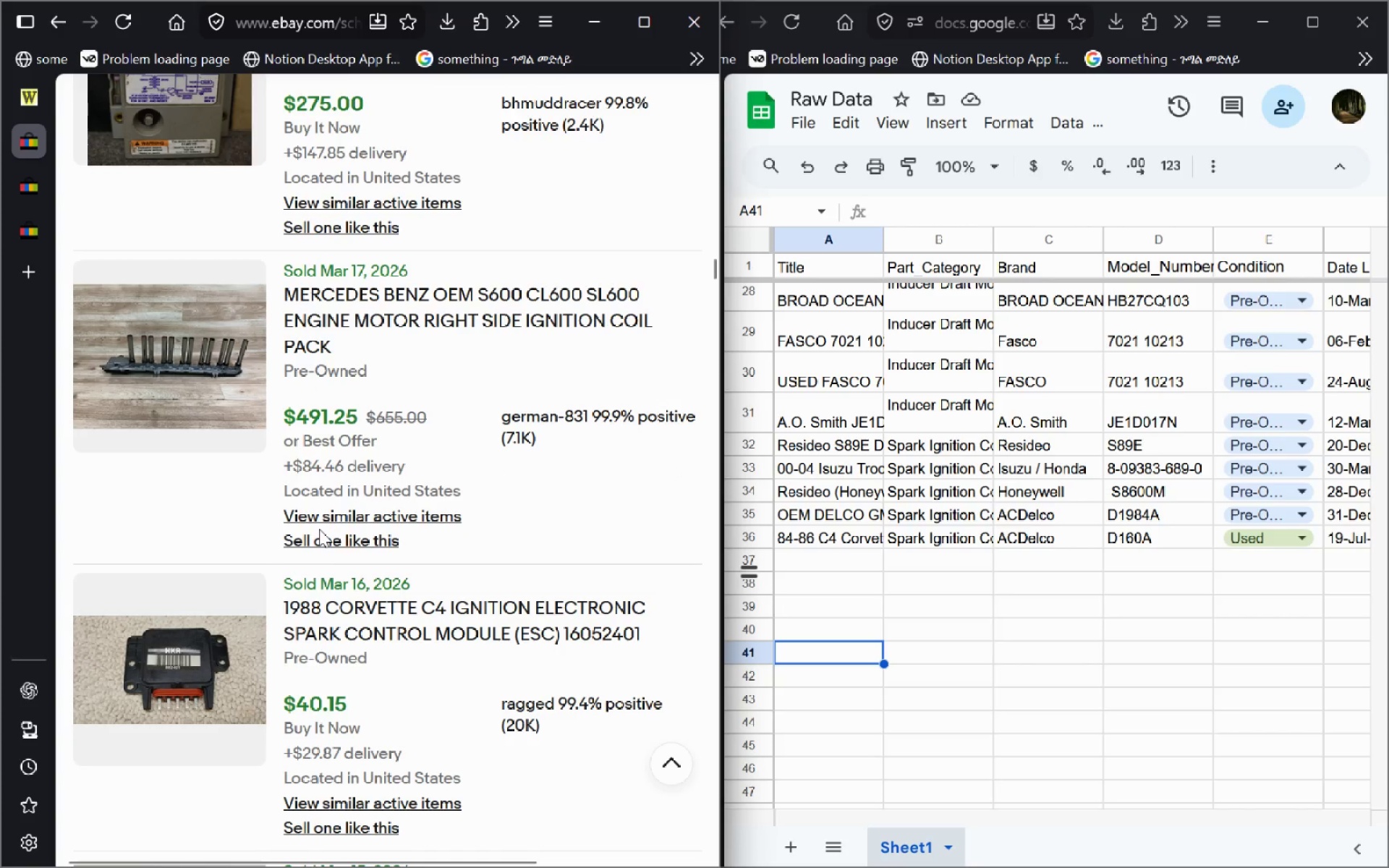 
left_click([419, 618])
 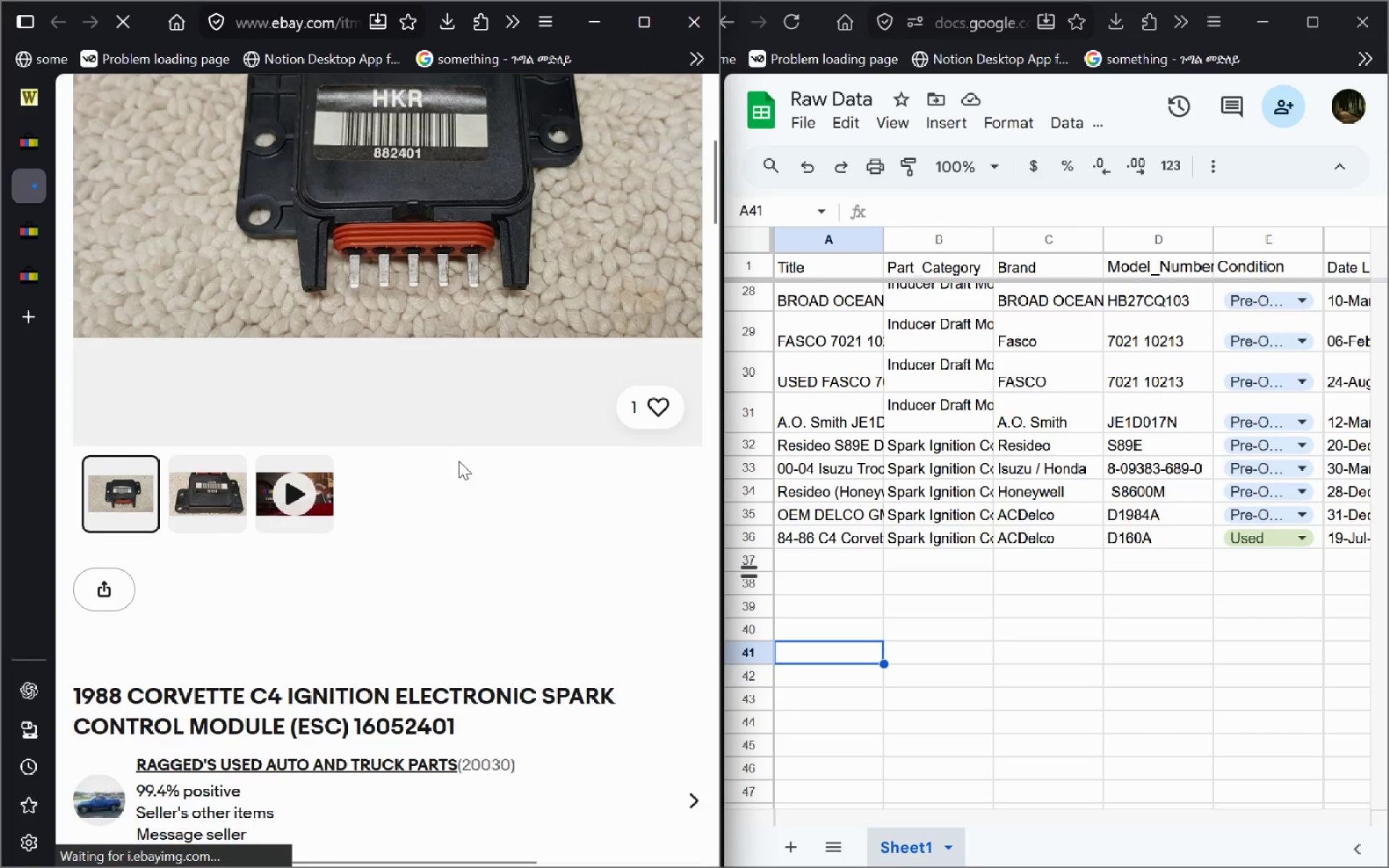 
left_click_drag(start_coordinate=[459, 727], to_coordinate=[69, 697])
 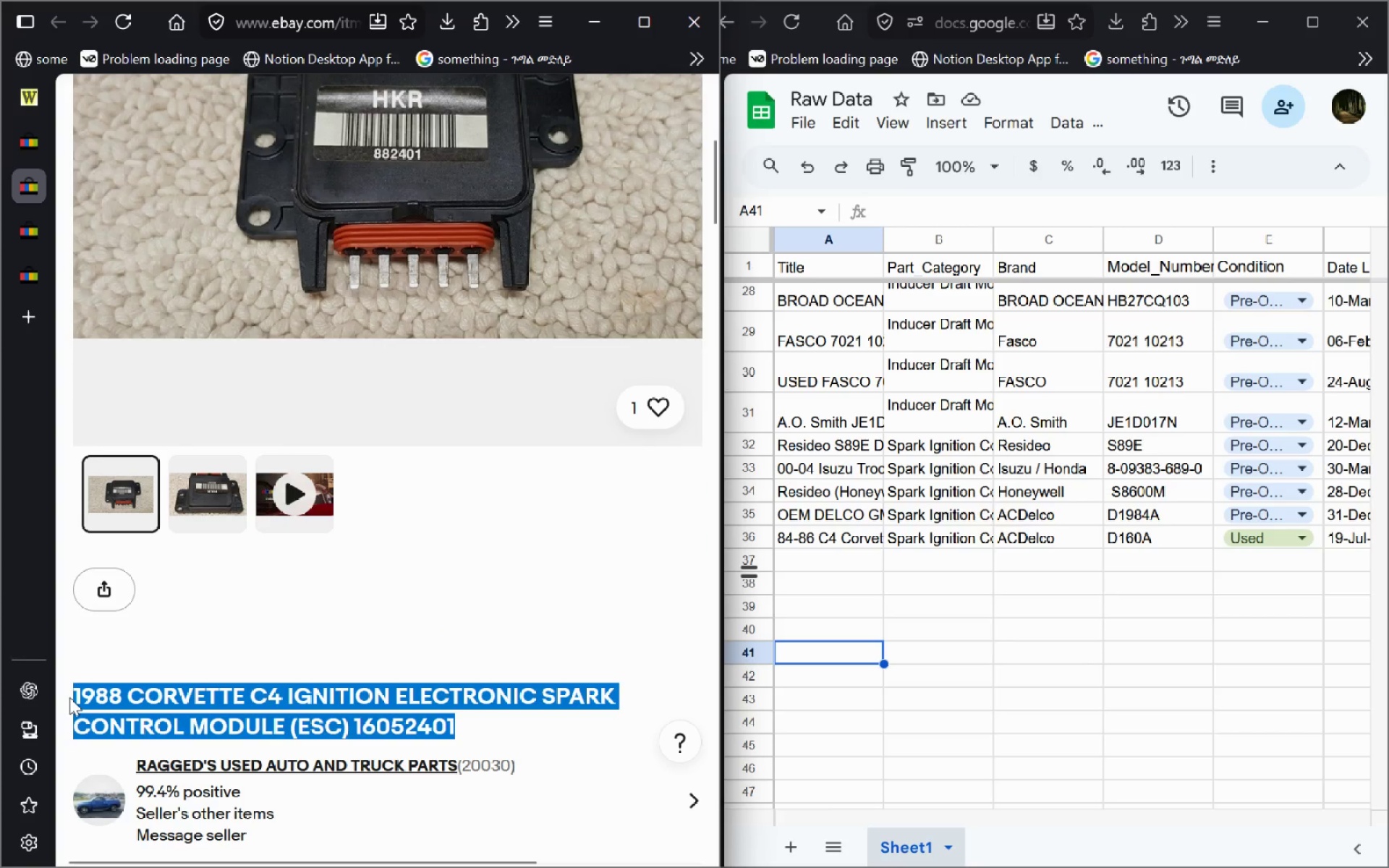 
key(Control+C)
 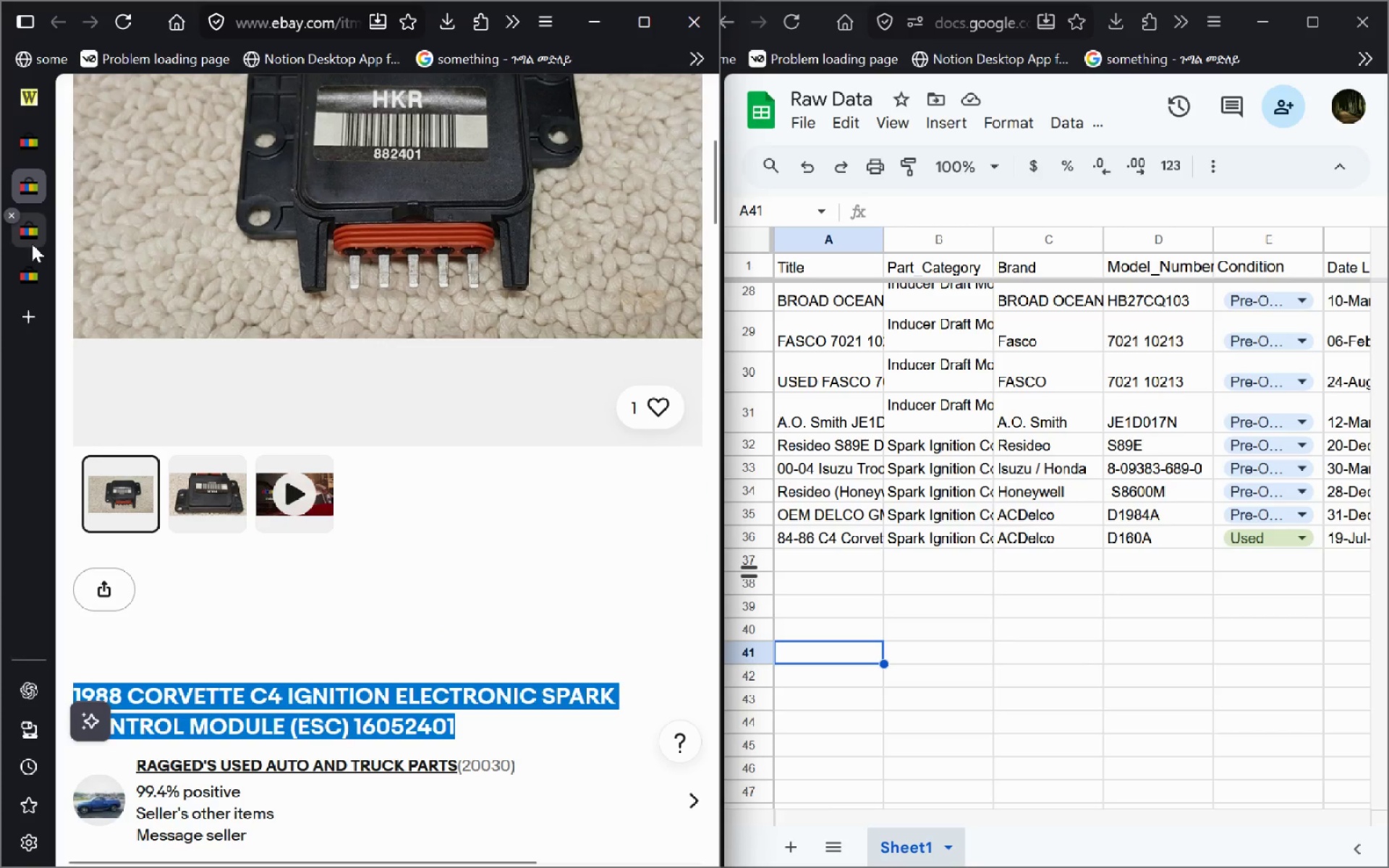 
left_click([33, 267])
 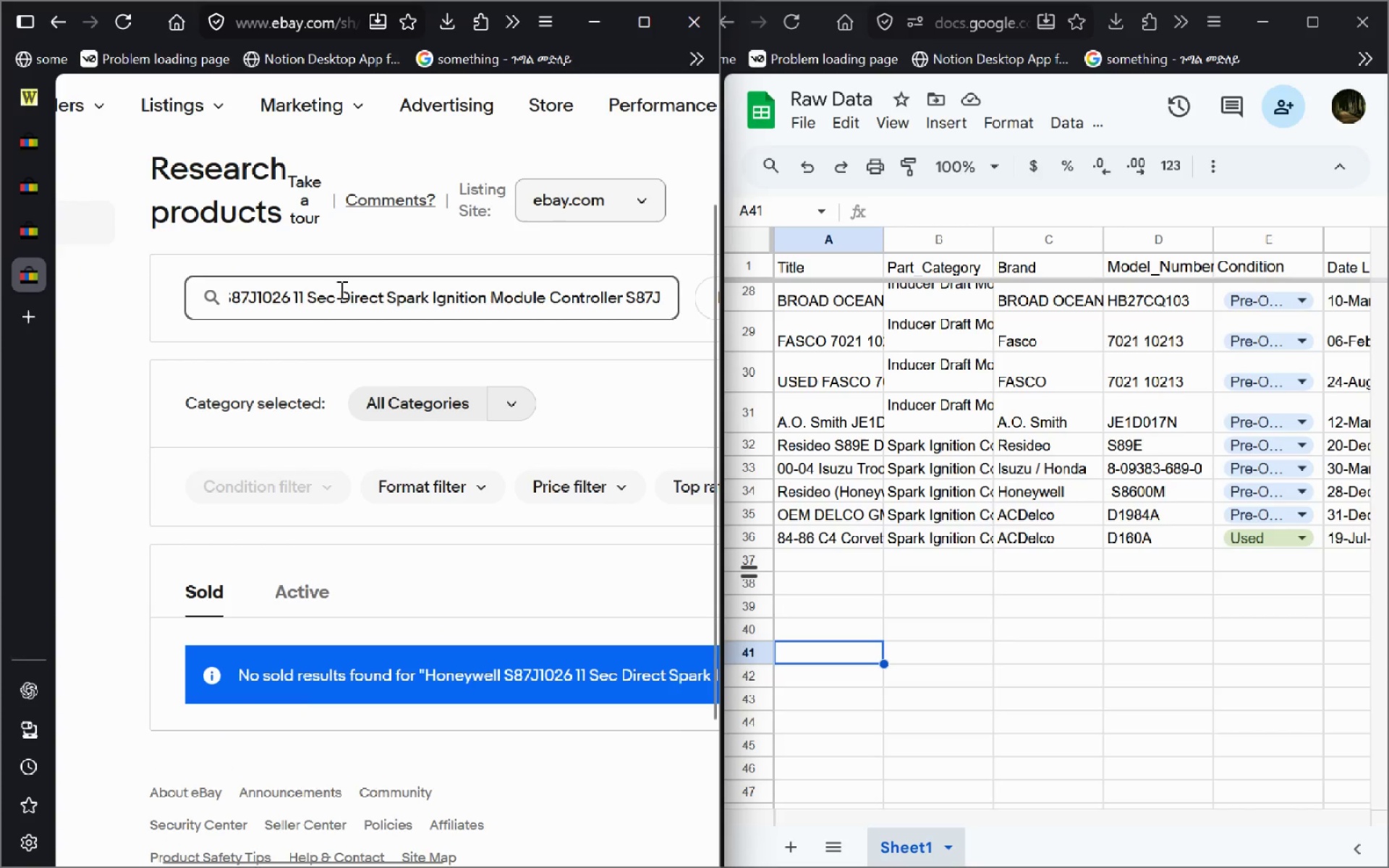 
left_click([340, 289])
 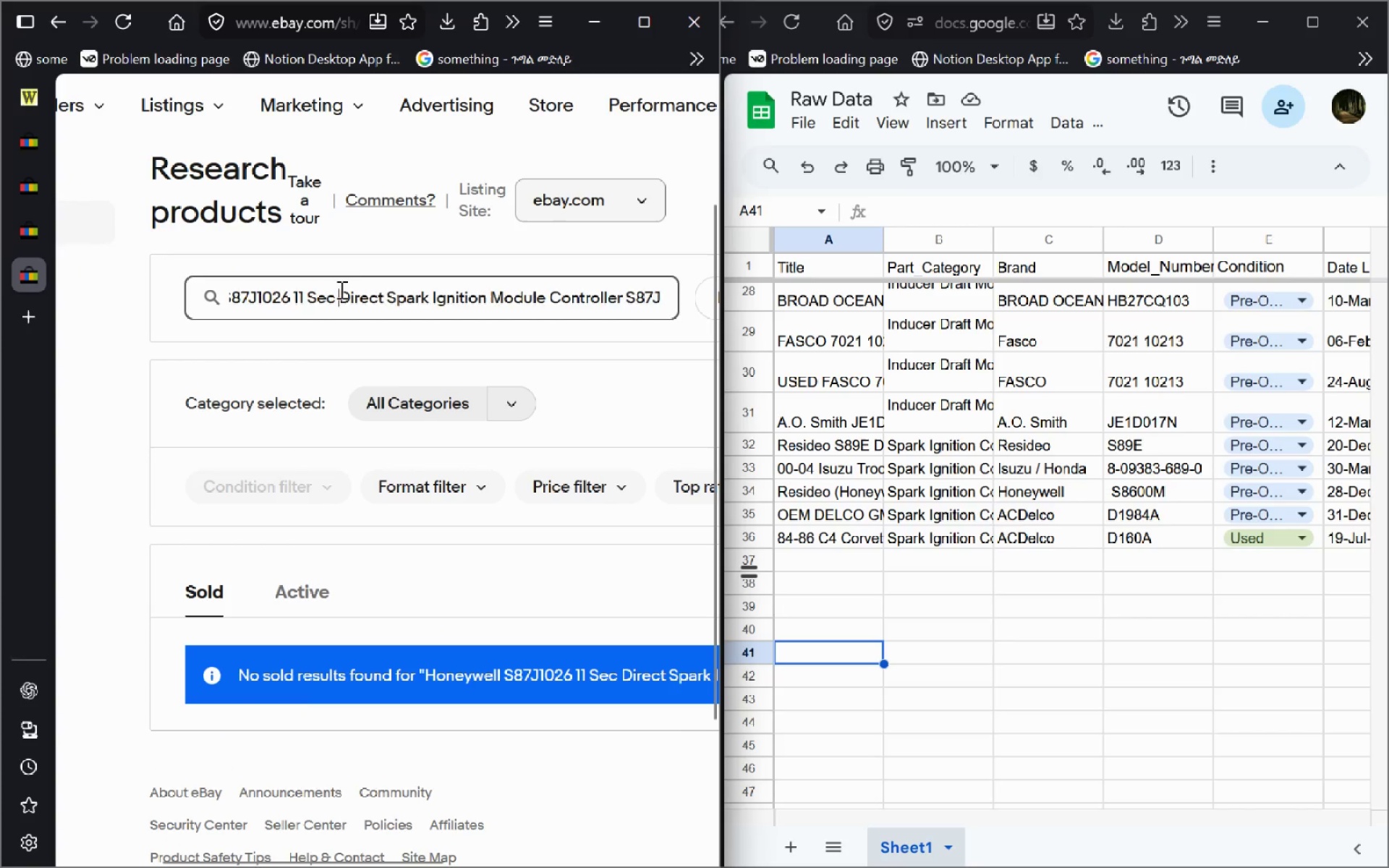 
key(Control+A)
 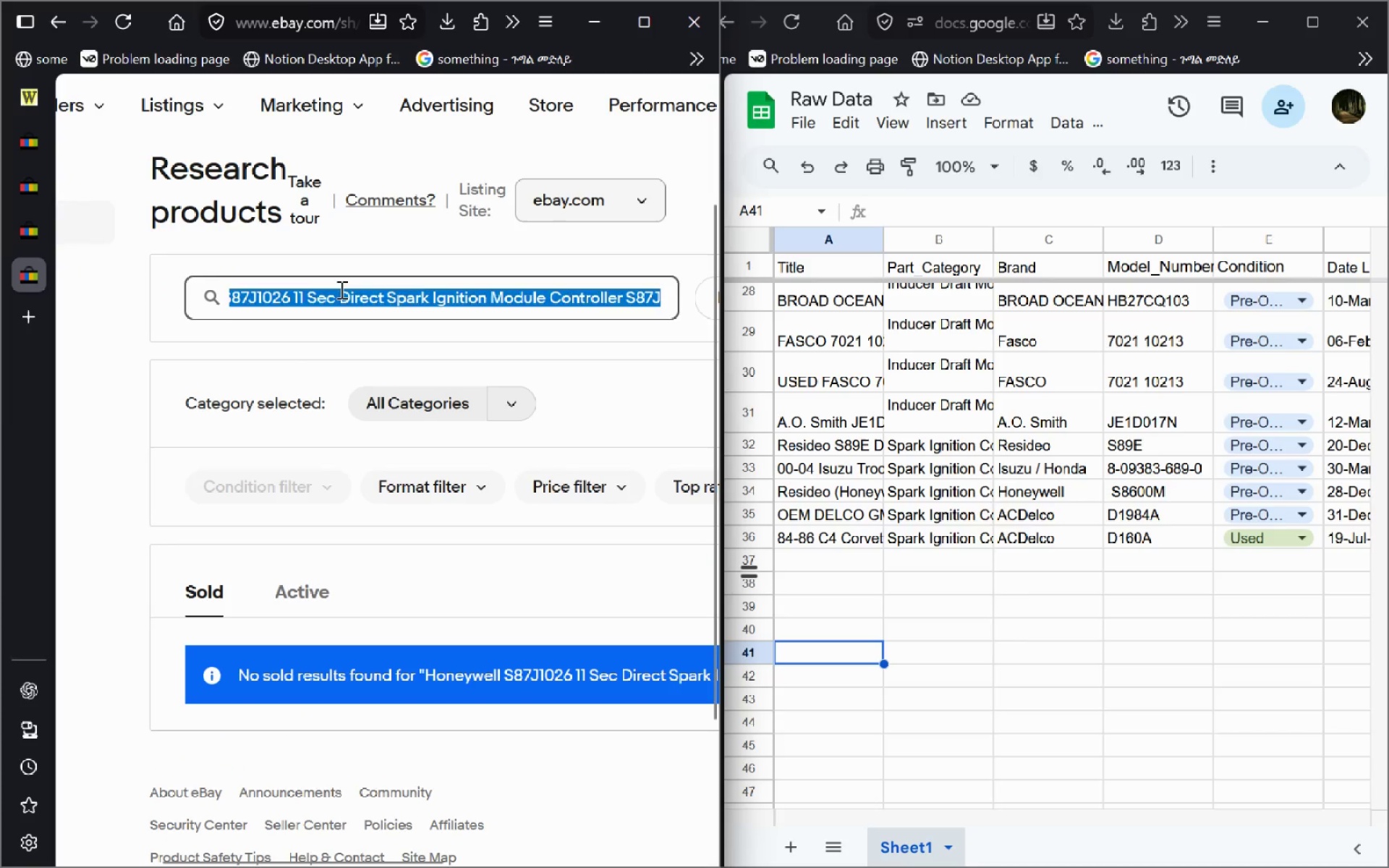 
key(Control+V)
 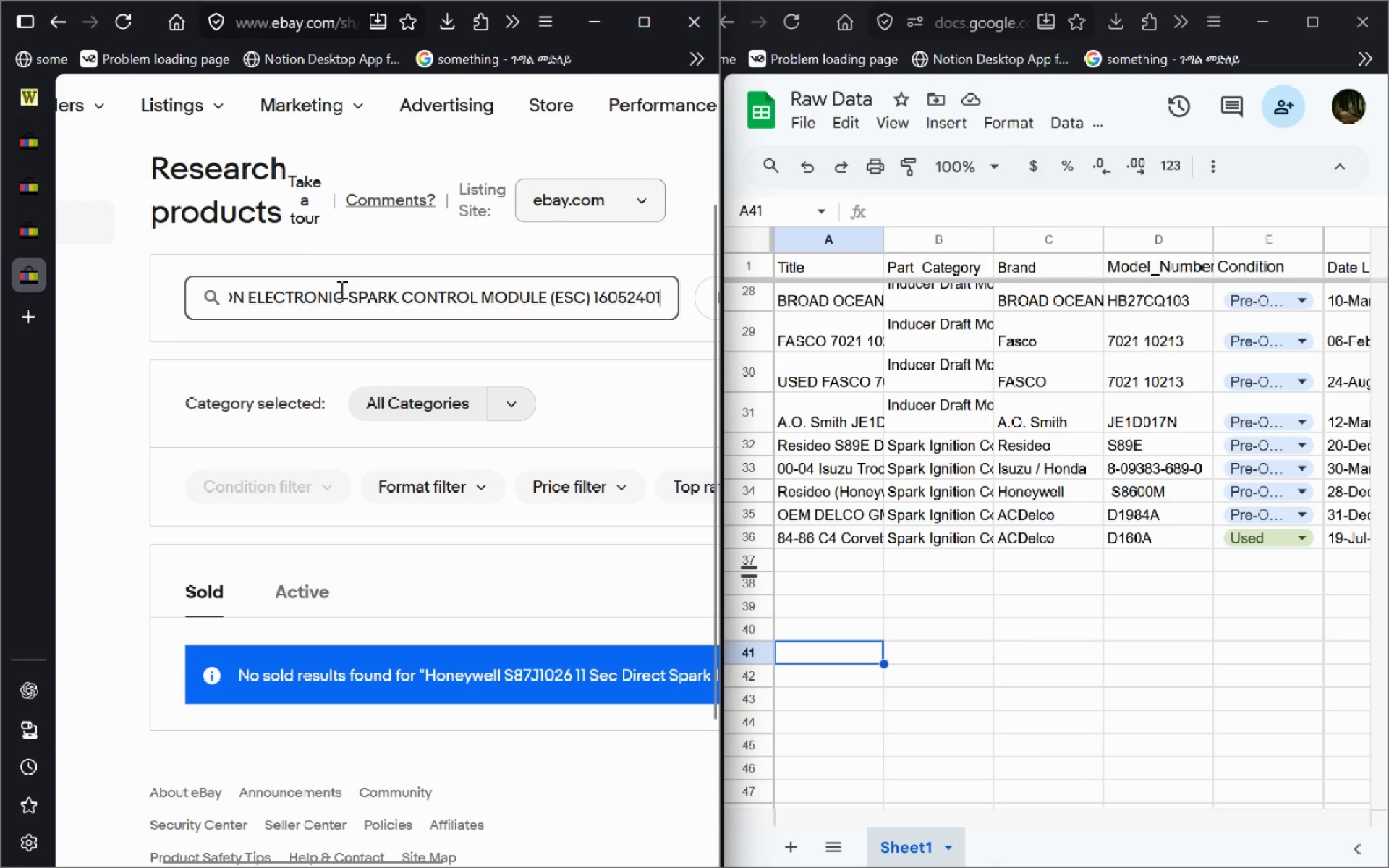 
key(Enter)
 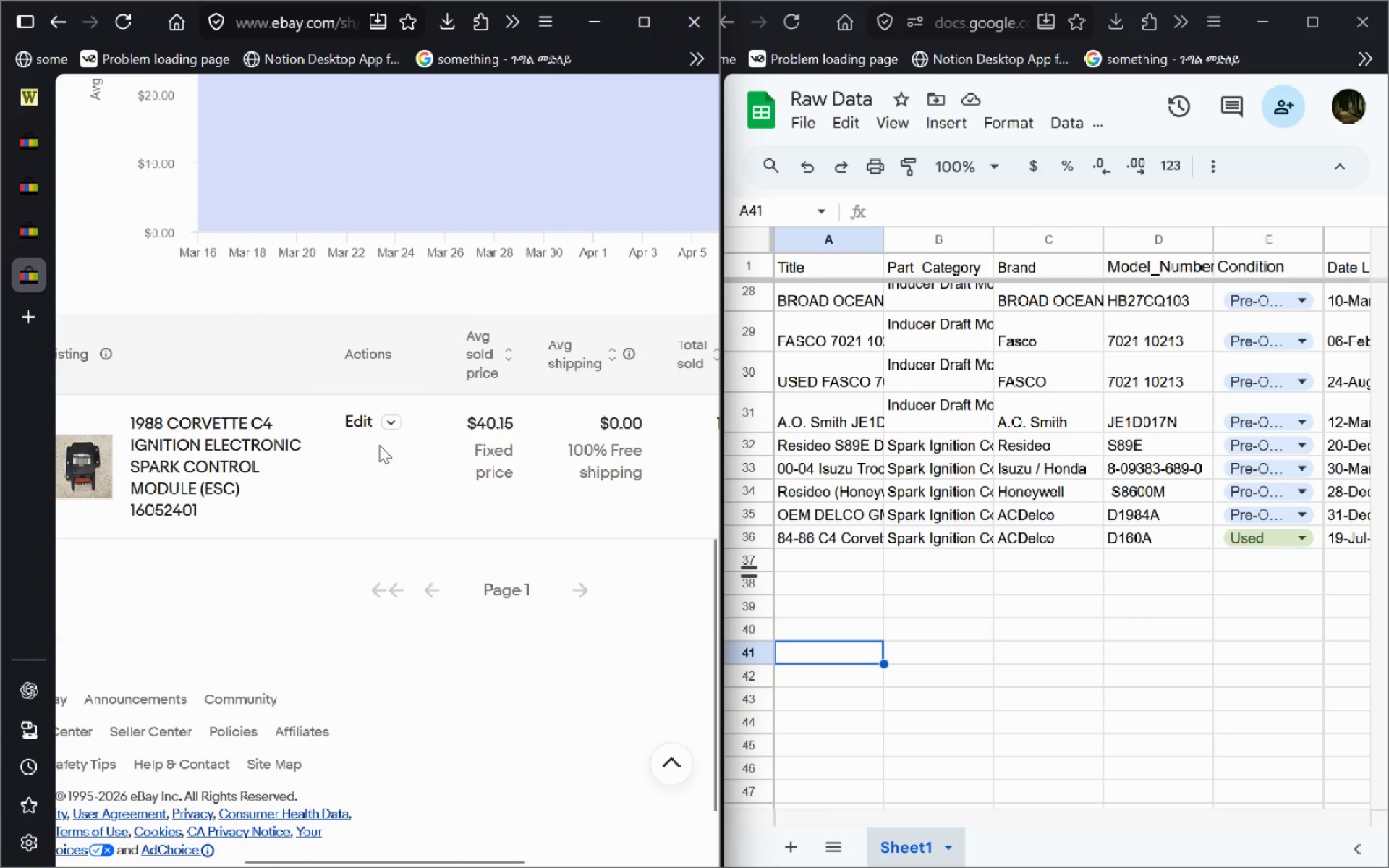 
wait(6.61)
 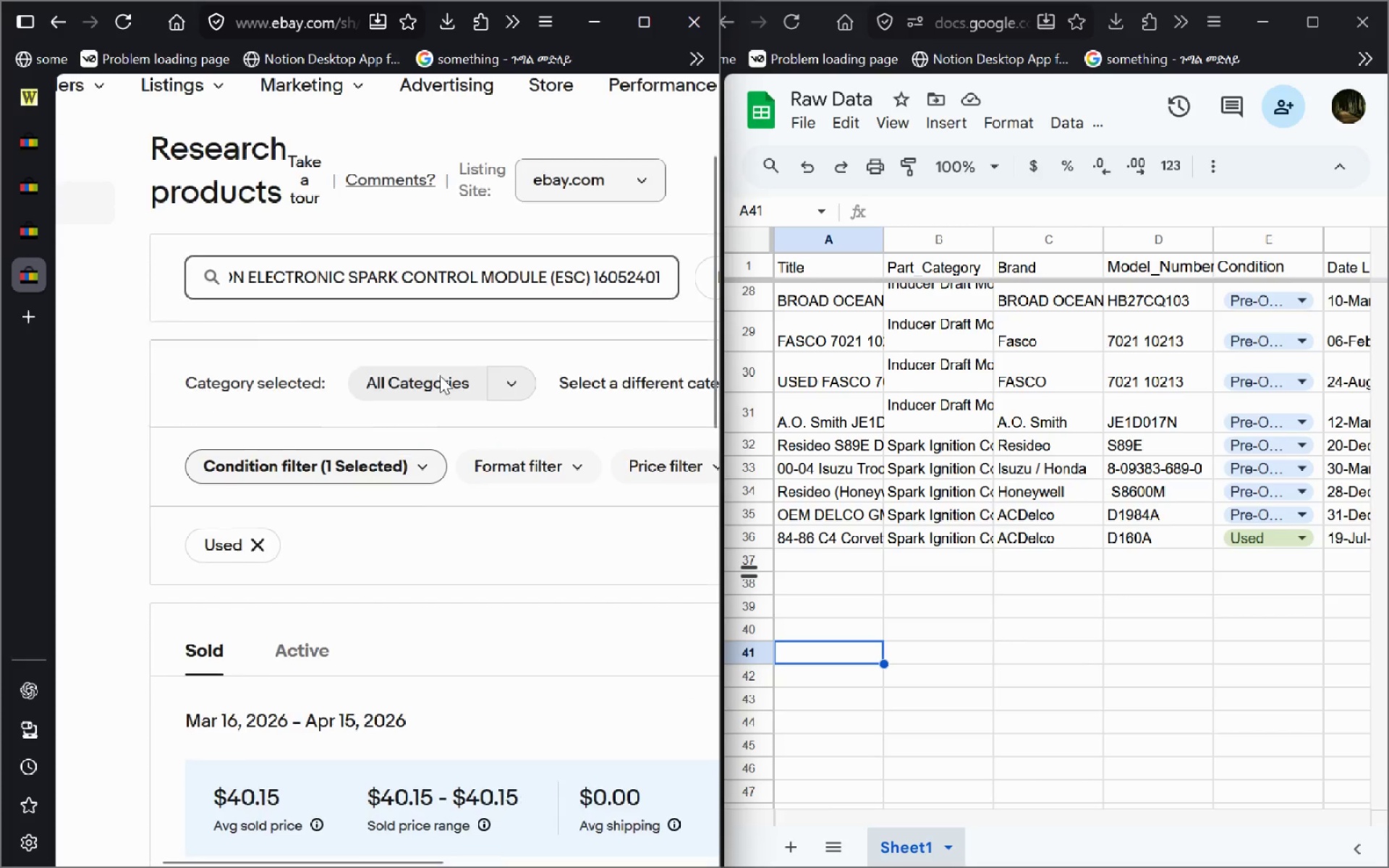 
left_click([41, 115])
 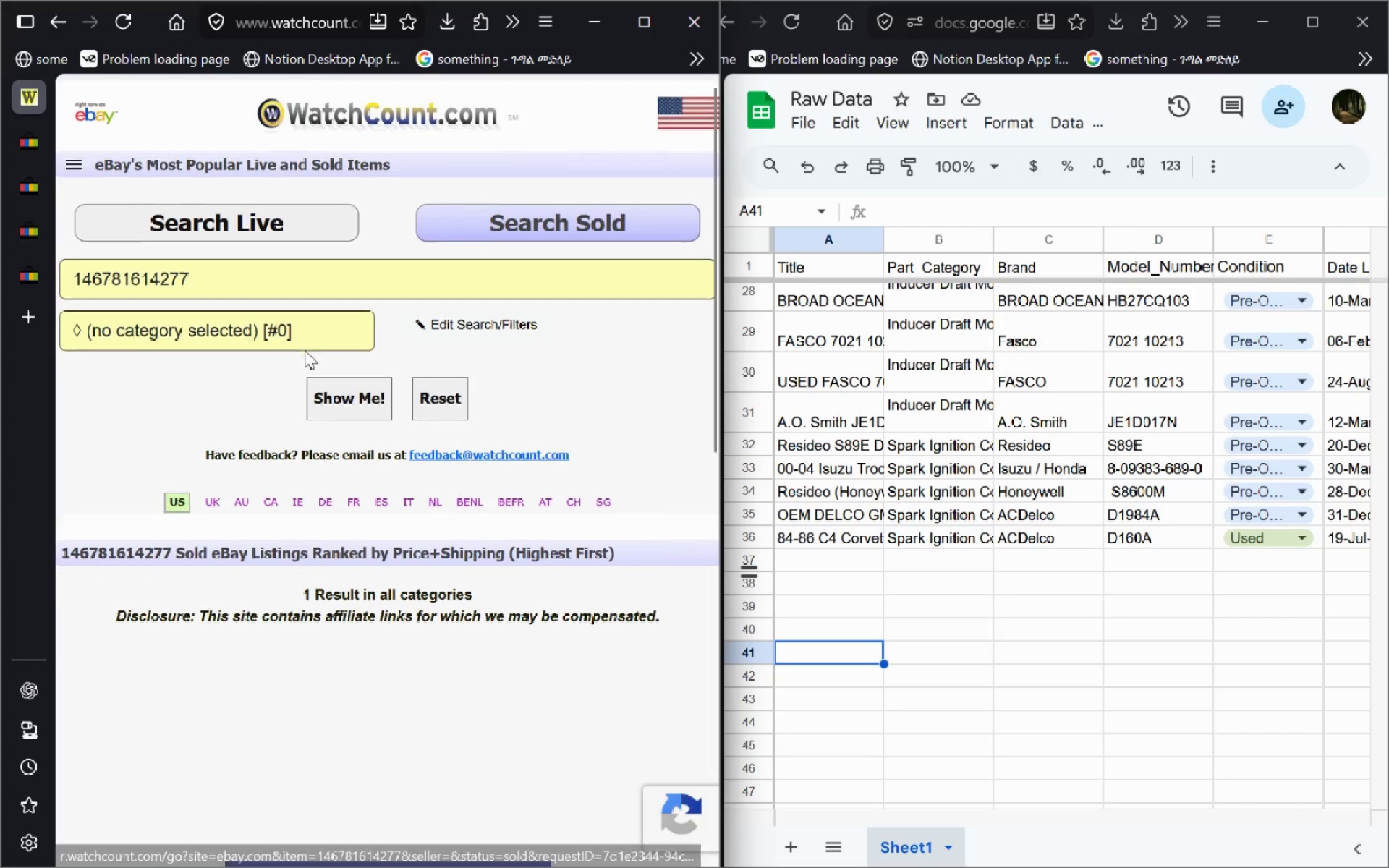 
left_click([315, 278])
 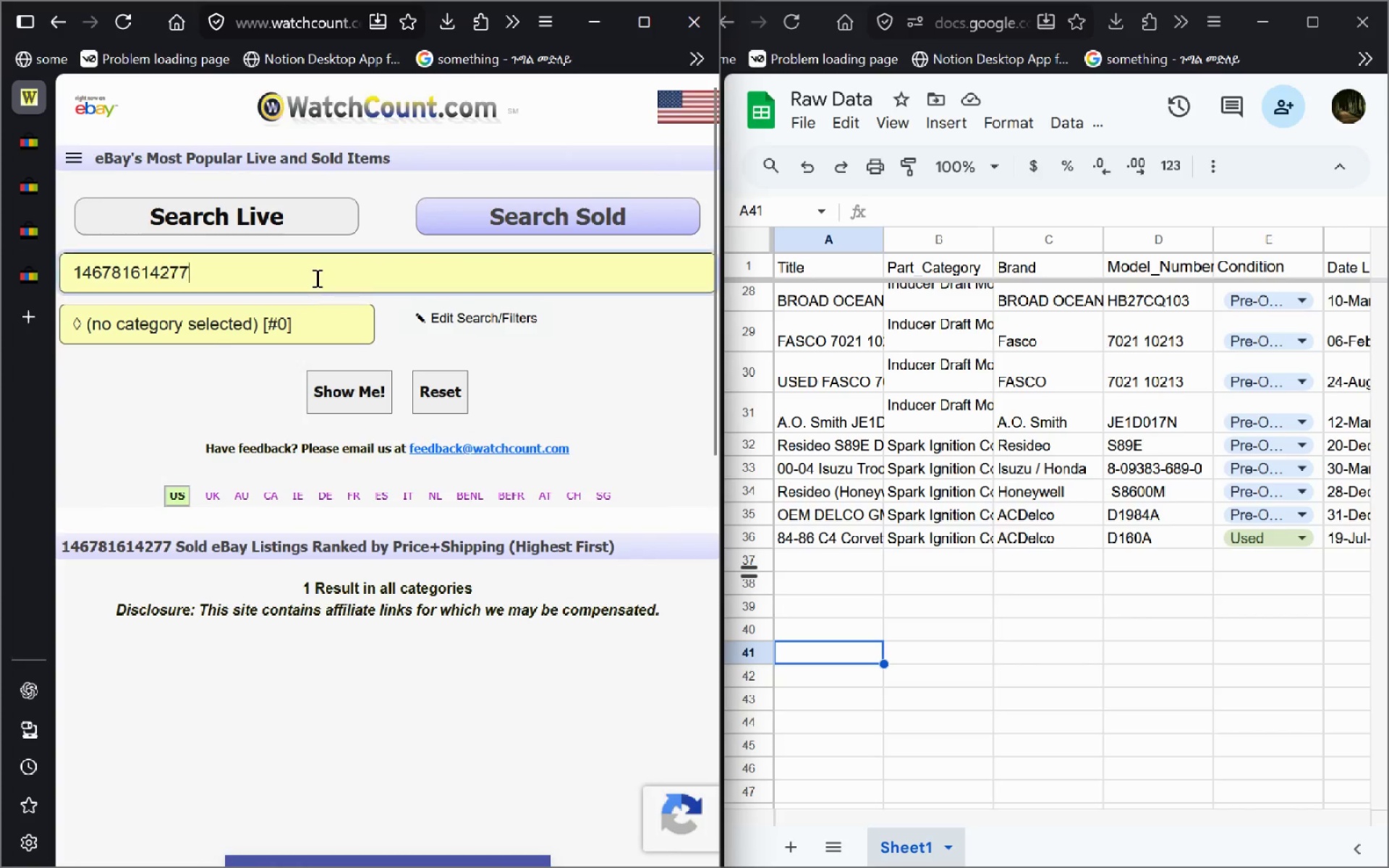 
key(Control+A)
 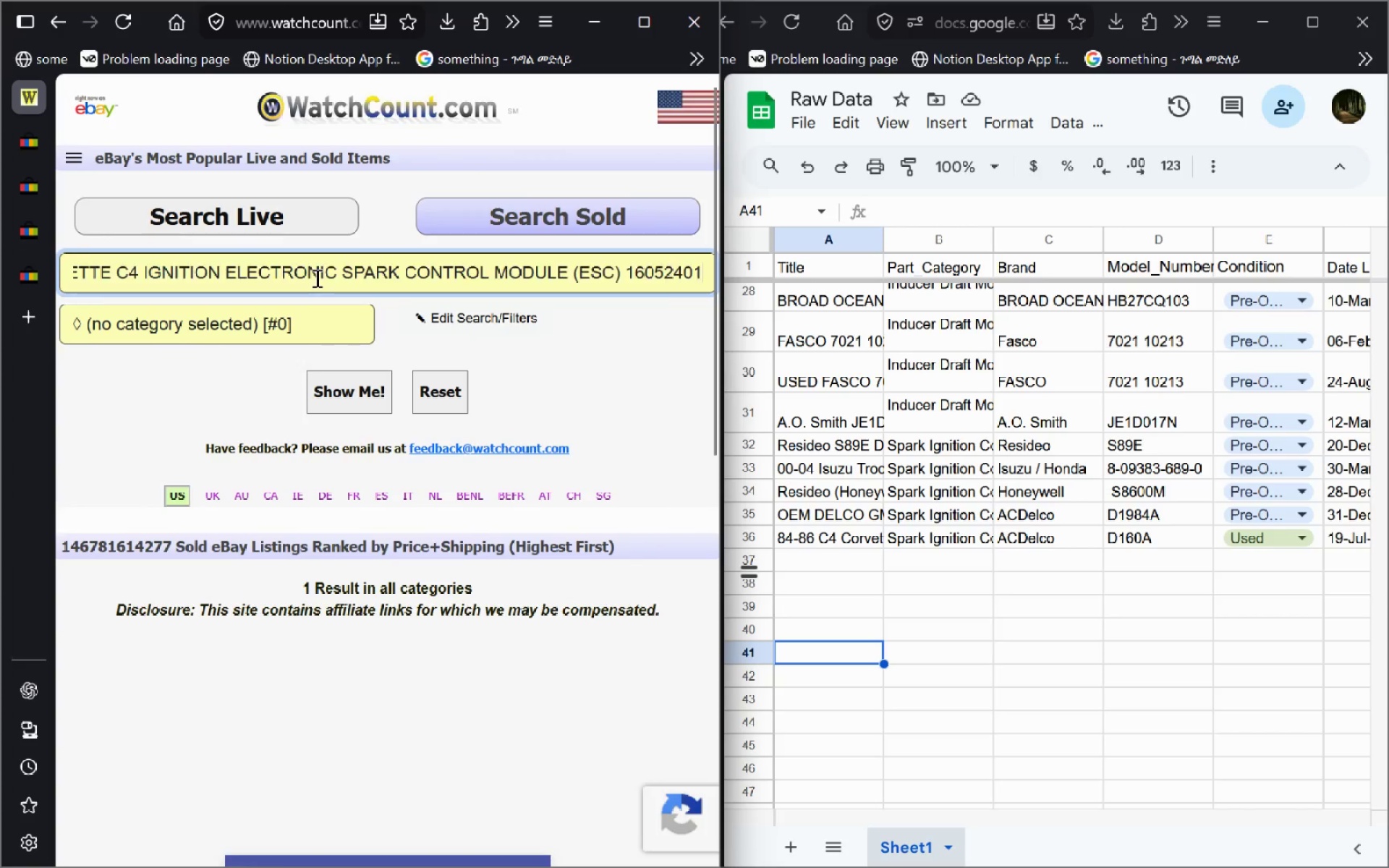 
key(Control+V)
 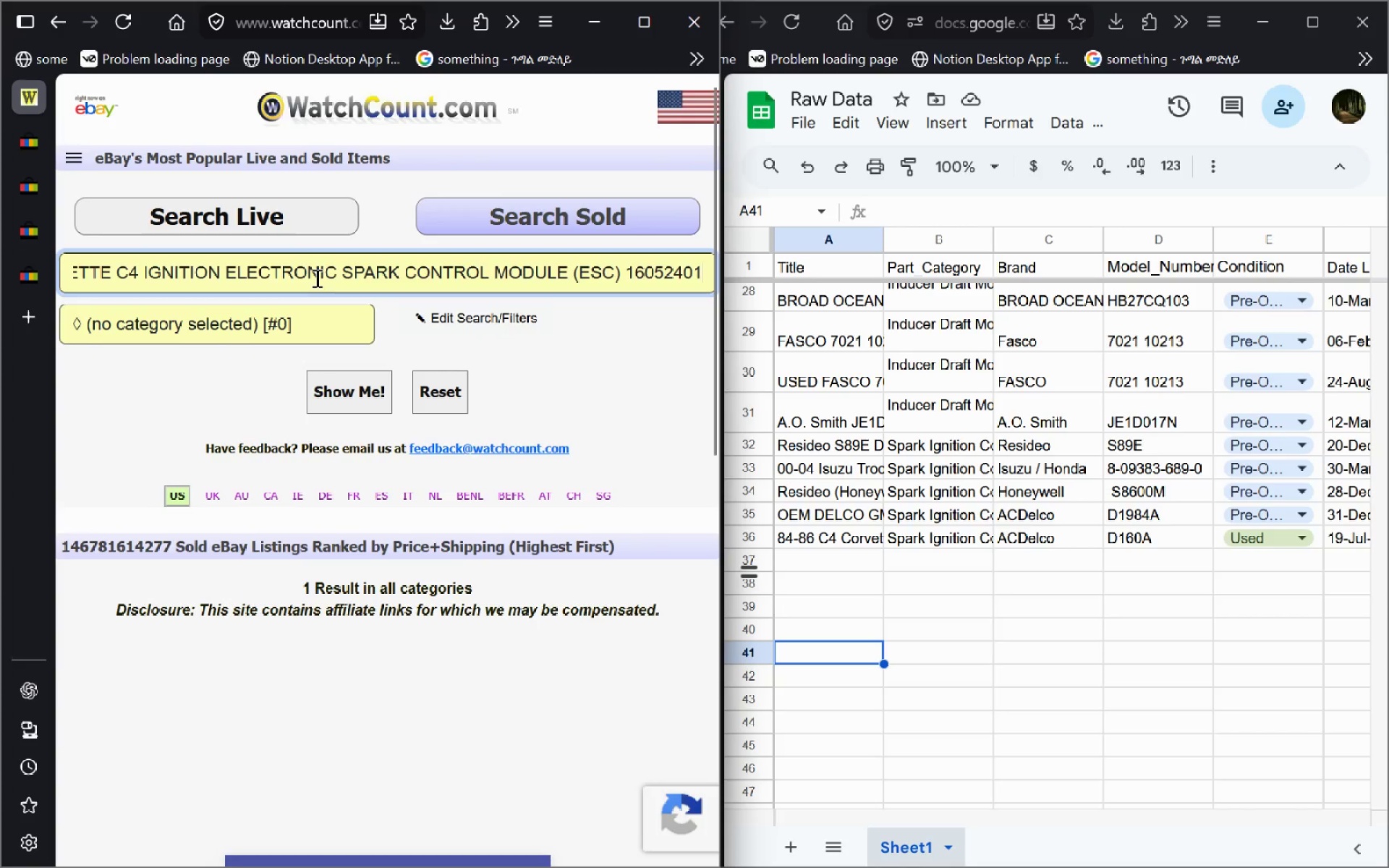 
key(Enter)
 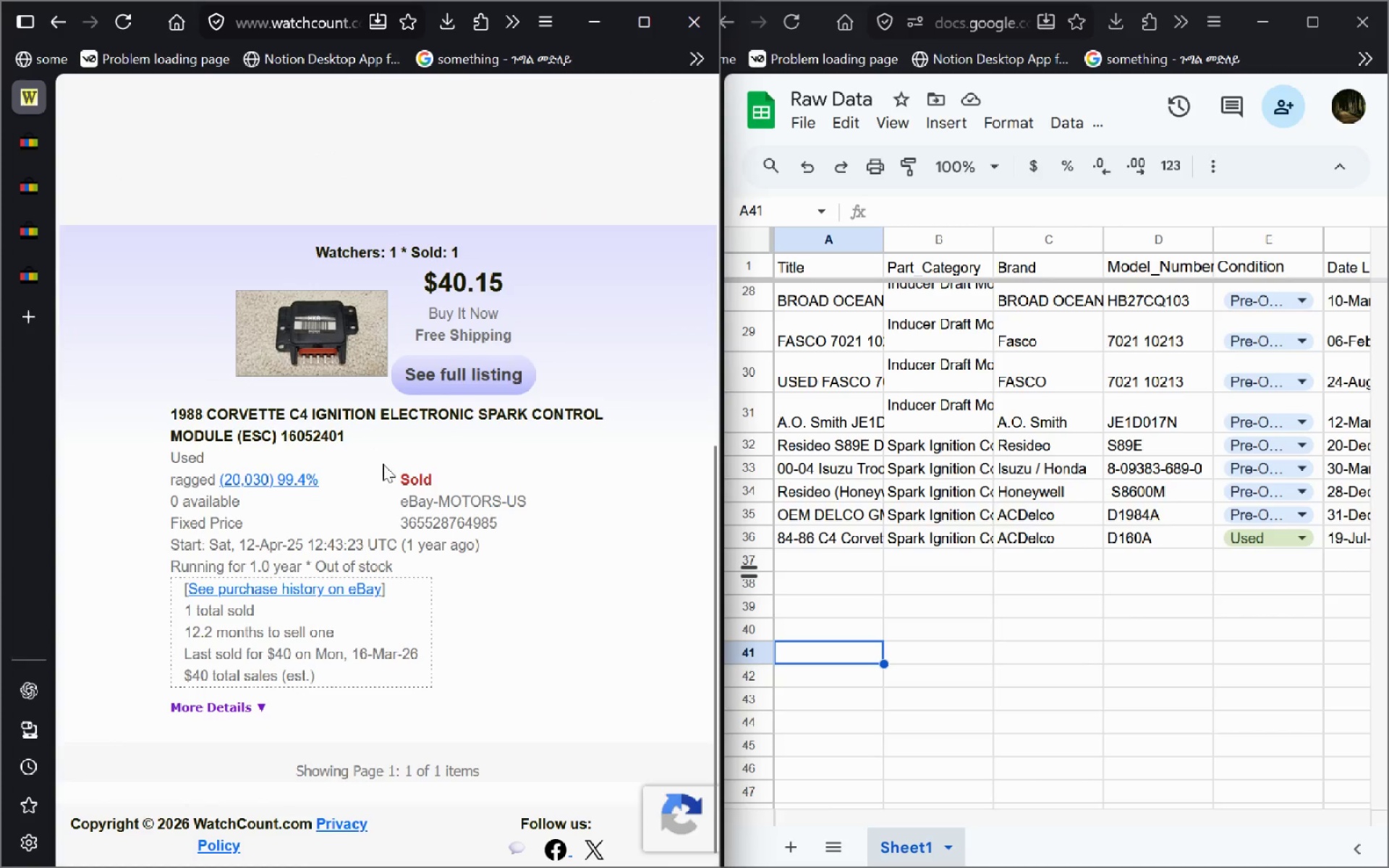 
wait(6.97)
 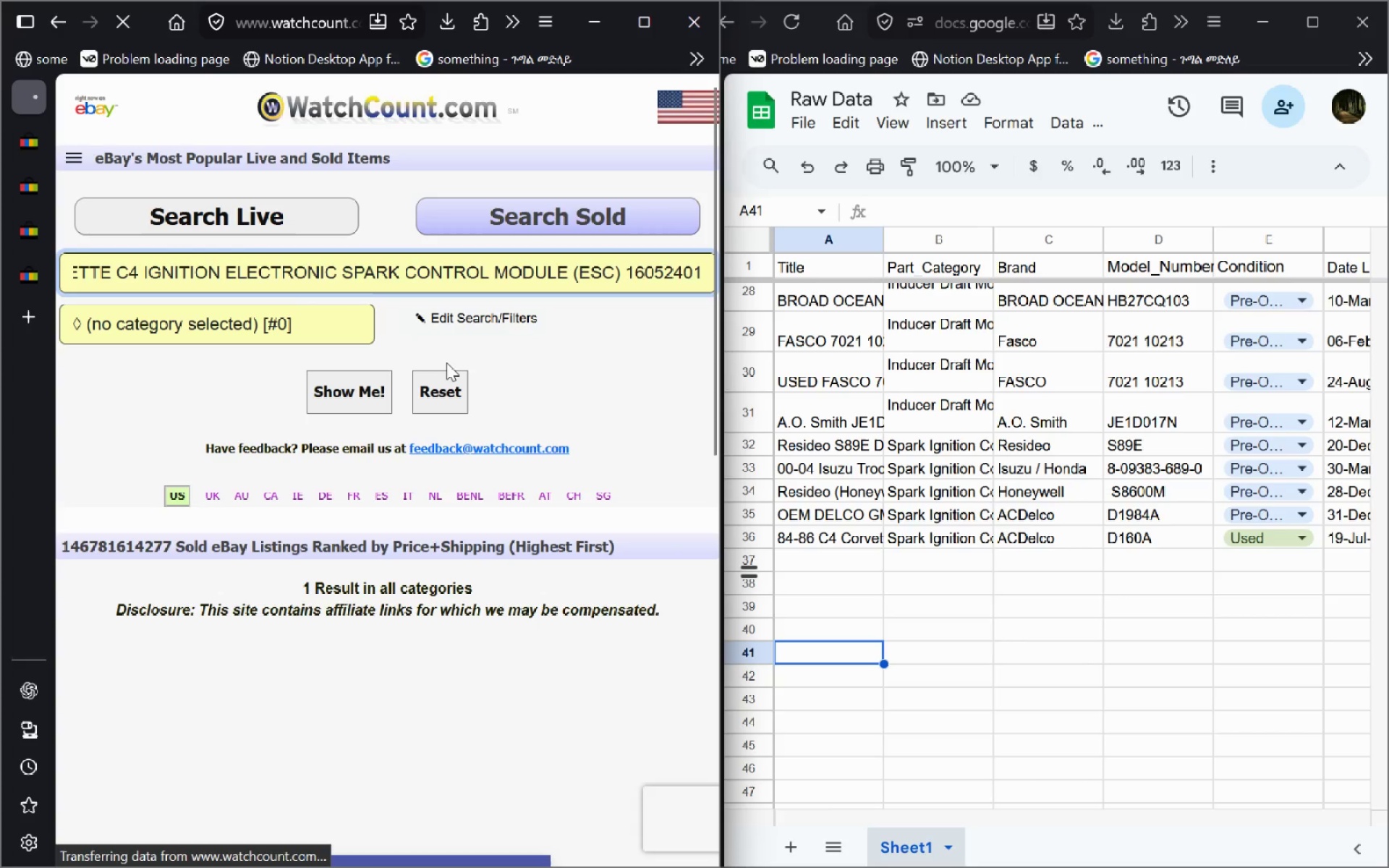 
left_click_drag(start_coordinate=[347, 436], to_coordinate=[167, 417])
 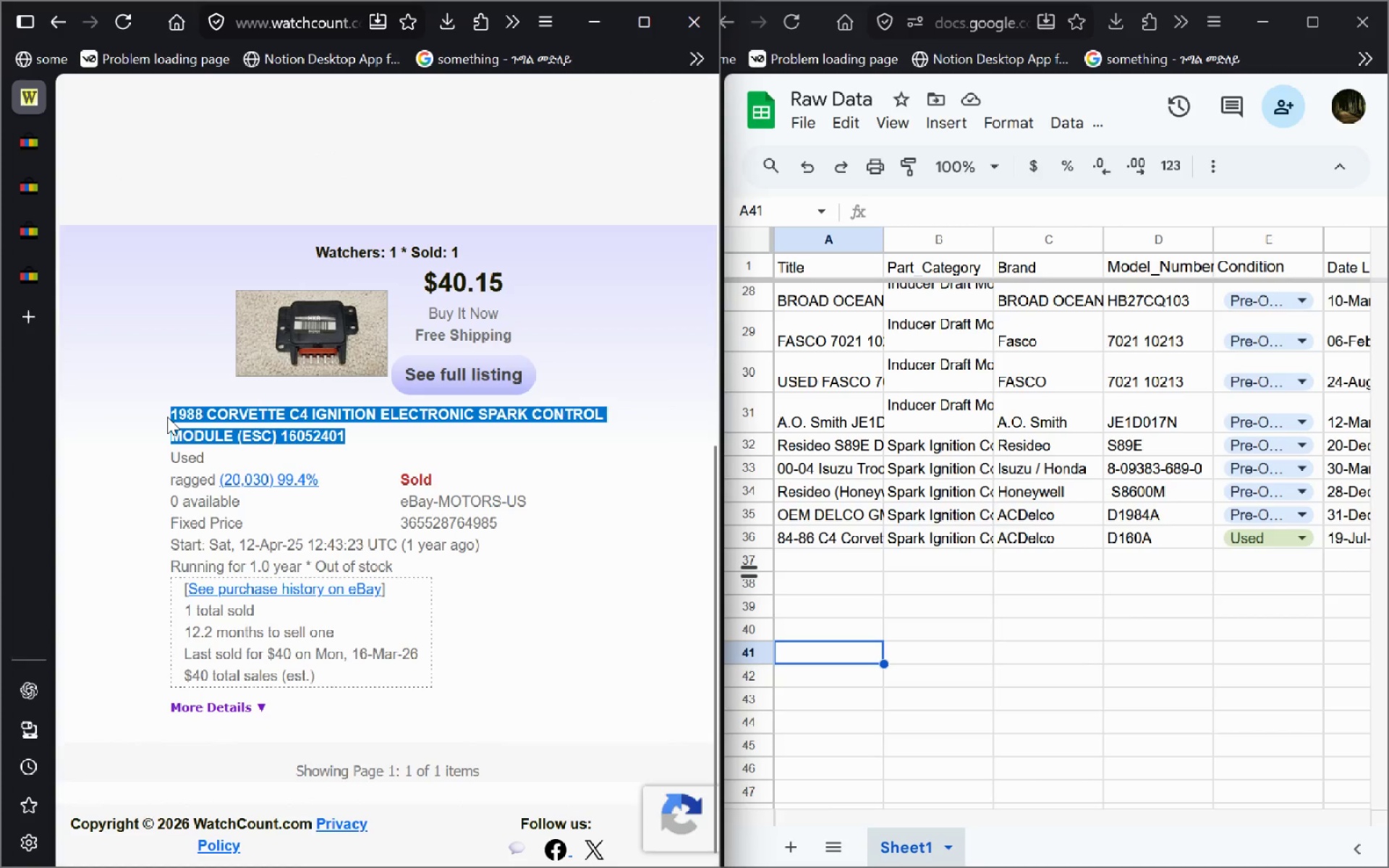 
key(Control+C)
 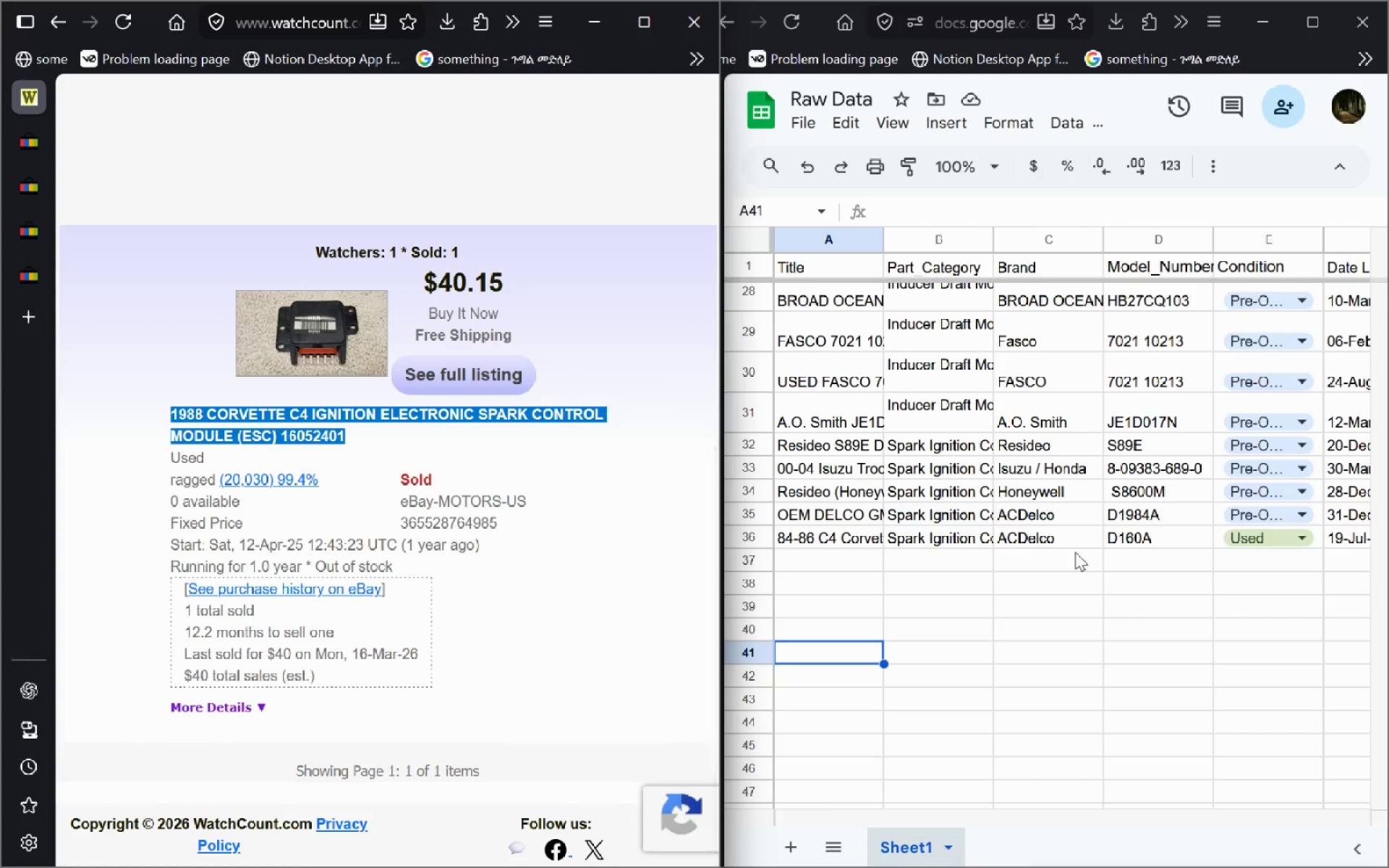 
double_click([850, 540])
 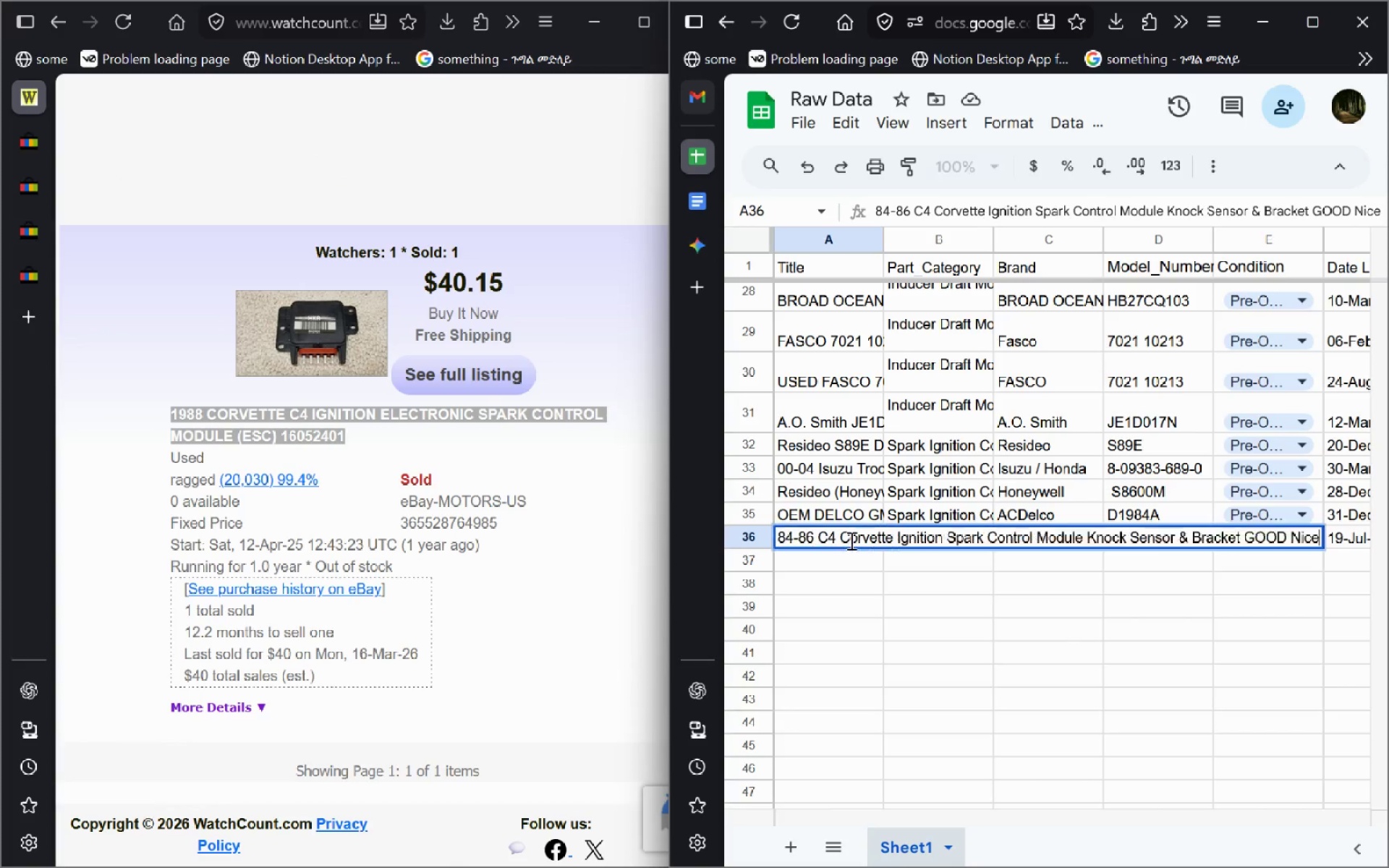 
key(Control+A)
 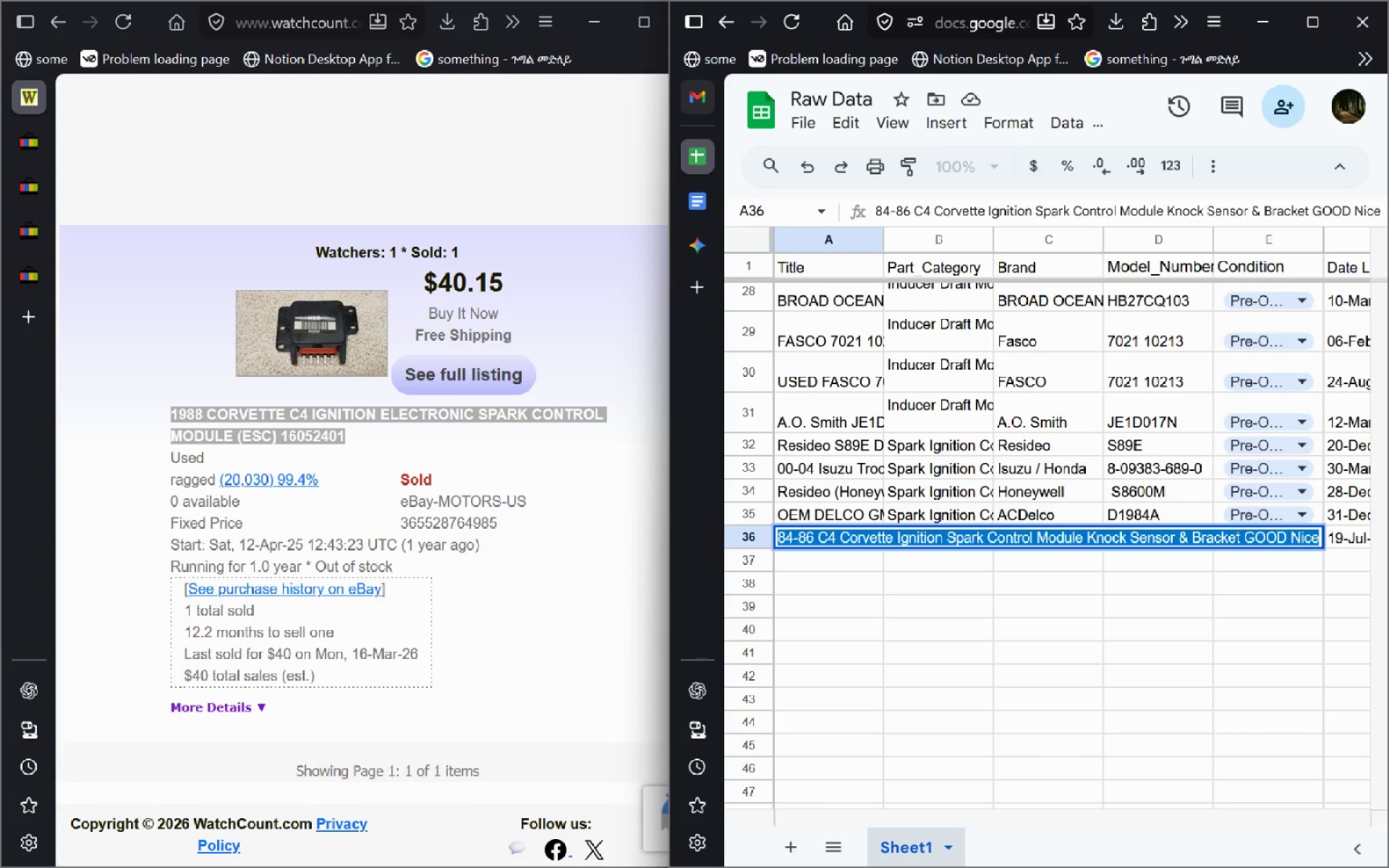 
key(Control+V)
 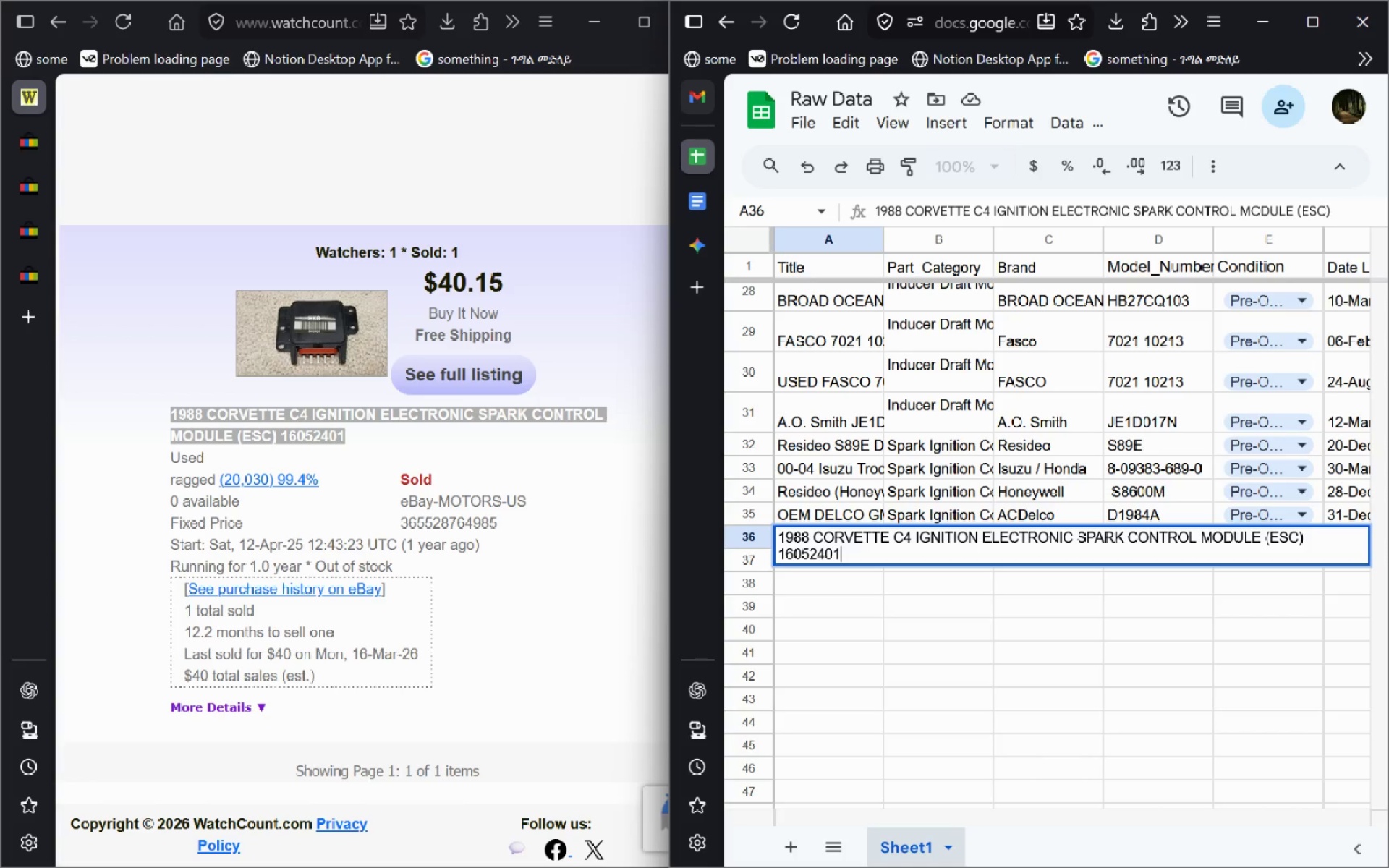 
key(Enter)
 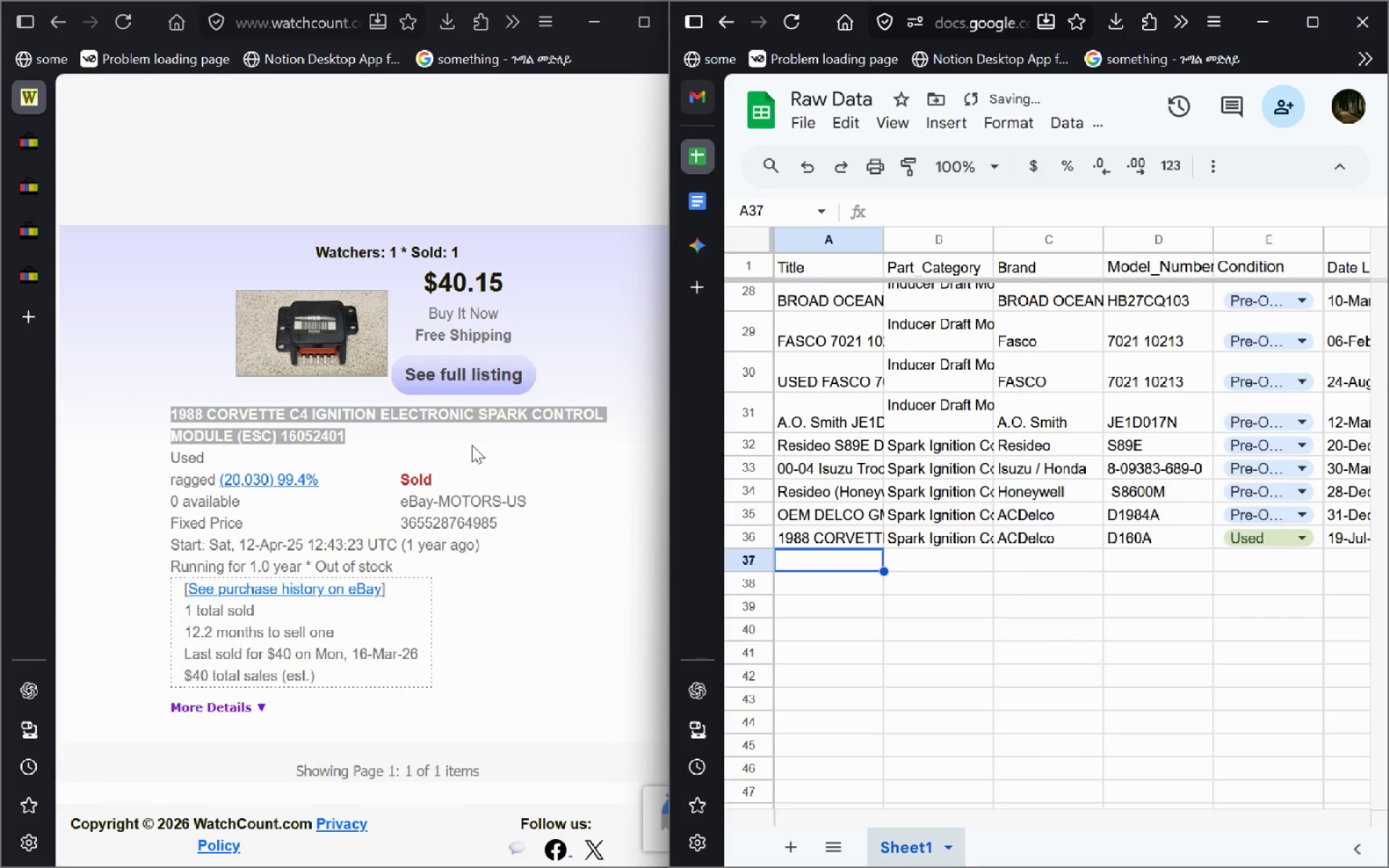 
left_click([496, 448])
 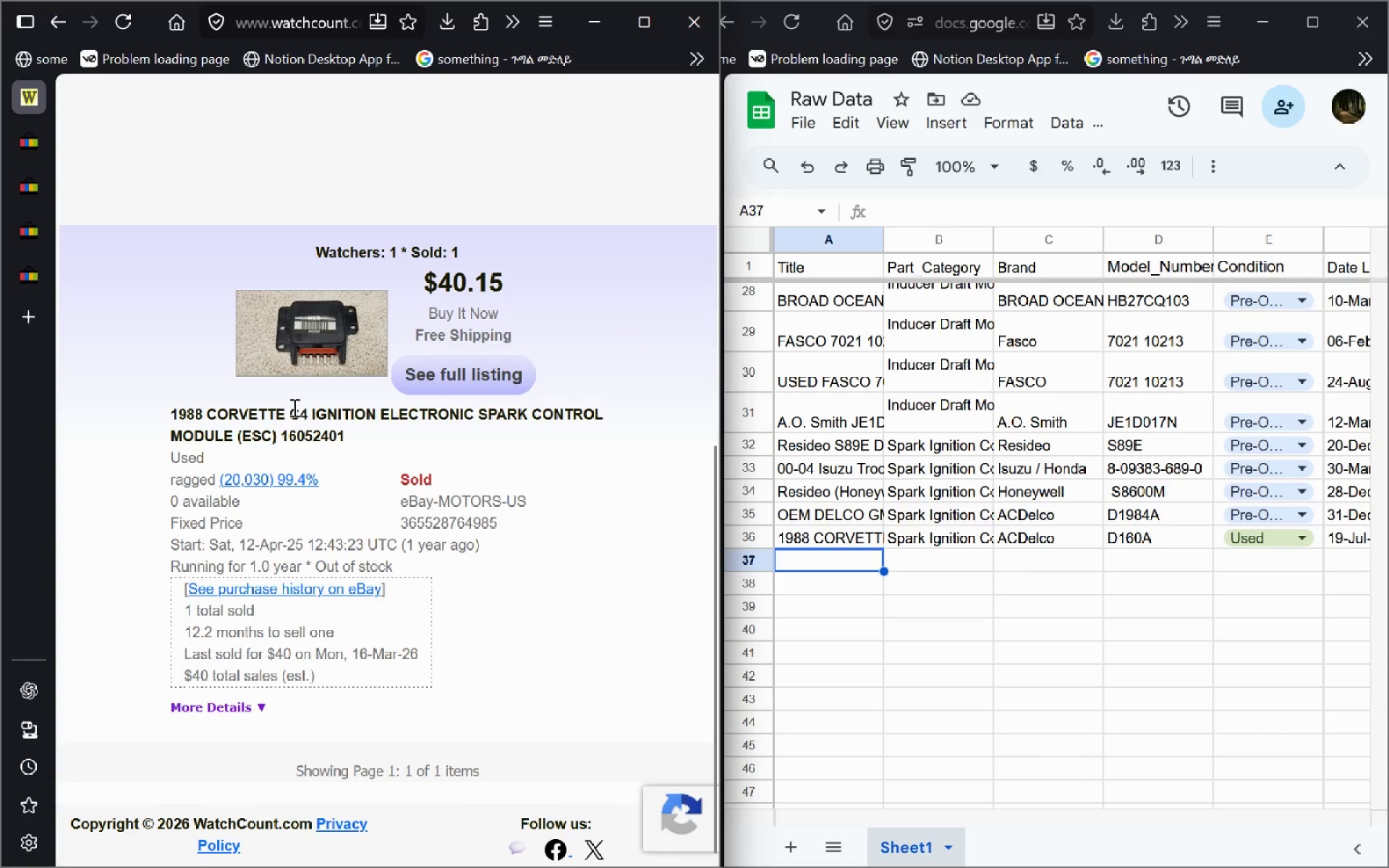 
double_click([836, 531])
 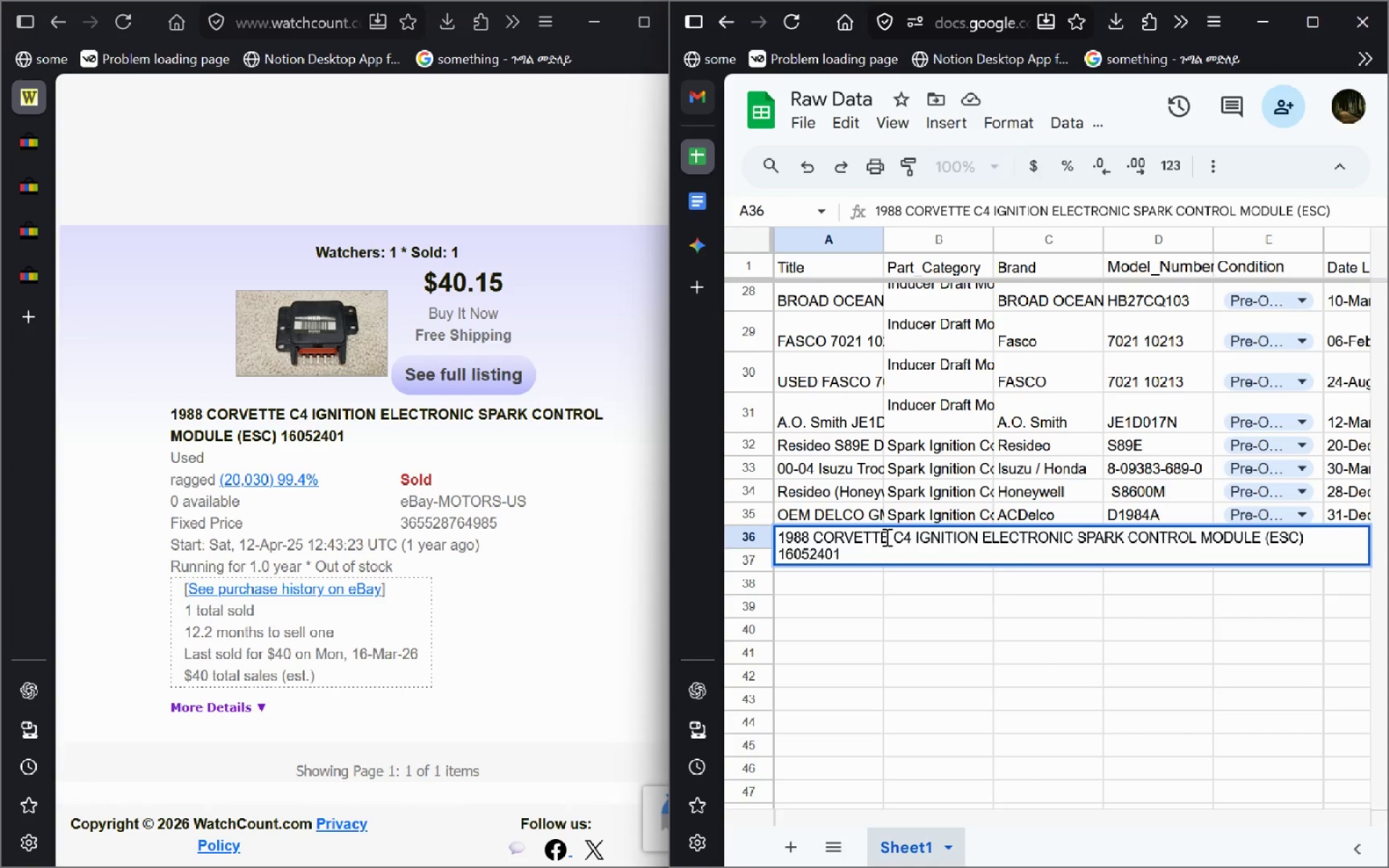 
left_click_drag(start_coordinate=[888, 537], to_coordinate=[812, 540])
 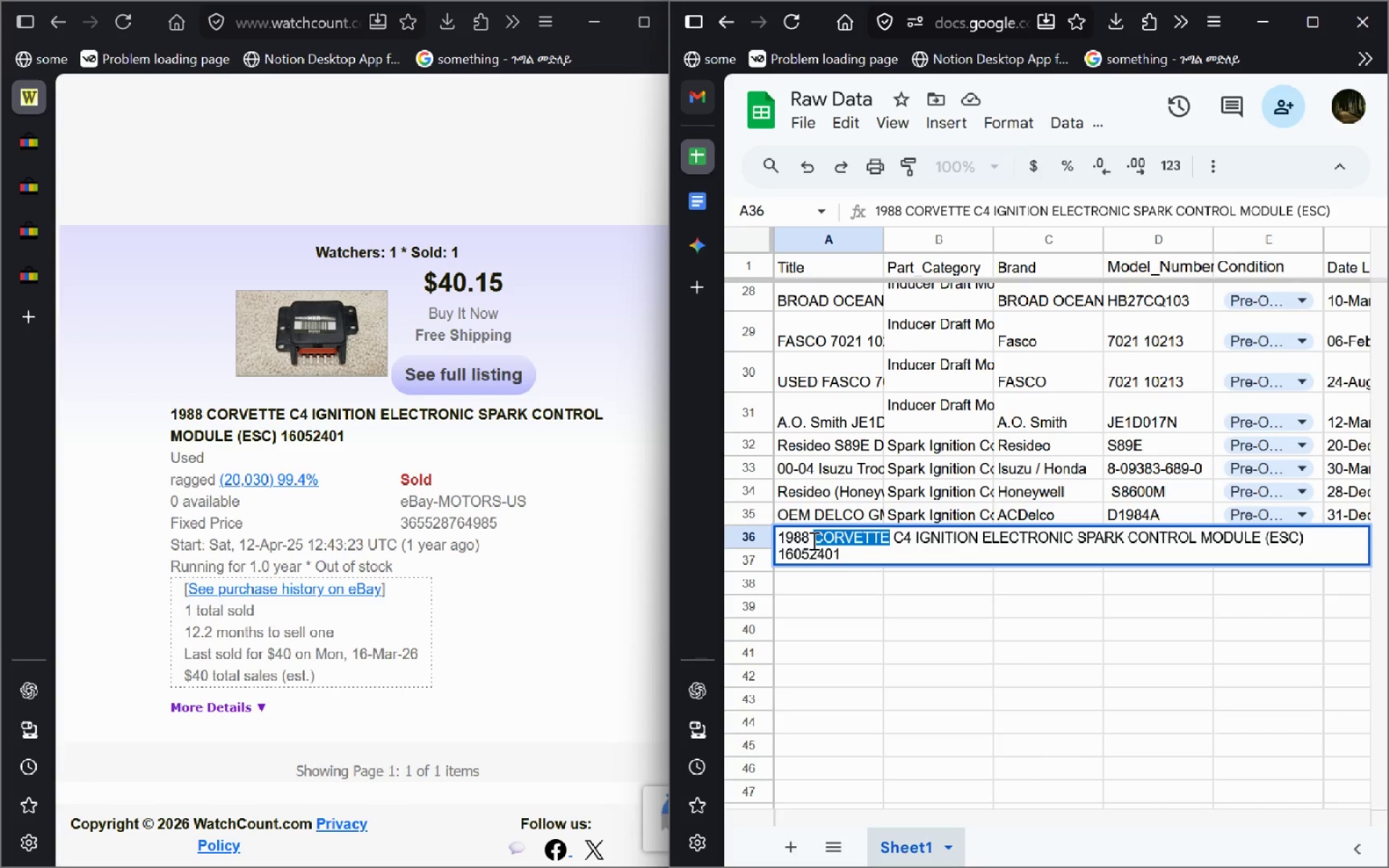 
key(Control+C)
 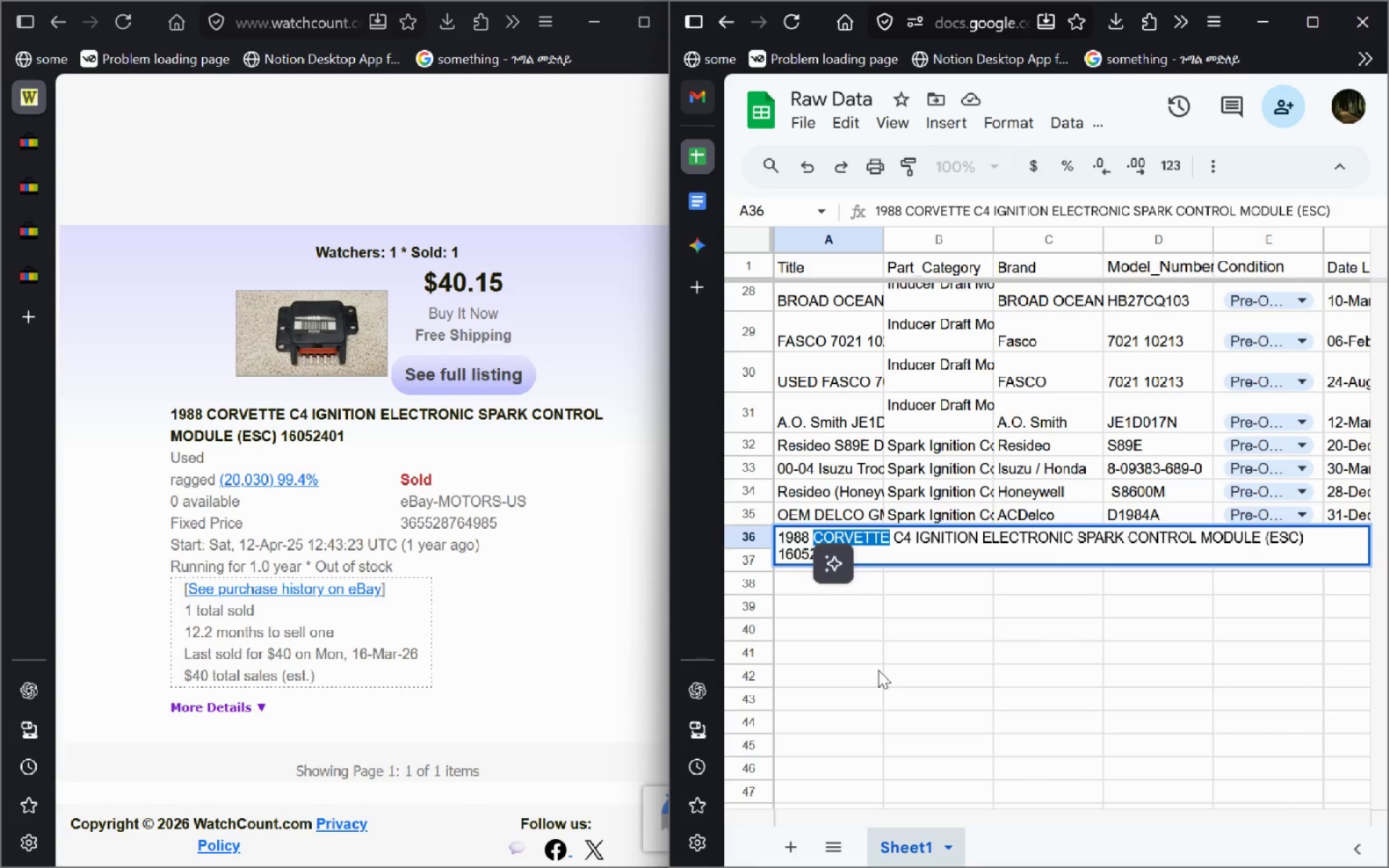 
left_click([878, 670])
 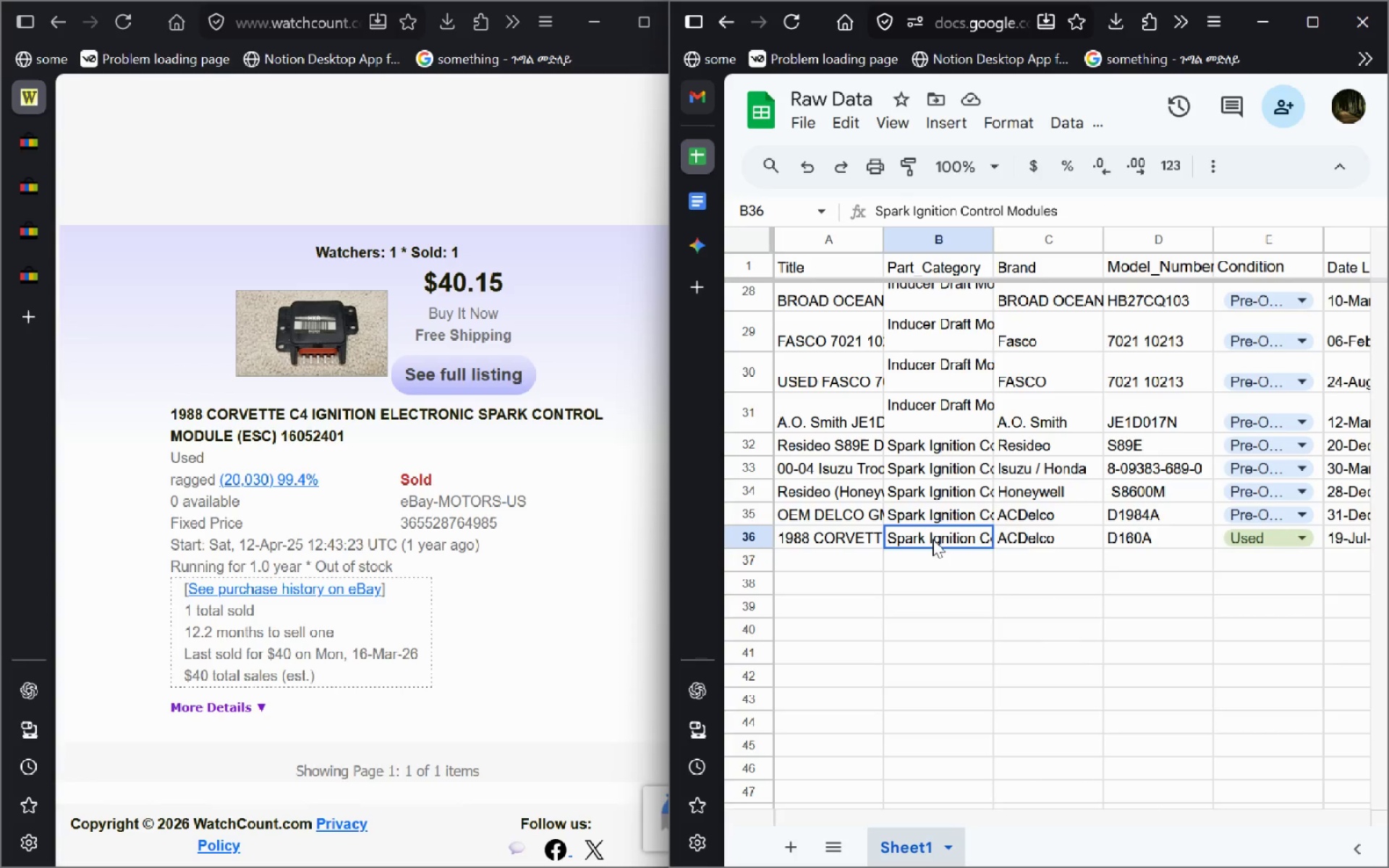 
double_click([933, 539])
 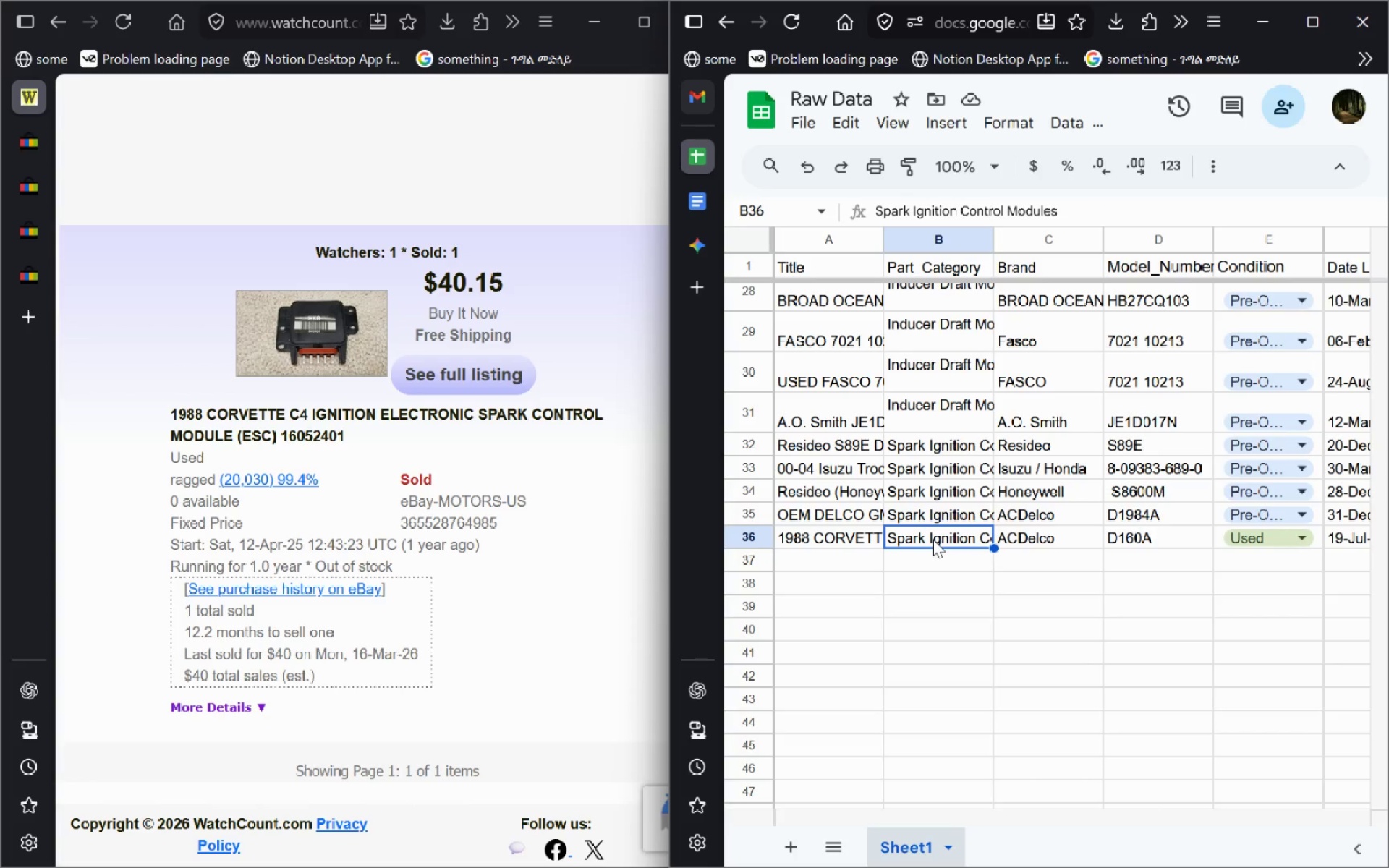 
hold_key(key=ControlLeft, duration=0.67)
 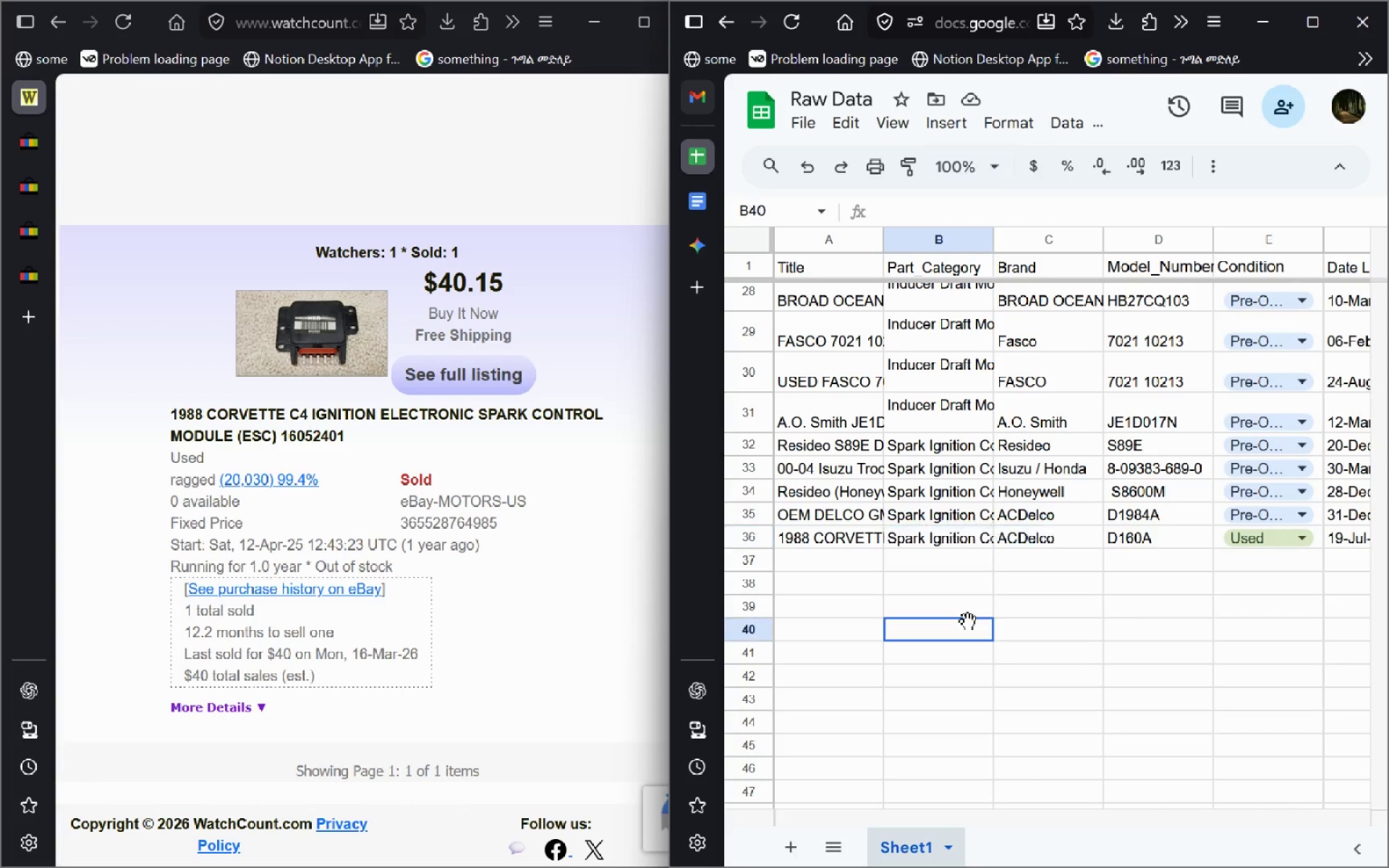 
left_click([968, 621])
 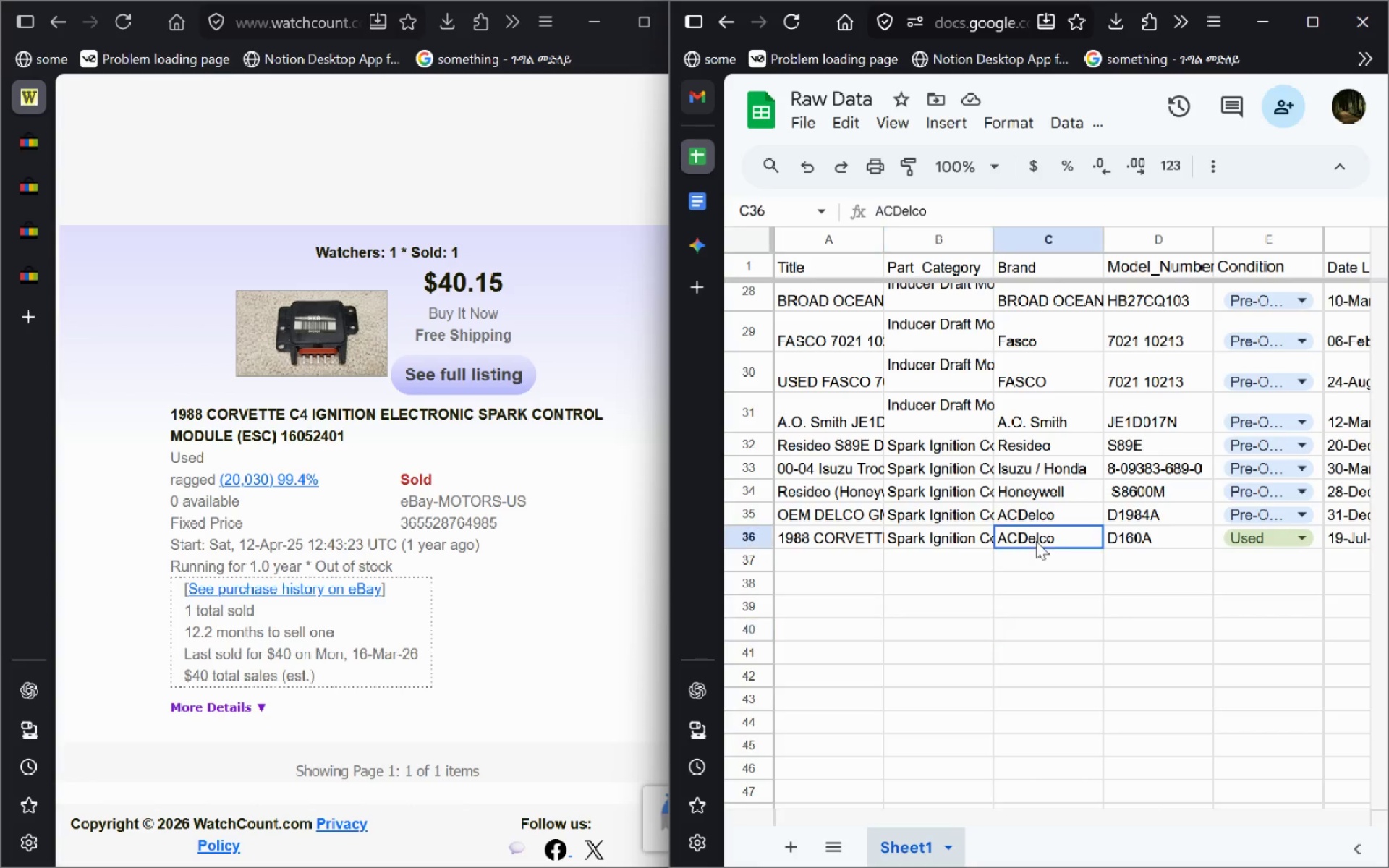 
double_click([1036, 541])
 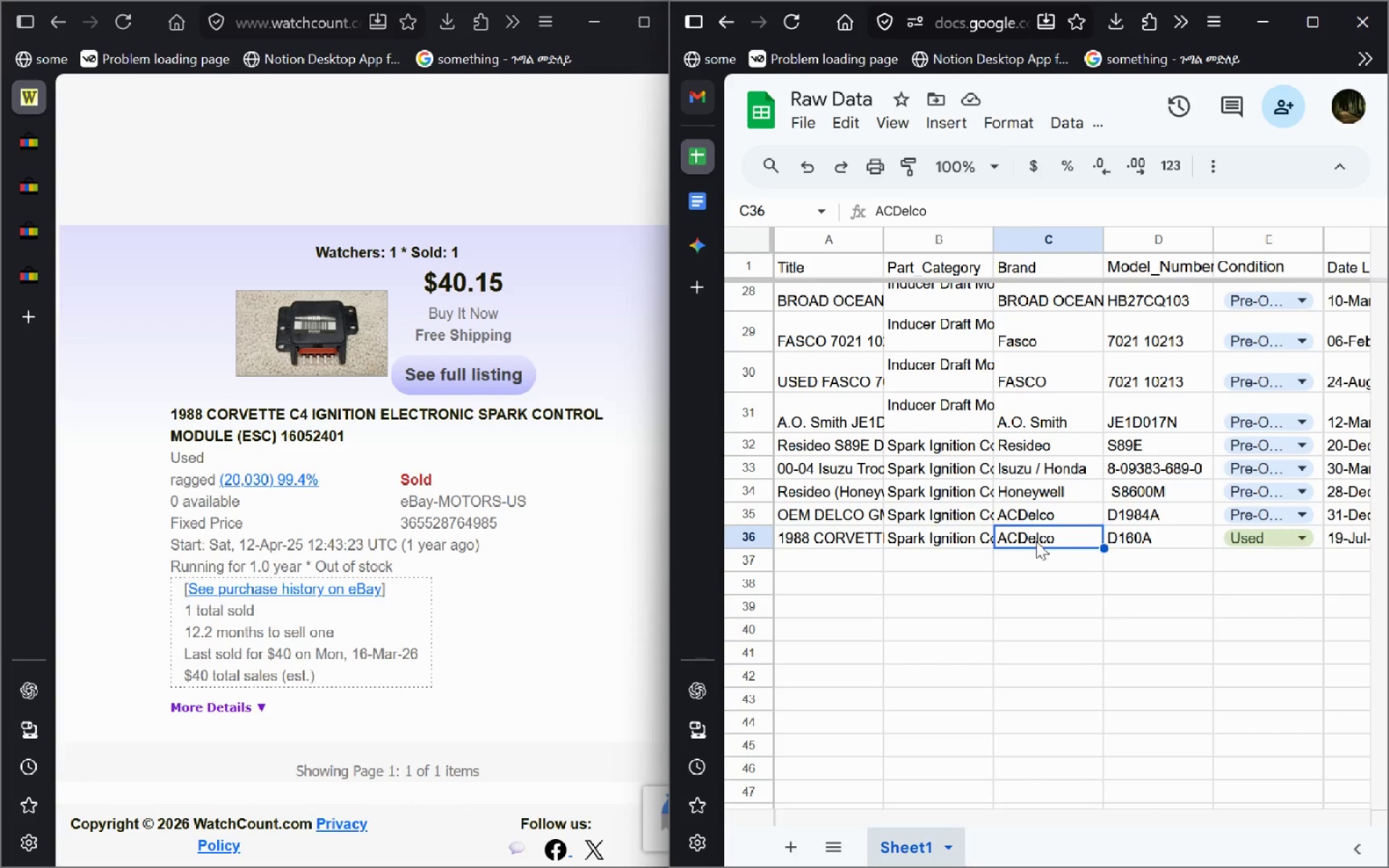 
key(Control+A)
 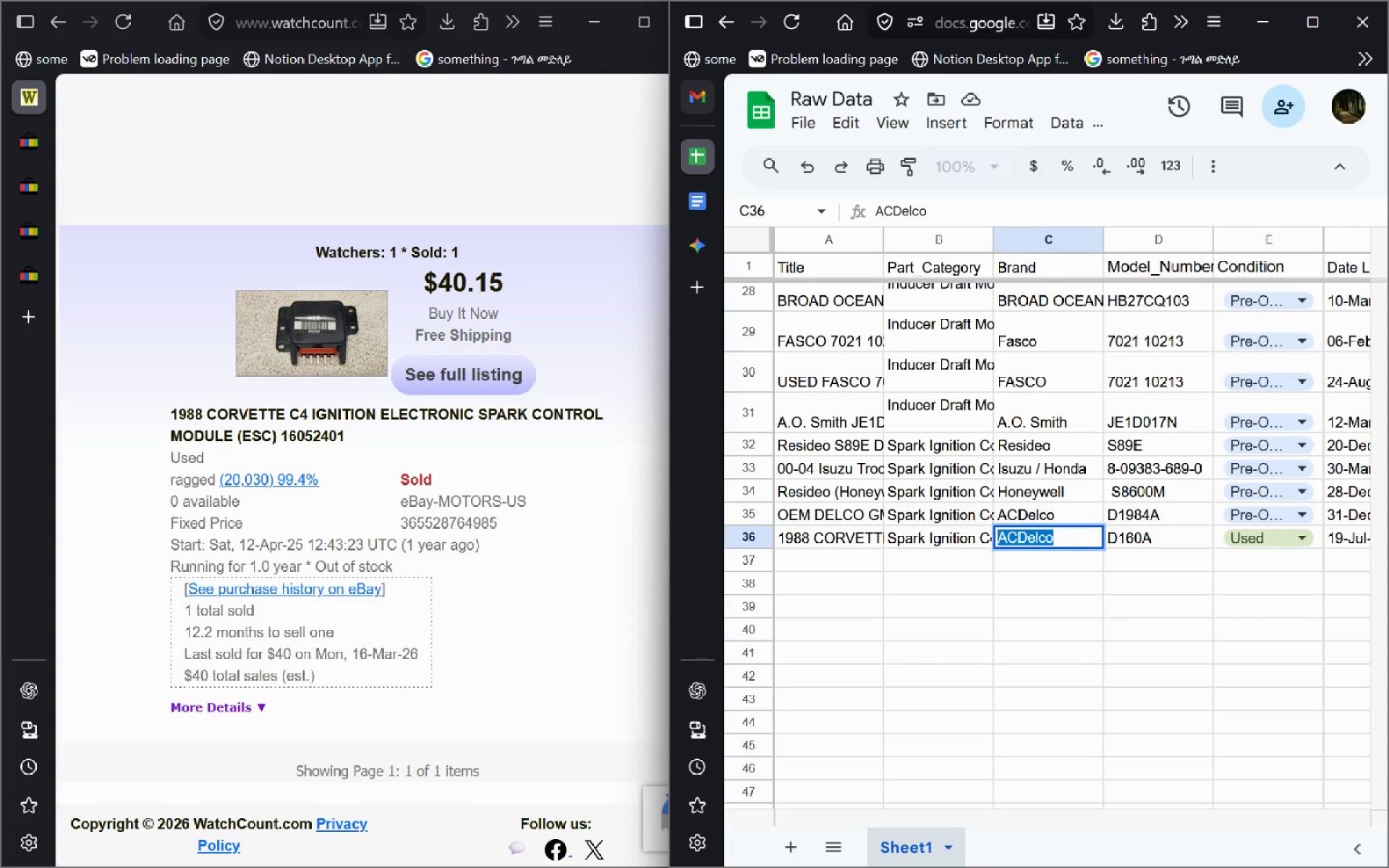 
key(Control+V)
 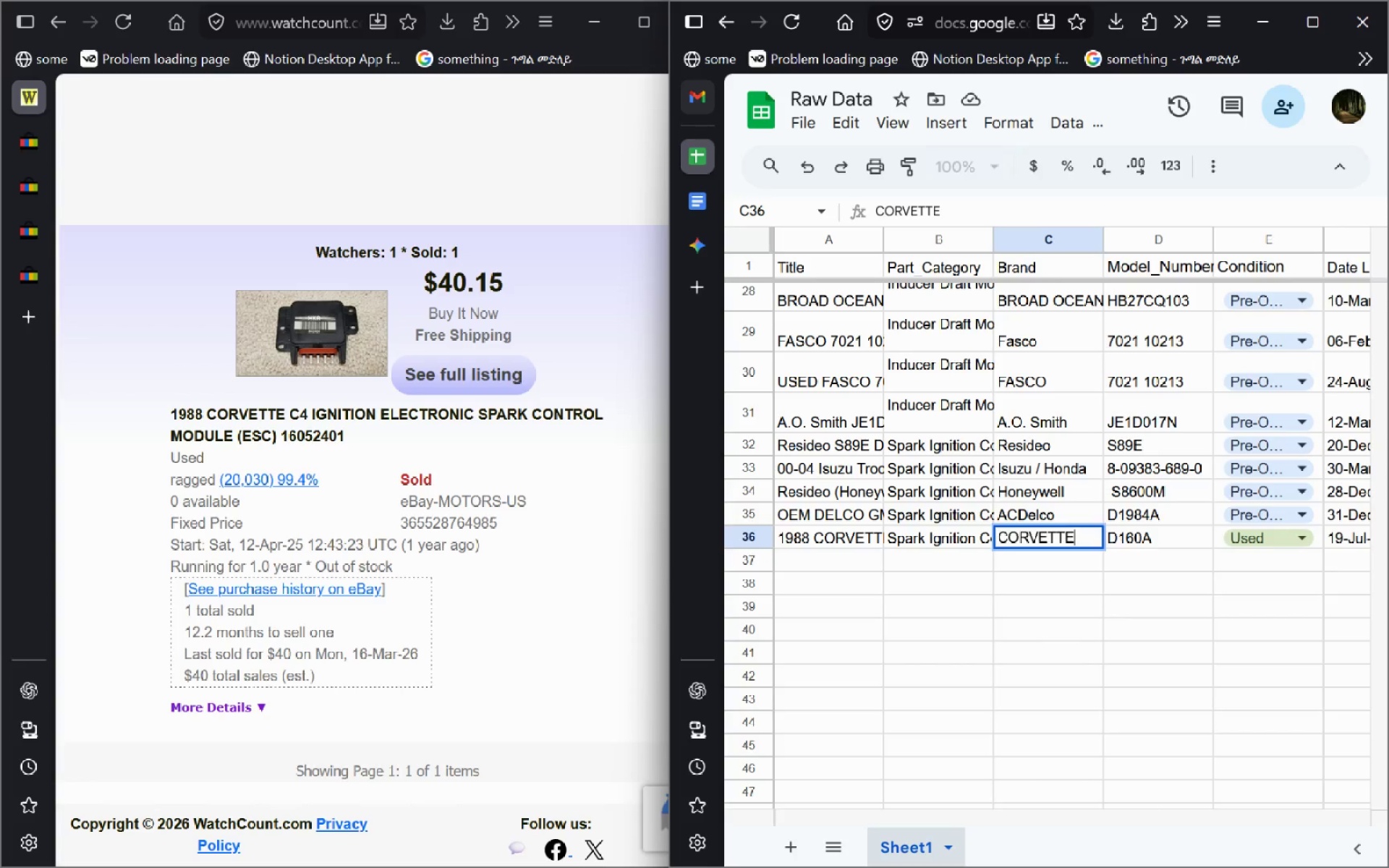 
key(Enter)
 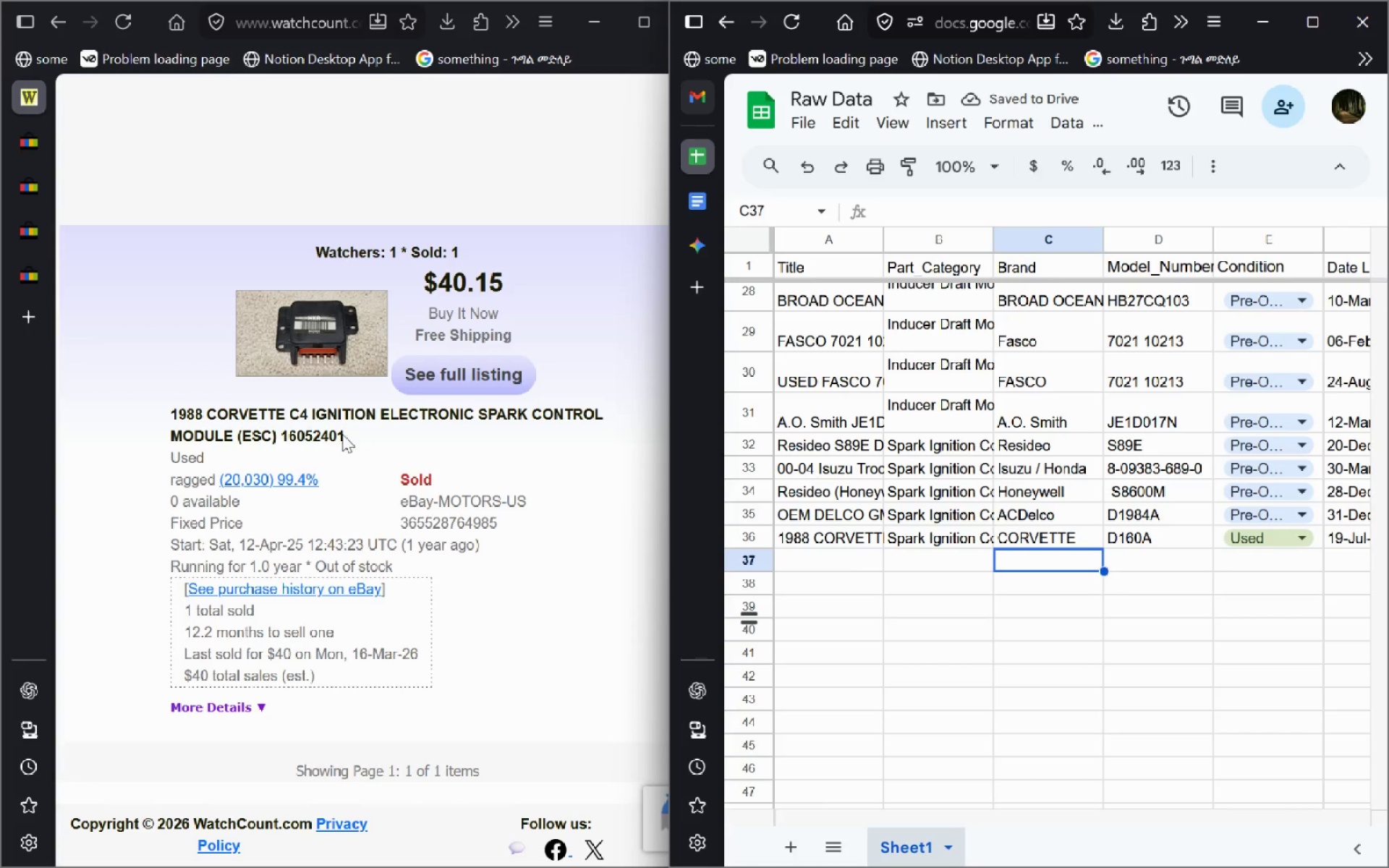 
left_click_drag(start_coordinate=[347, 435], to_coordinate=[281, 437])
 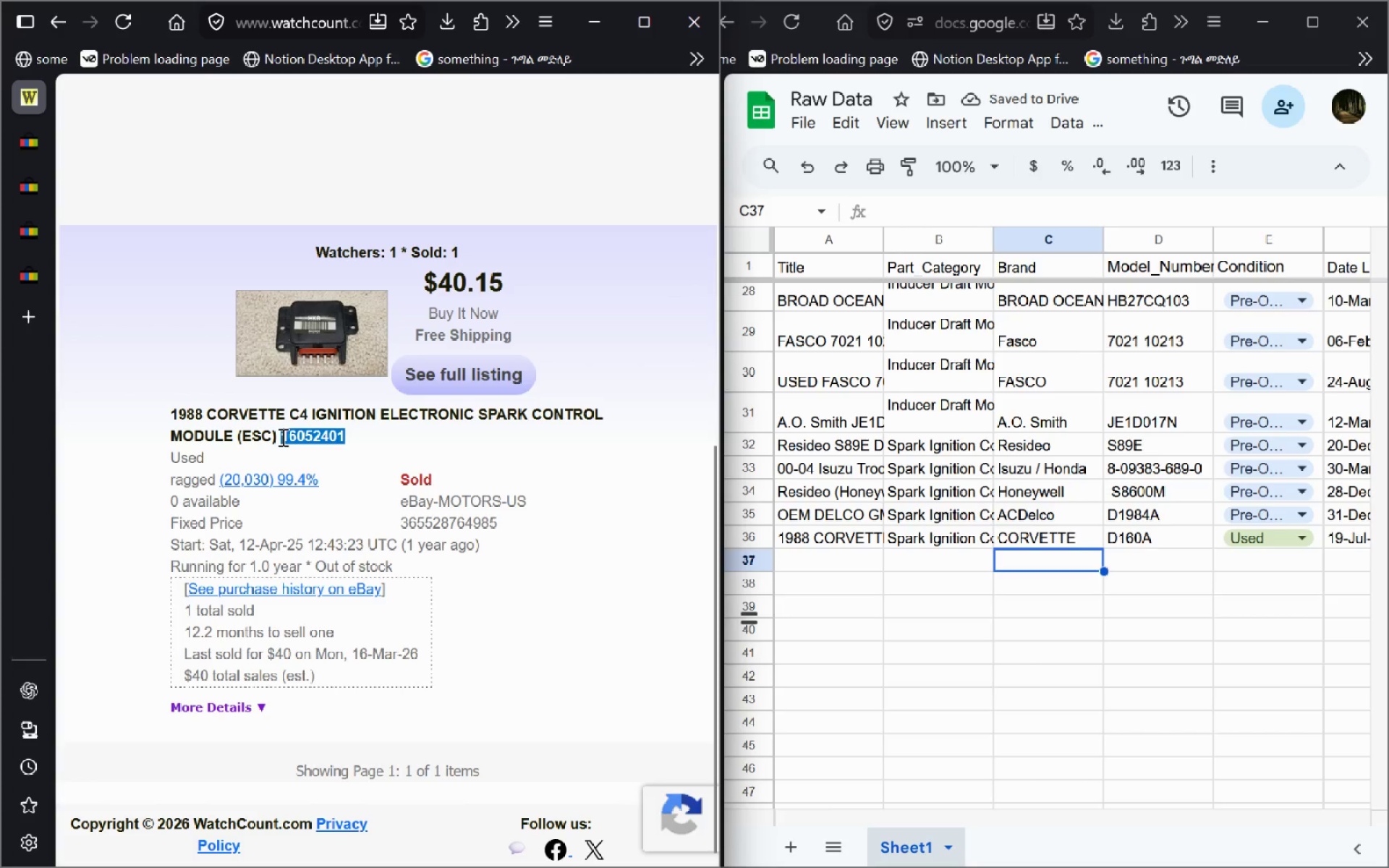 
key(Control+C)
 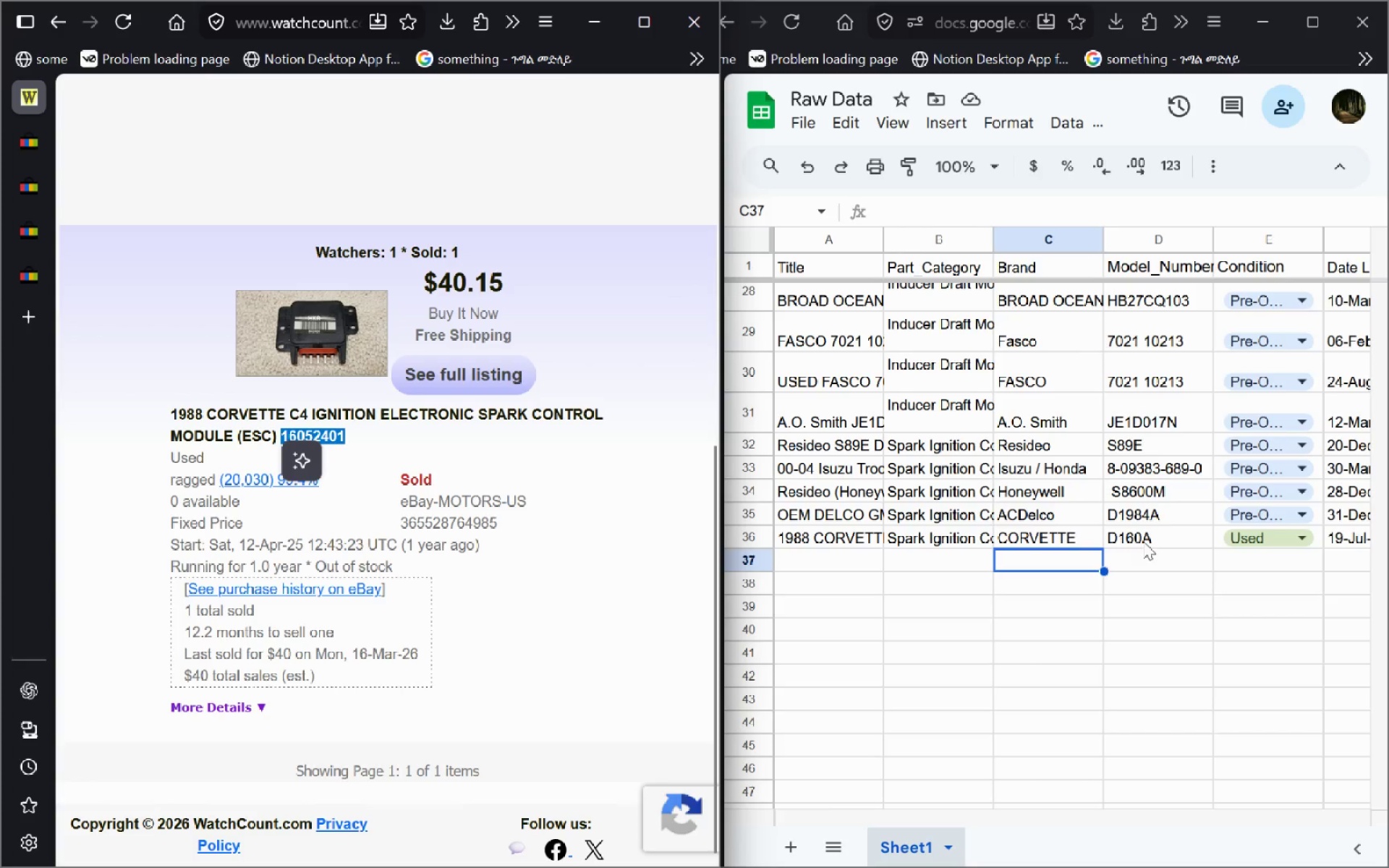 
left_click([1142, 541])
 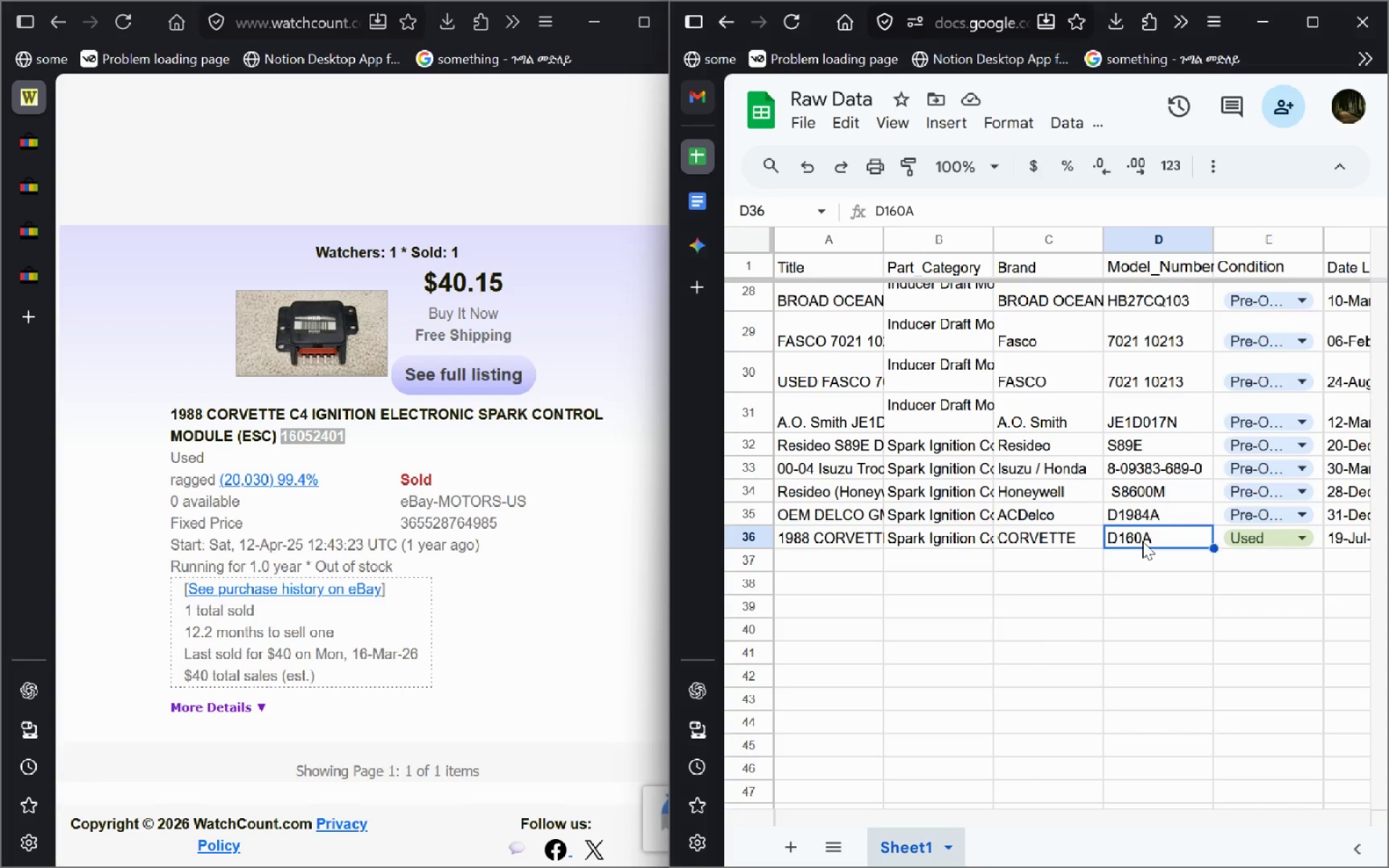 
double_click([1142, 541])
 